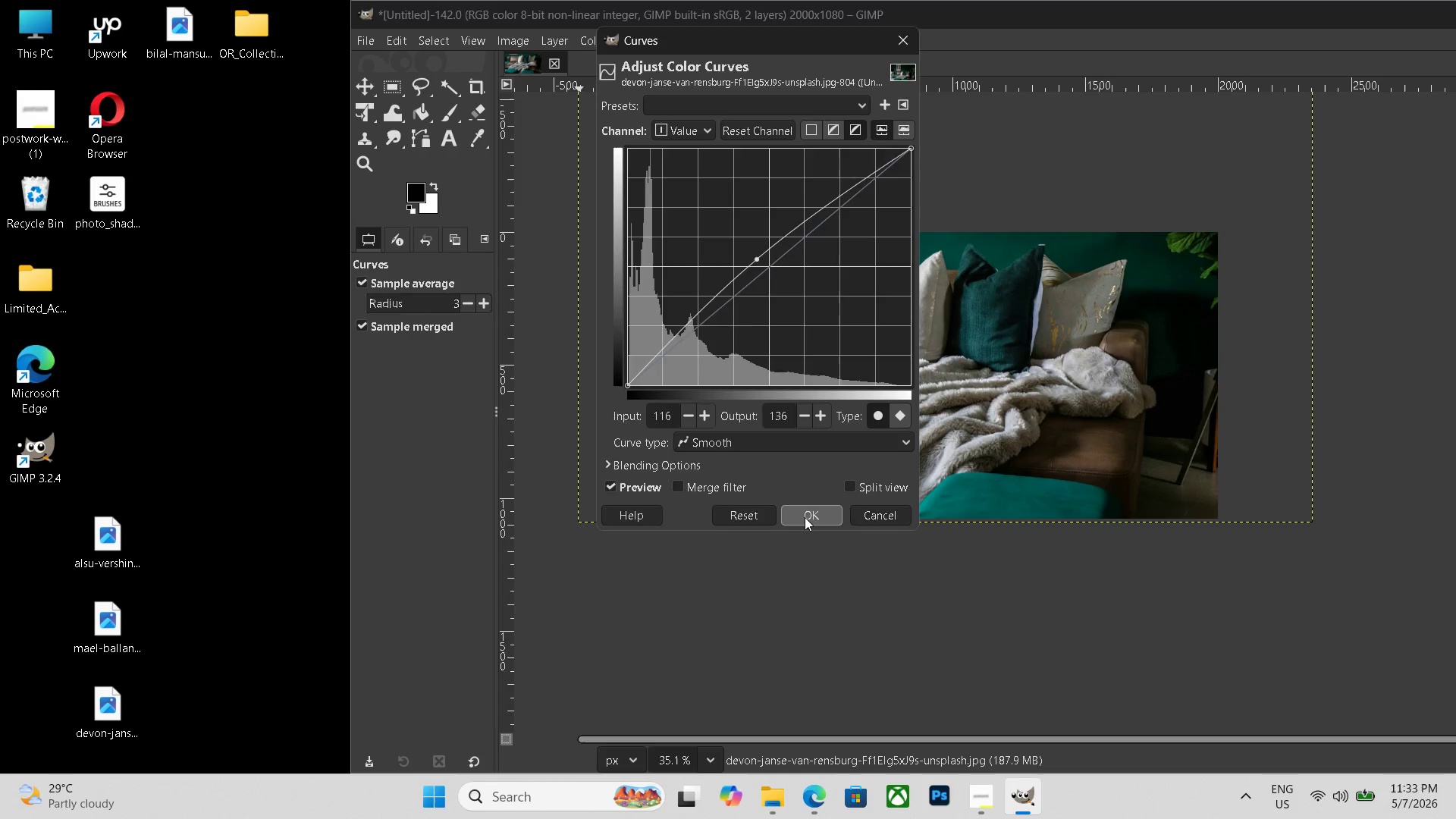 
left_click([805, 517])
 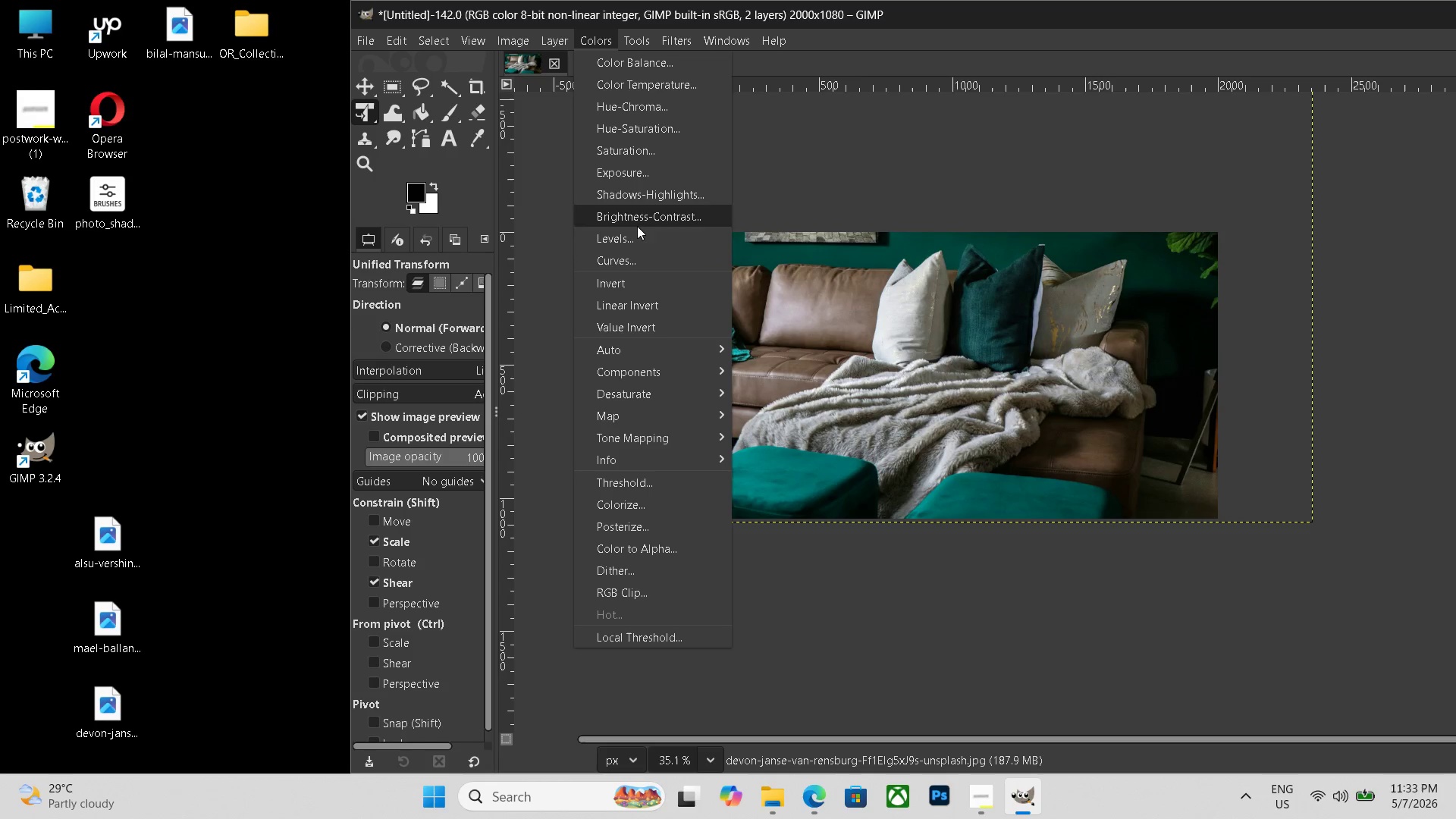 
left_click([639, 241])
 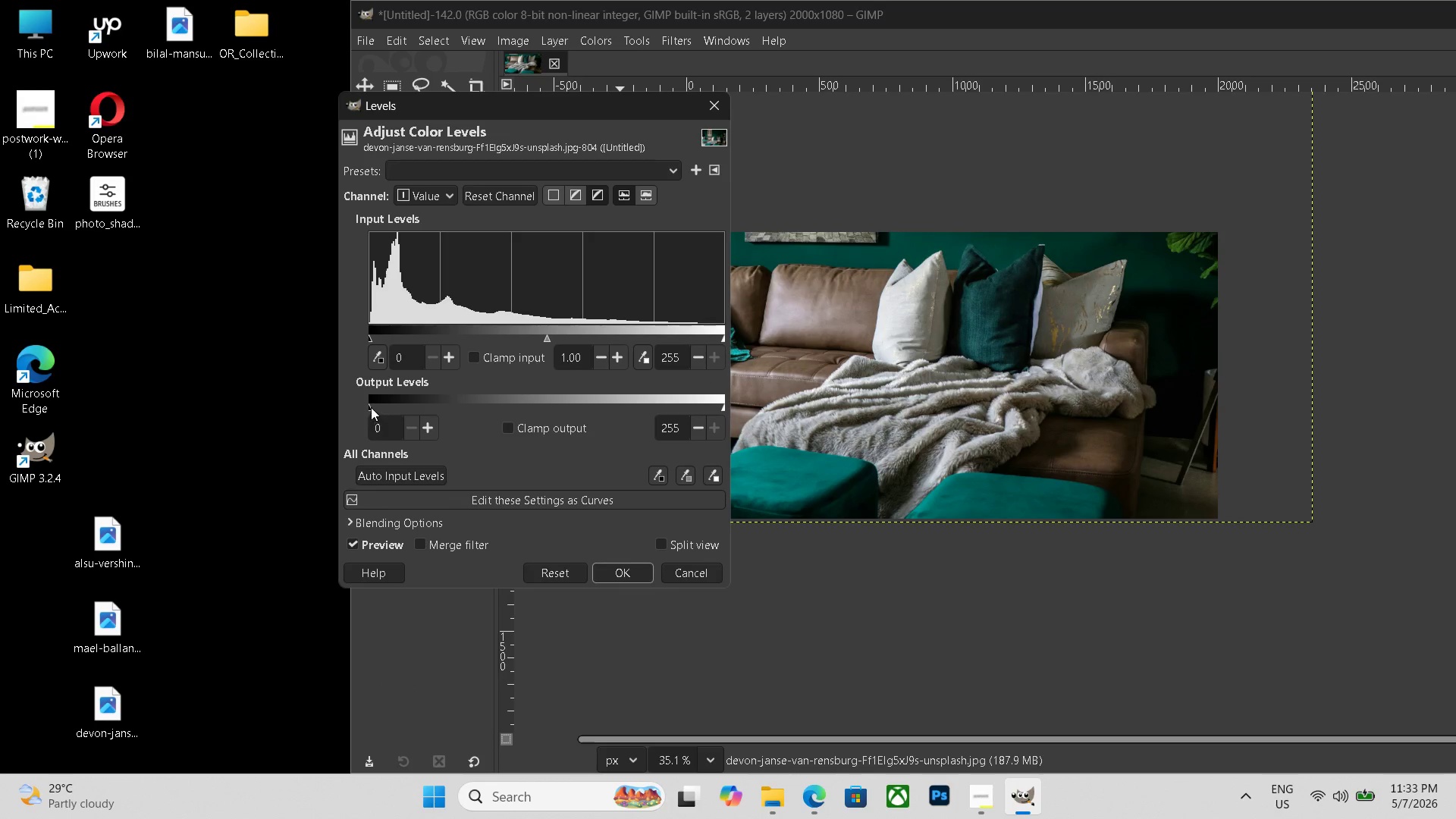 
left_click_drag(start_coordinate=[371, 406], to_coordinate=[388, 406])
 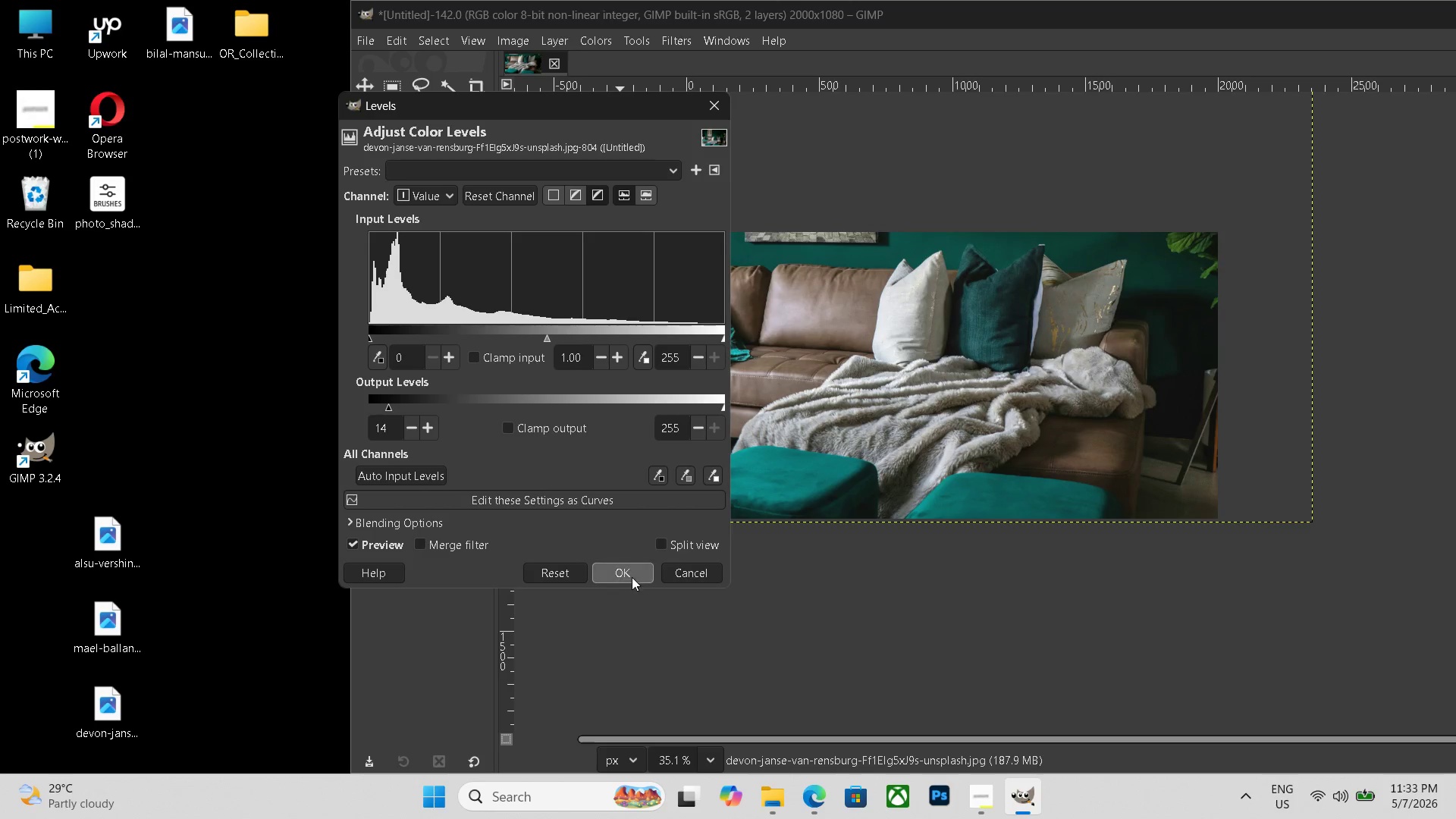 
left_click([632, 577])
 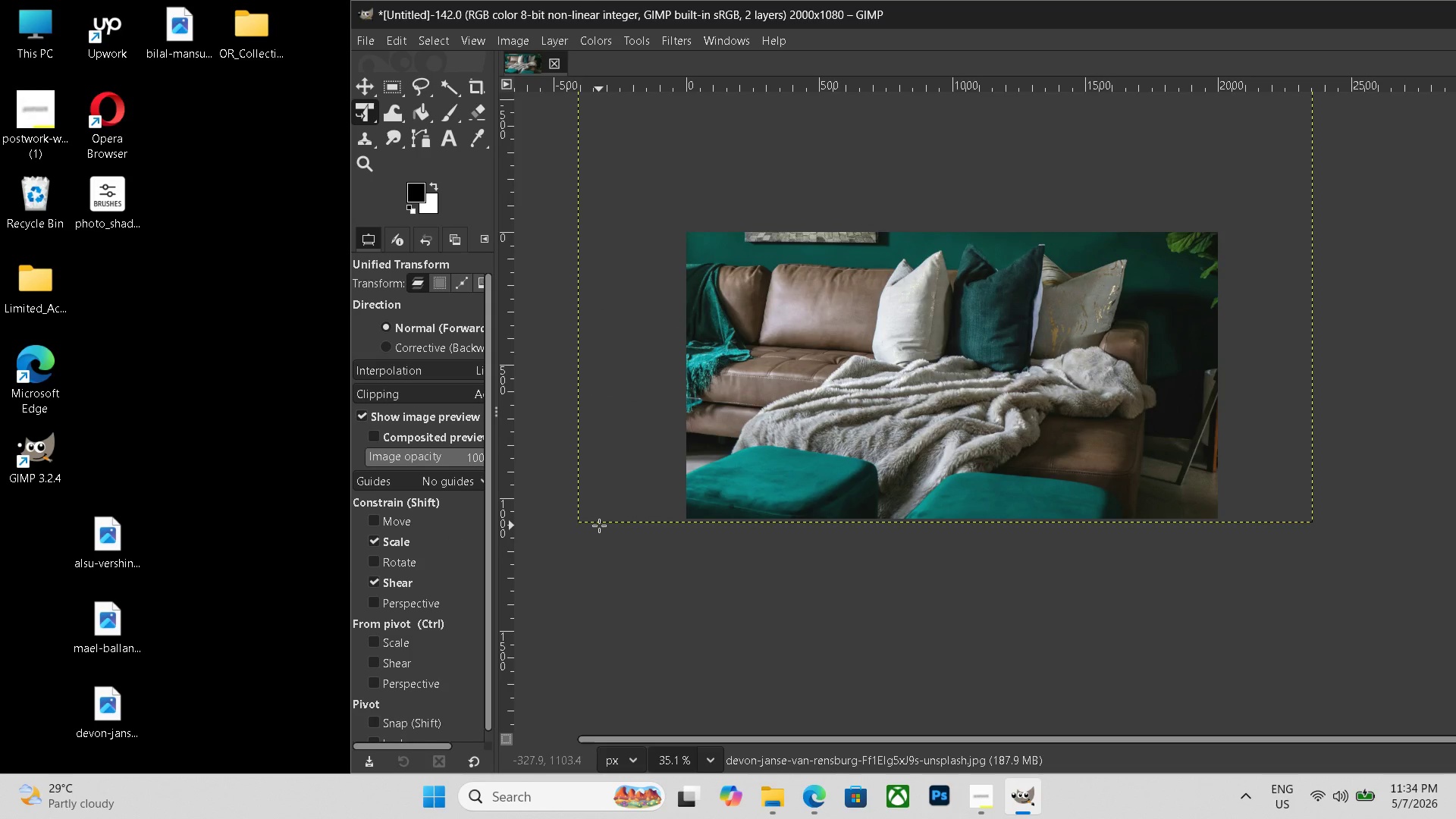 
wait(5.78)
 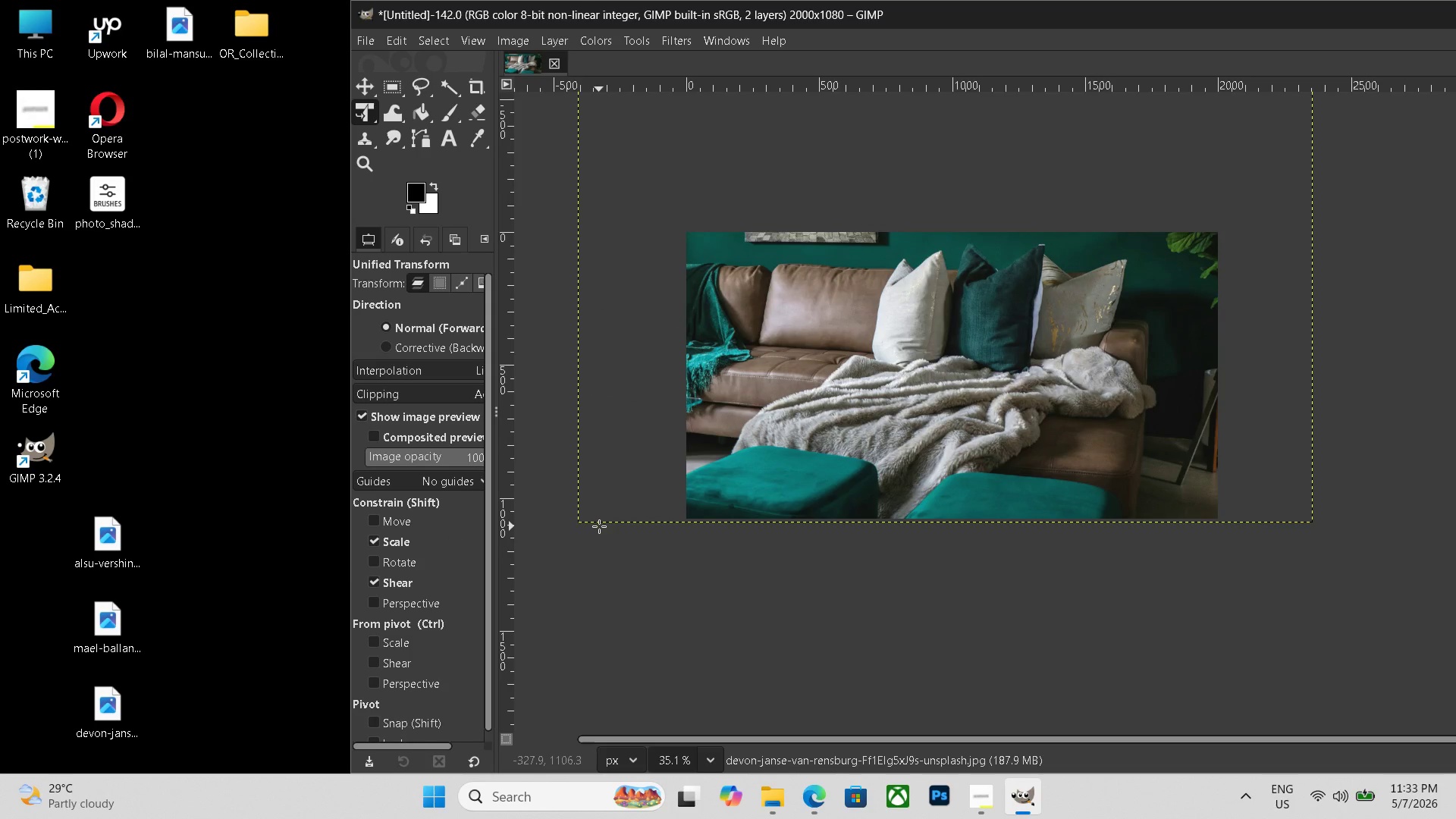 
key(Control+Shift+ShiftLeft)
 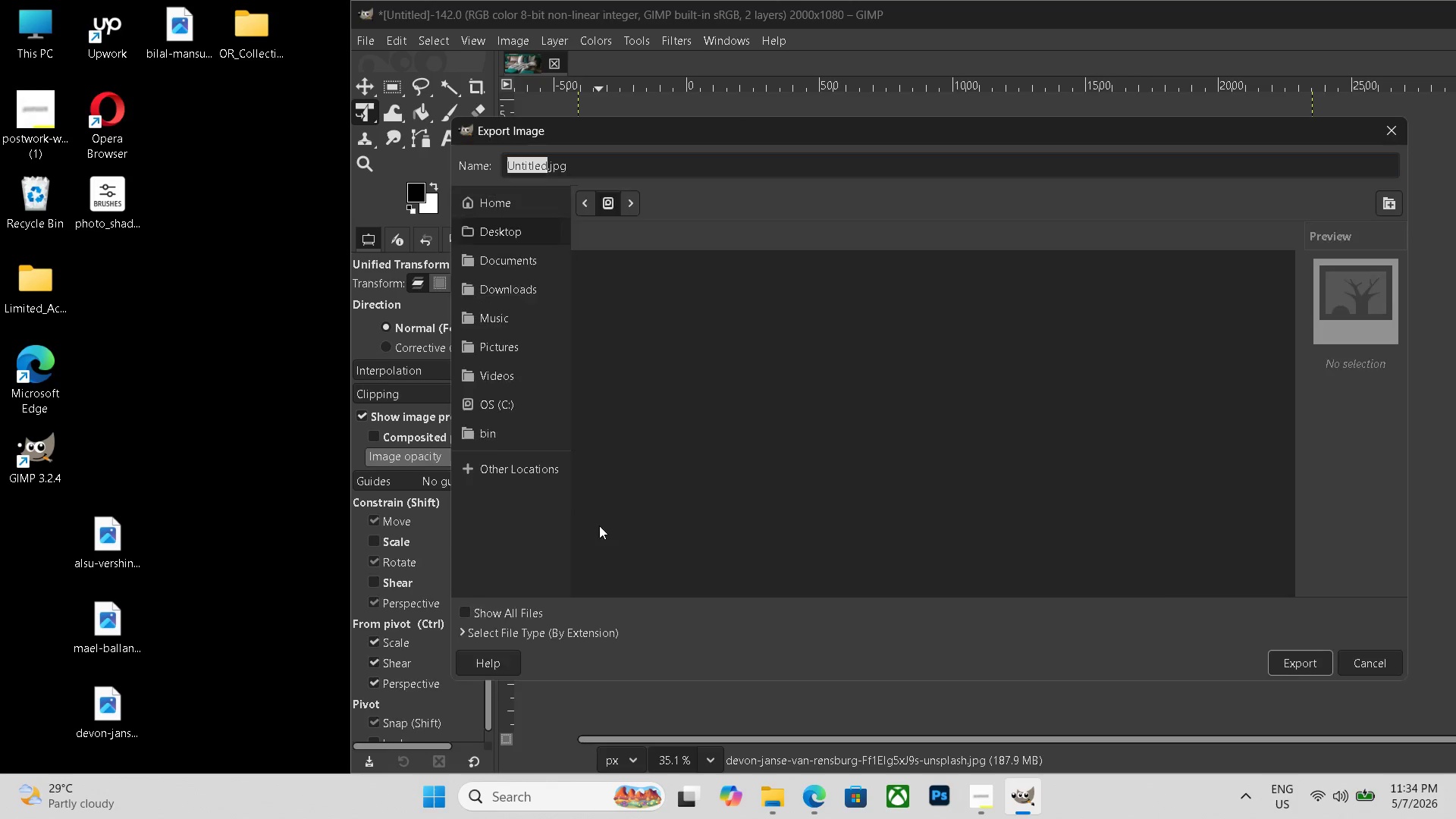 
key(Control+Shift+E)
 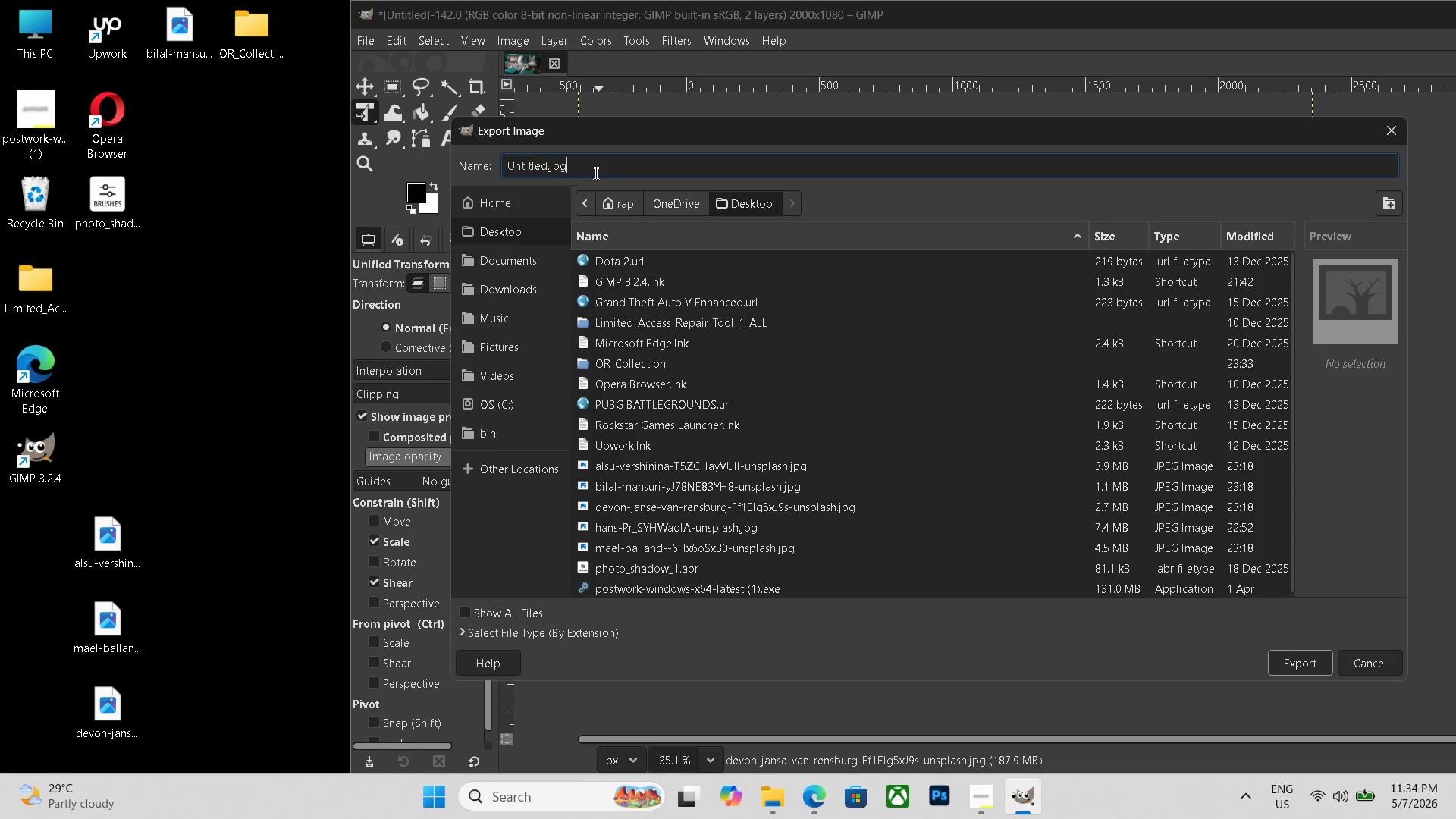 
double_click([595, 173])
 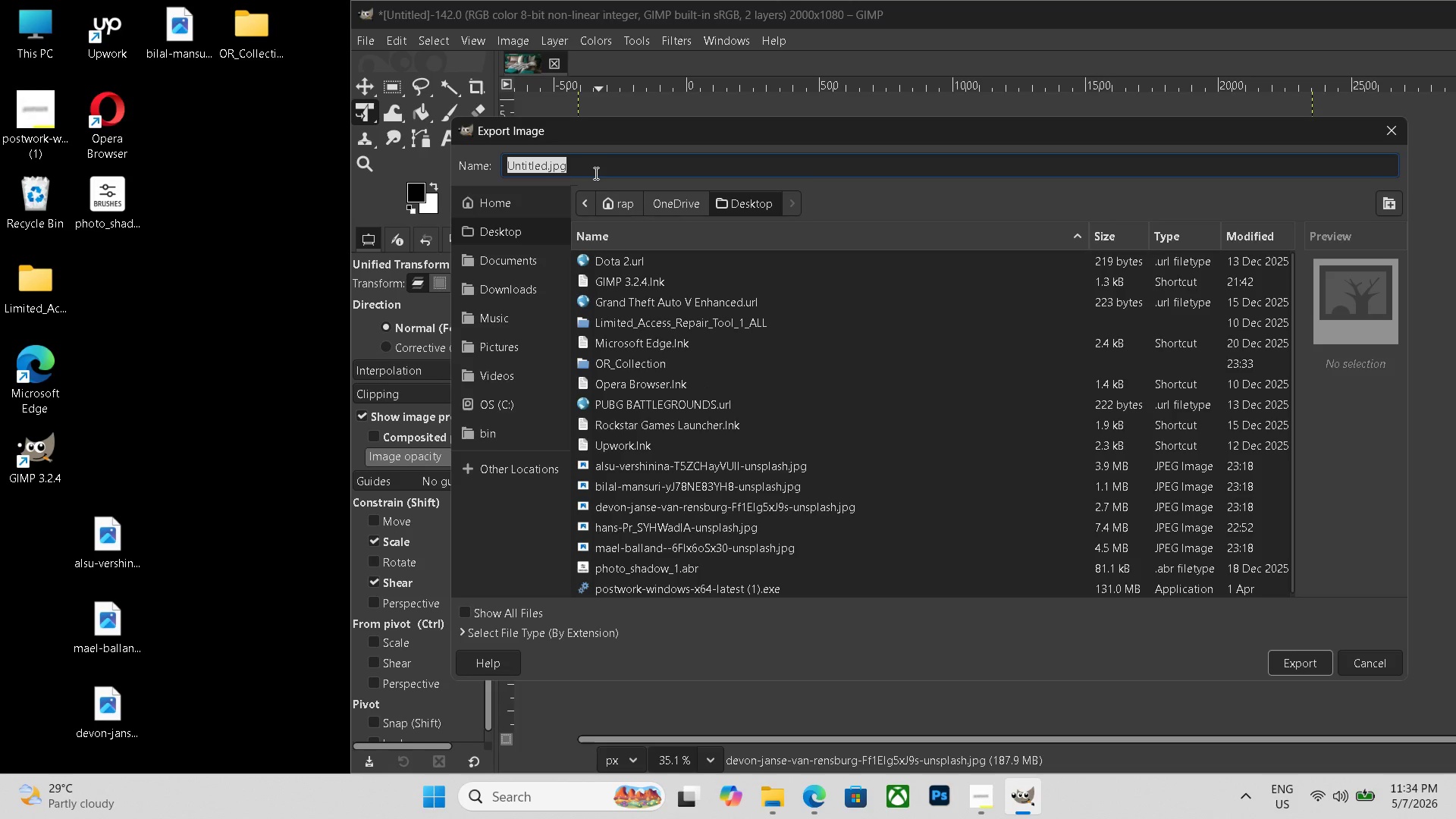 
triple_click([595, 173])
 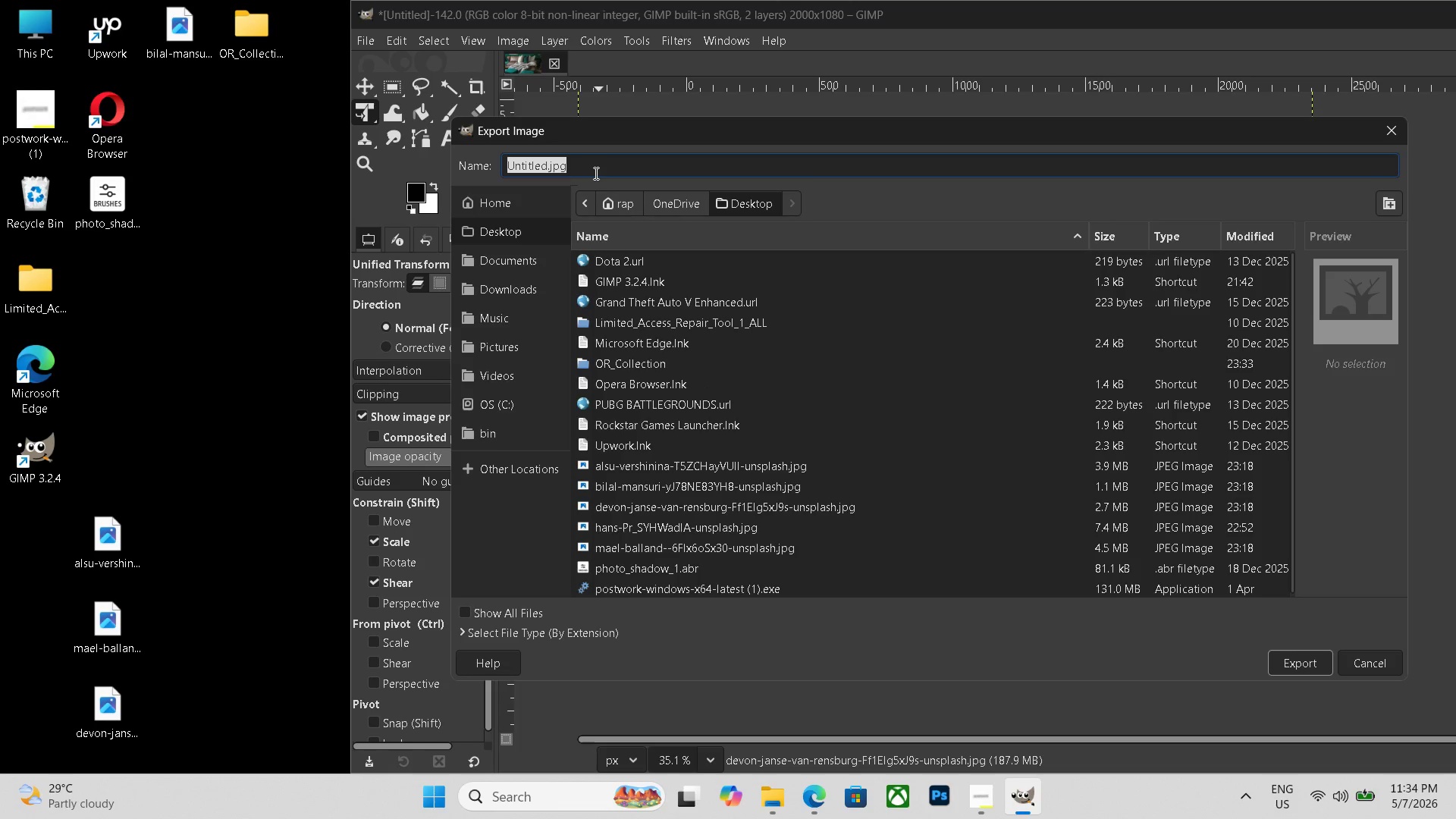 
key(Control+V)
 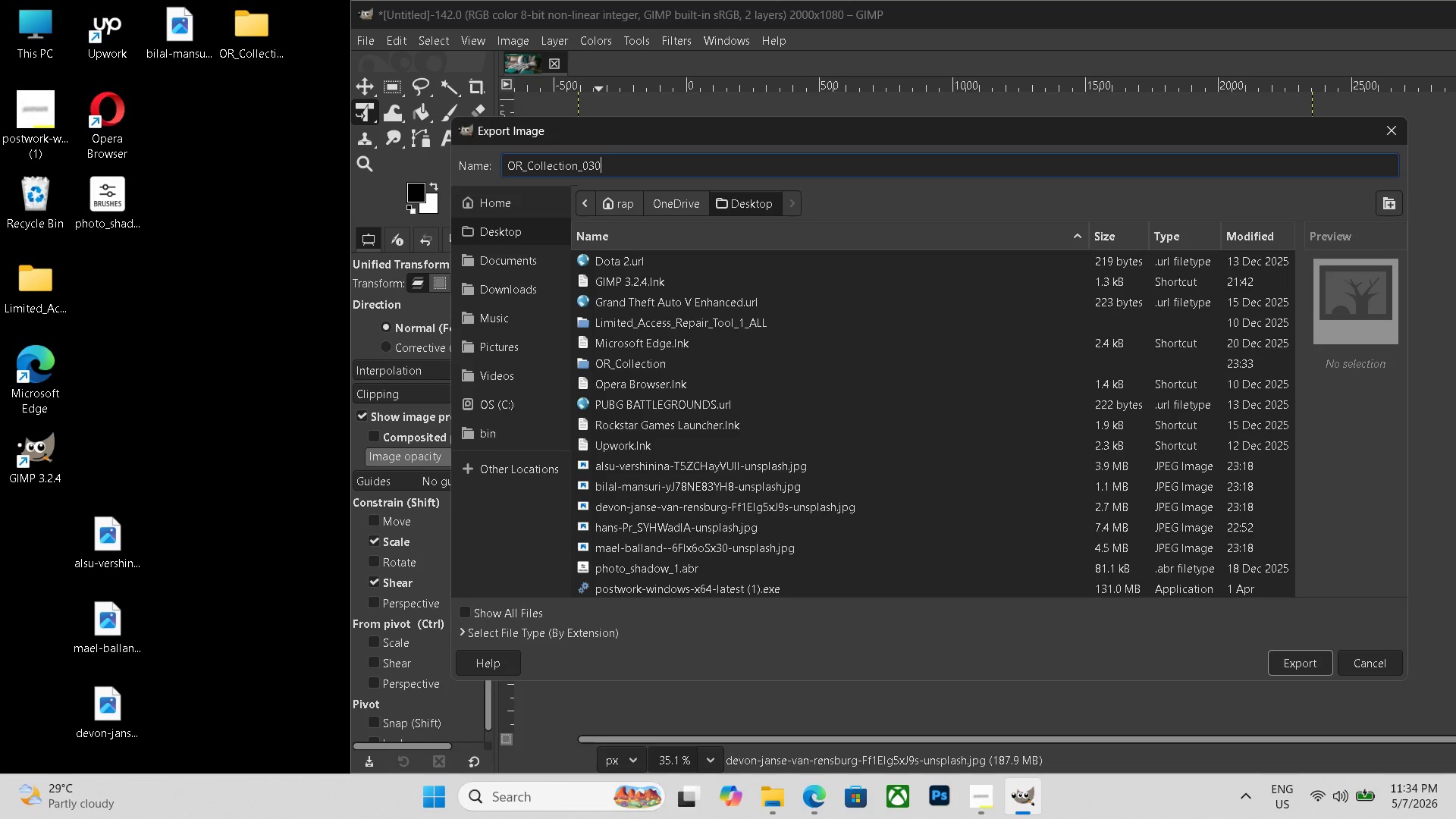 
key(Backspace)
 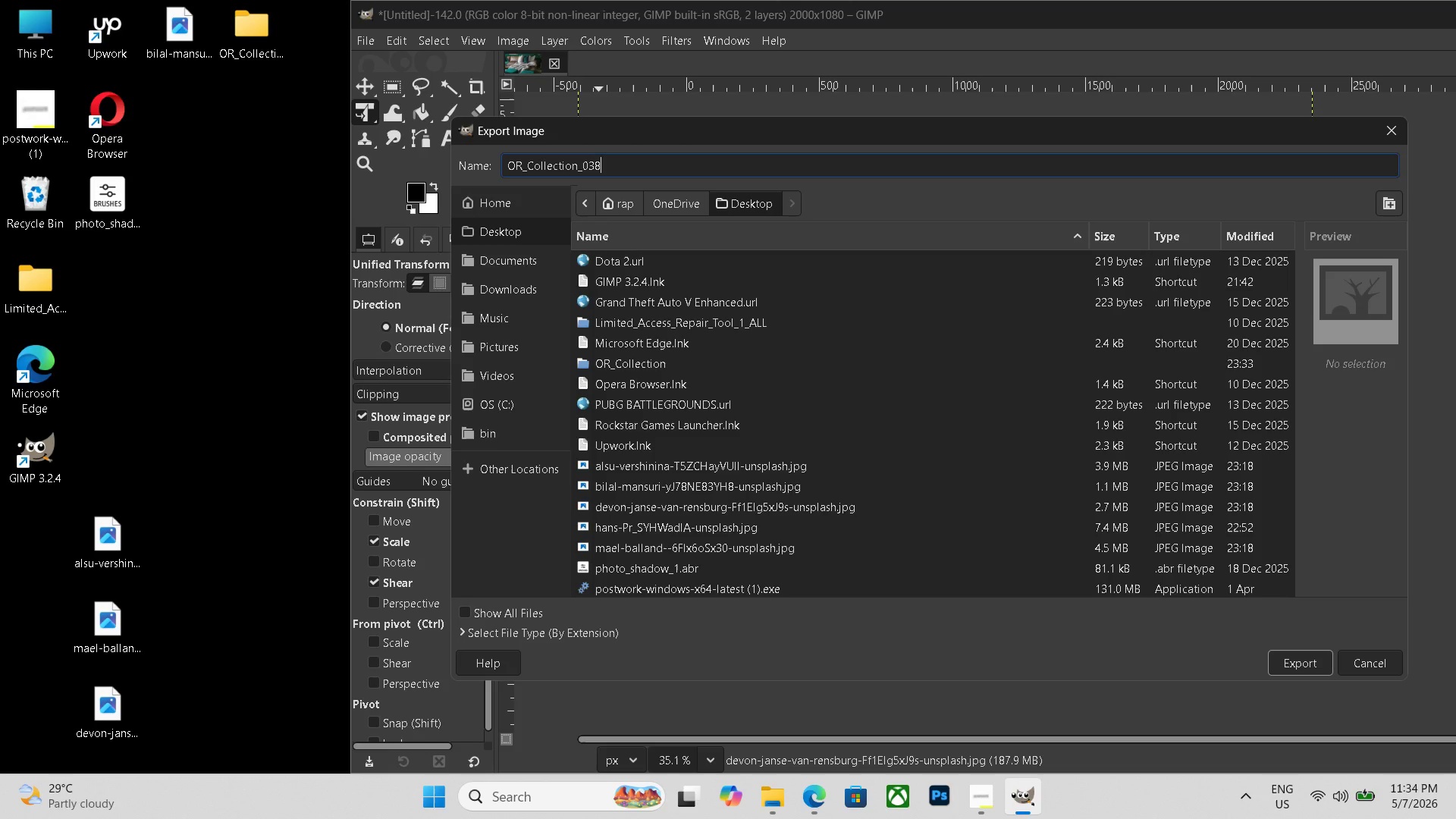 
key(Numpad8)
 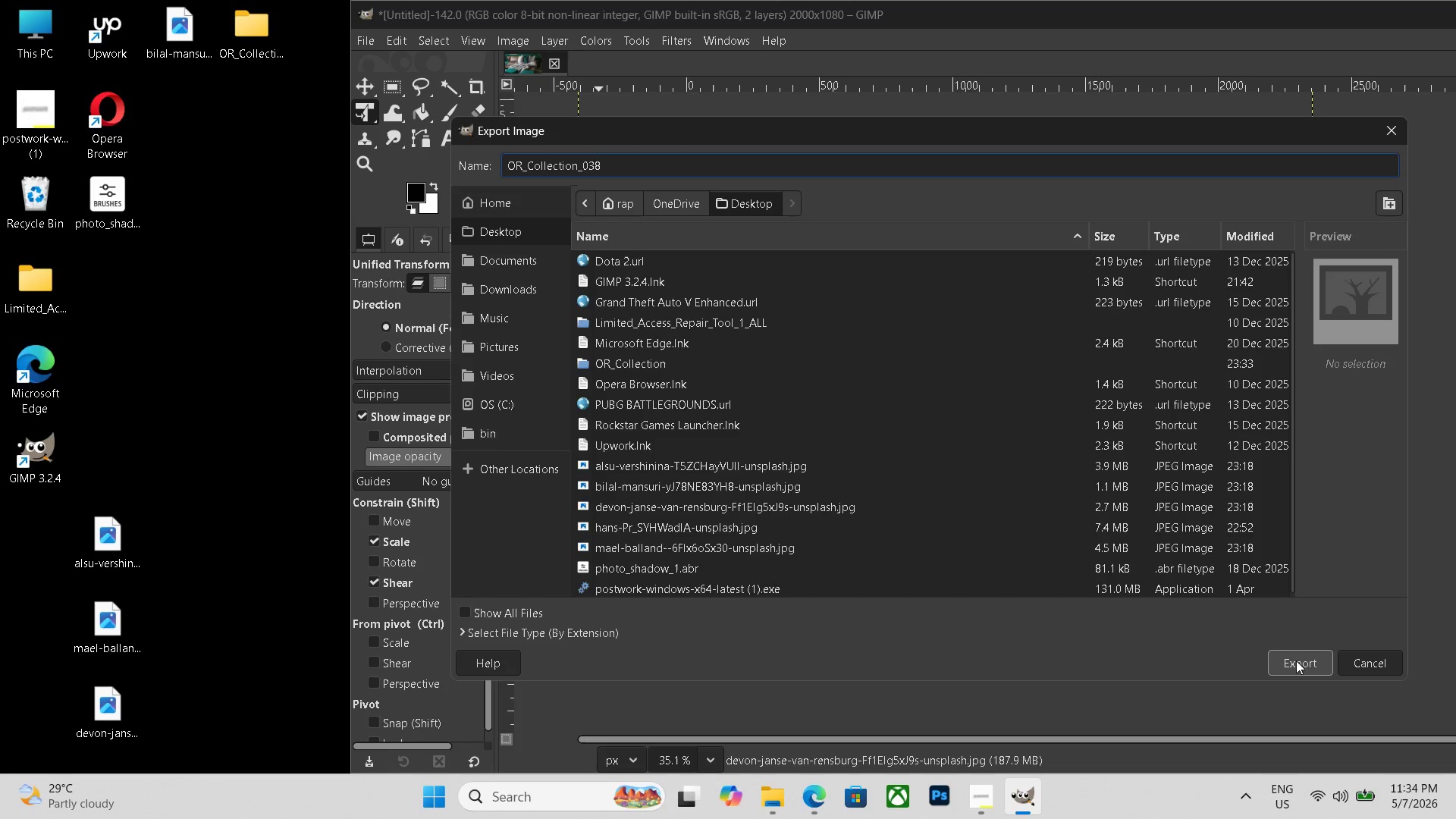 
left_click([1296, 661])
 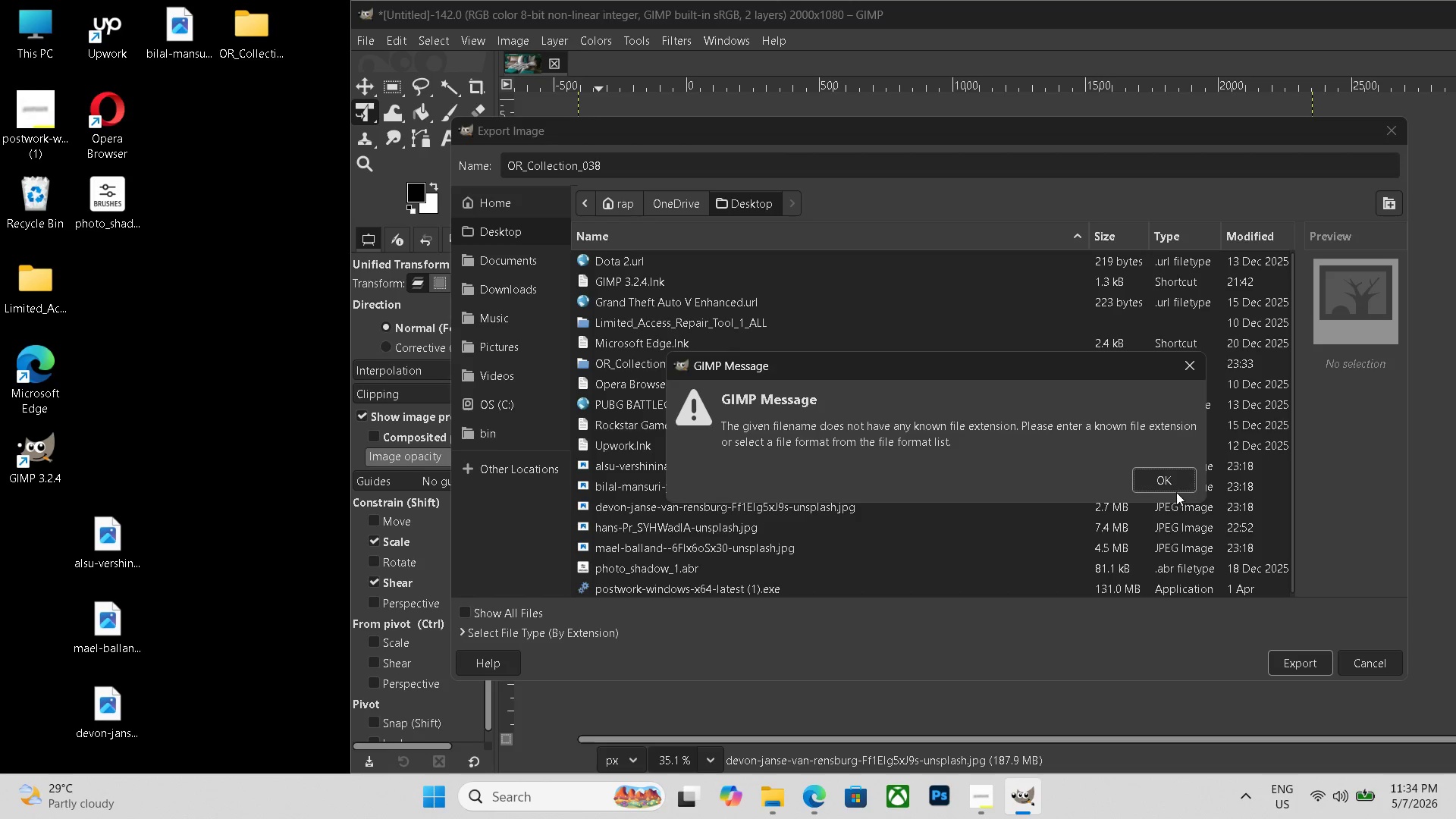 
left_click([1176, 488])
 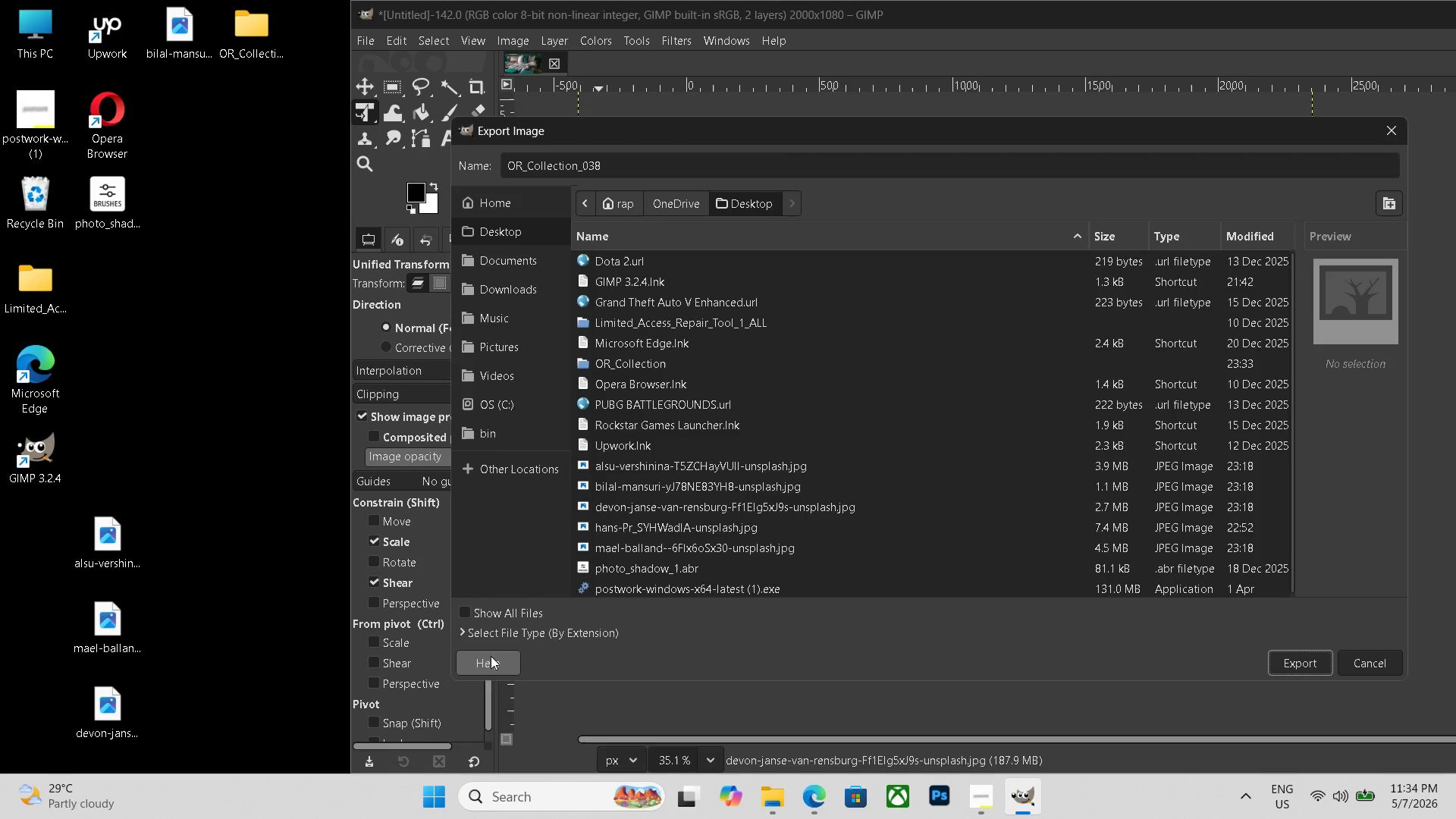 
scroll: coordinate [523, 607], scroll_direction: down, amount: 23.0
 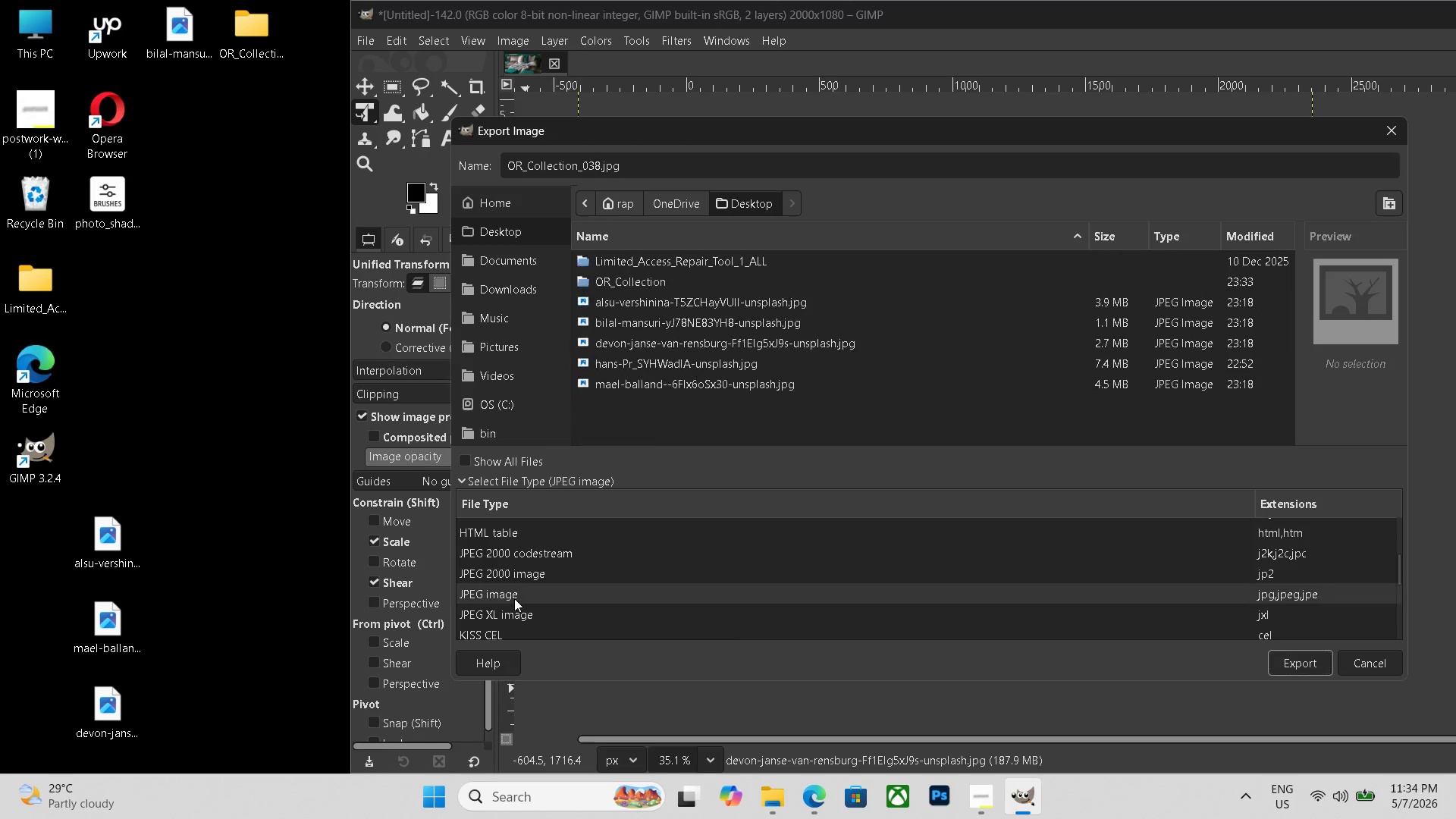 
left_click([514, 598])
 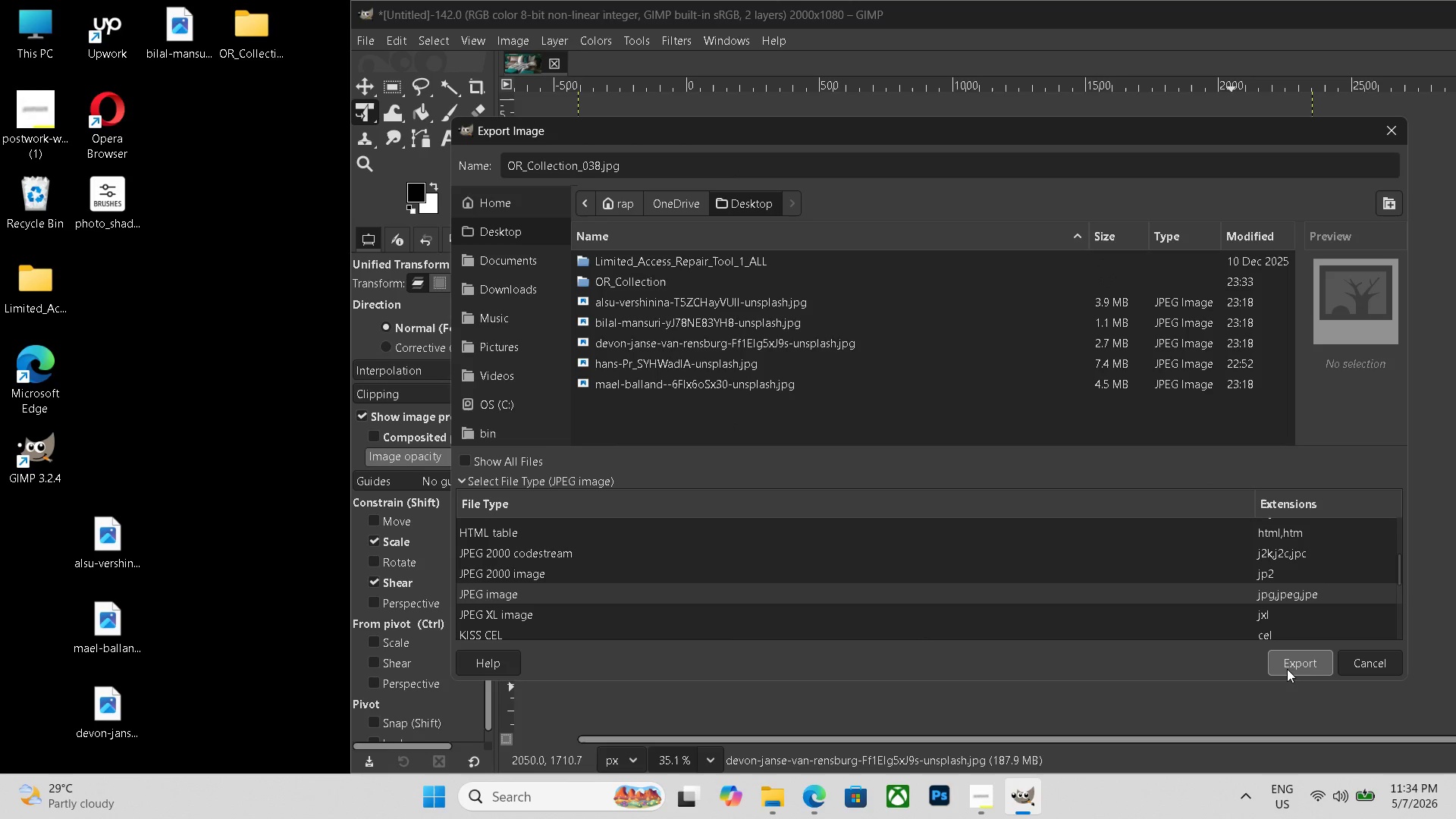 
left_click([1287, 669])
 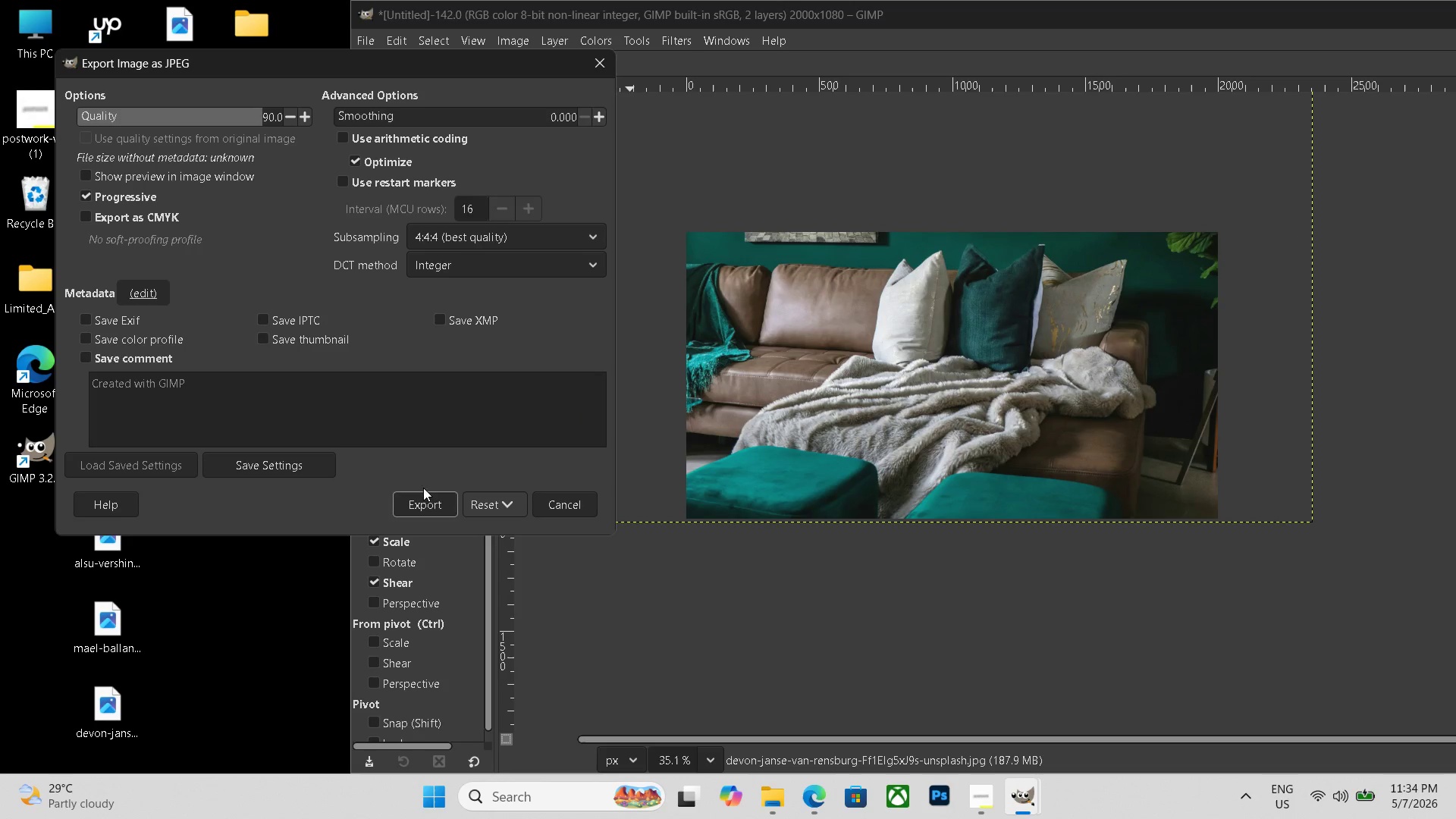 
left_click([435, 510])
 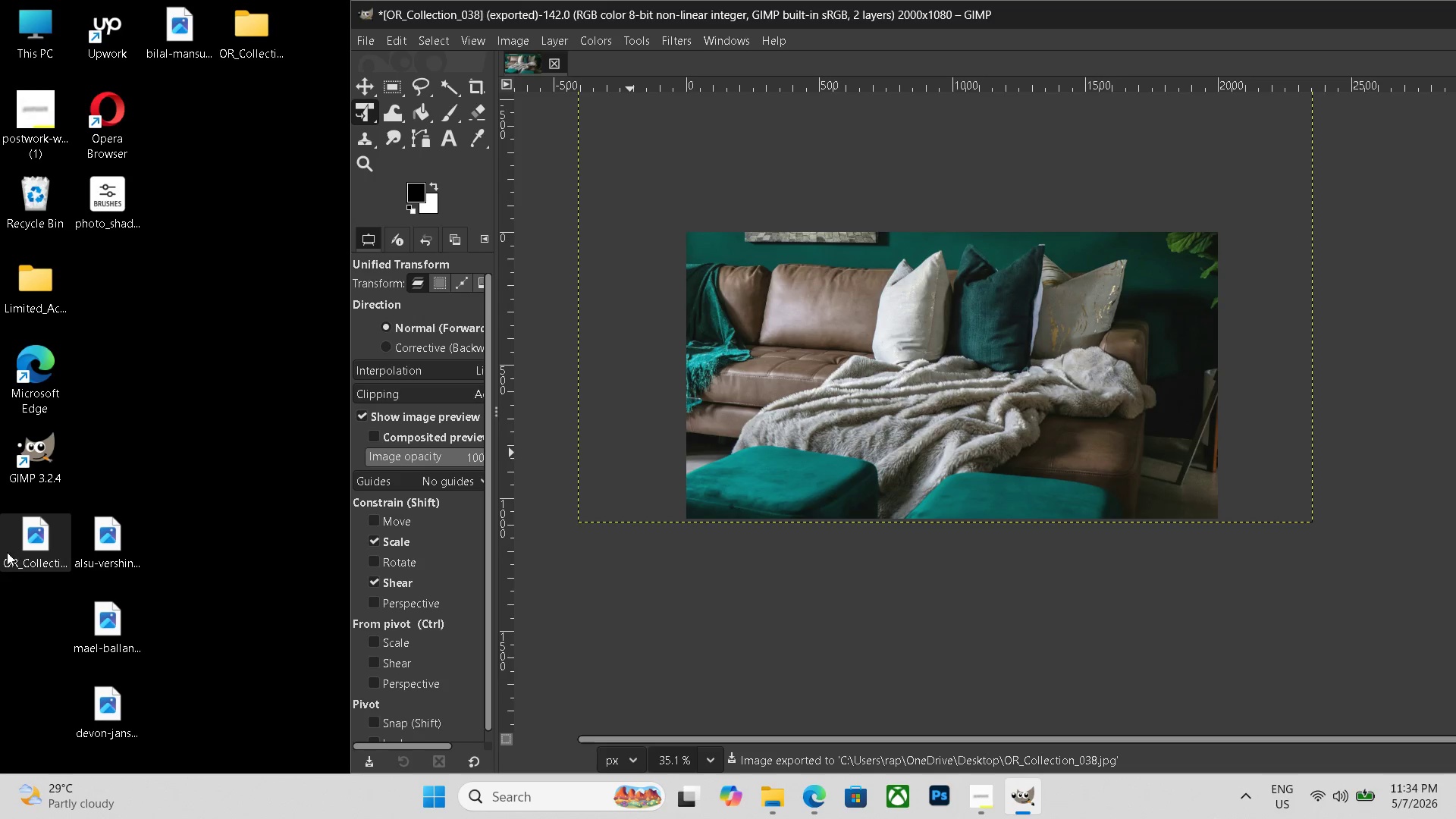 
left_click_drag(start_coordinate=[17, 544], to_coordinate=[235, 37])
 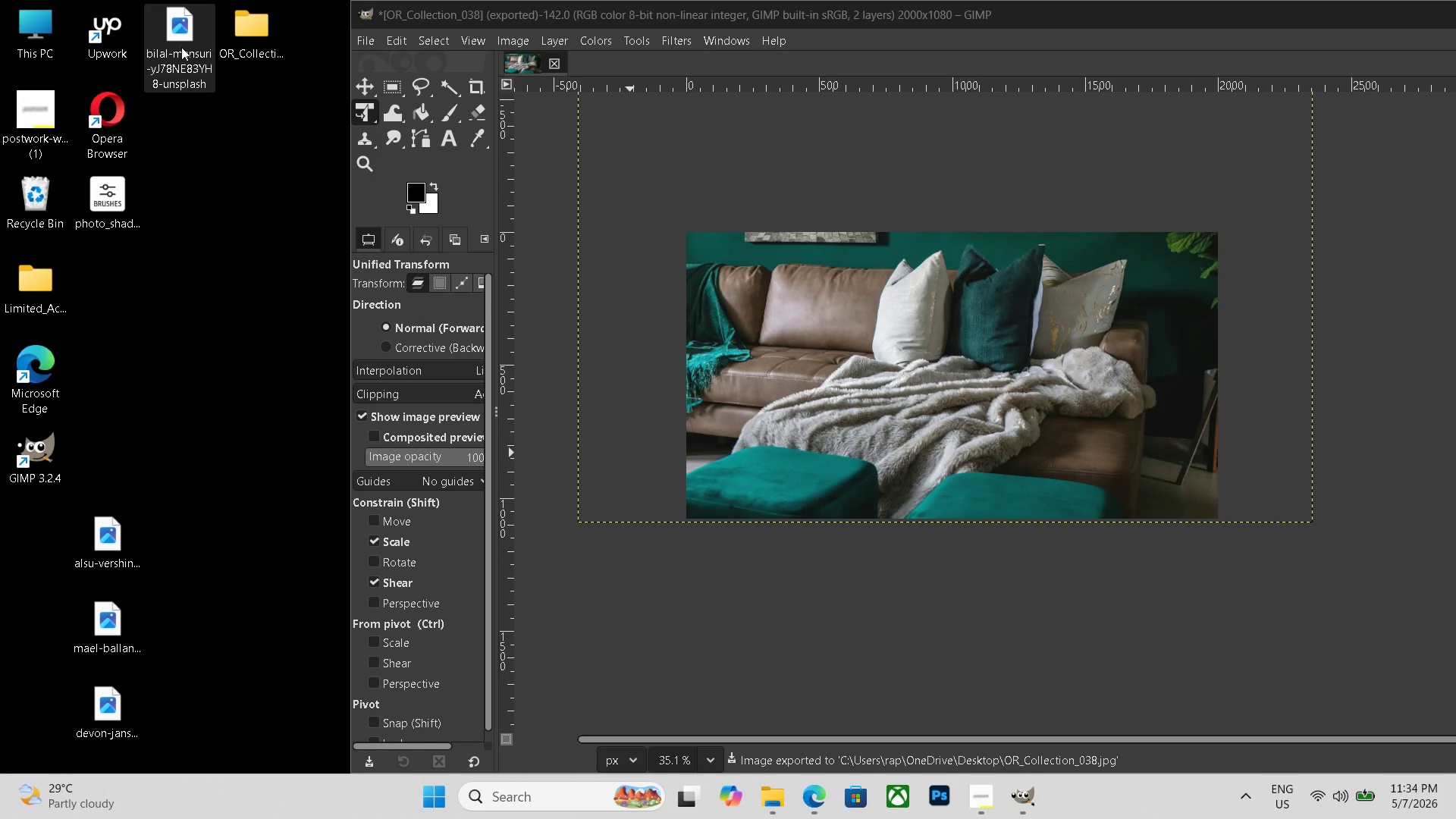 
double_click([181, 47])
 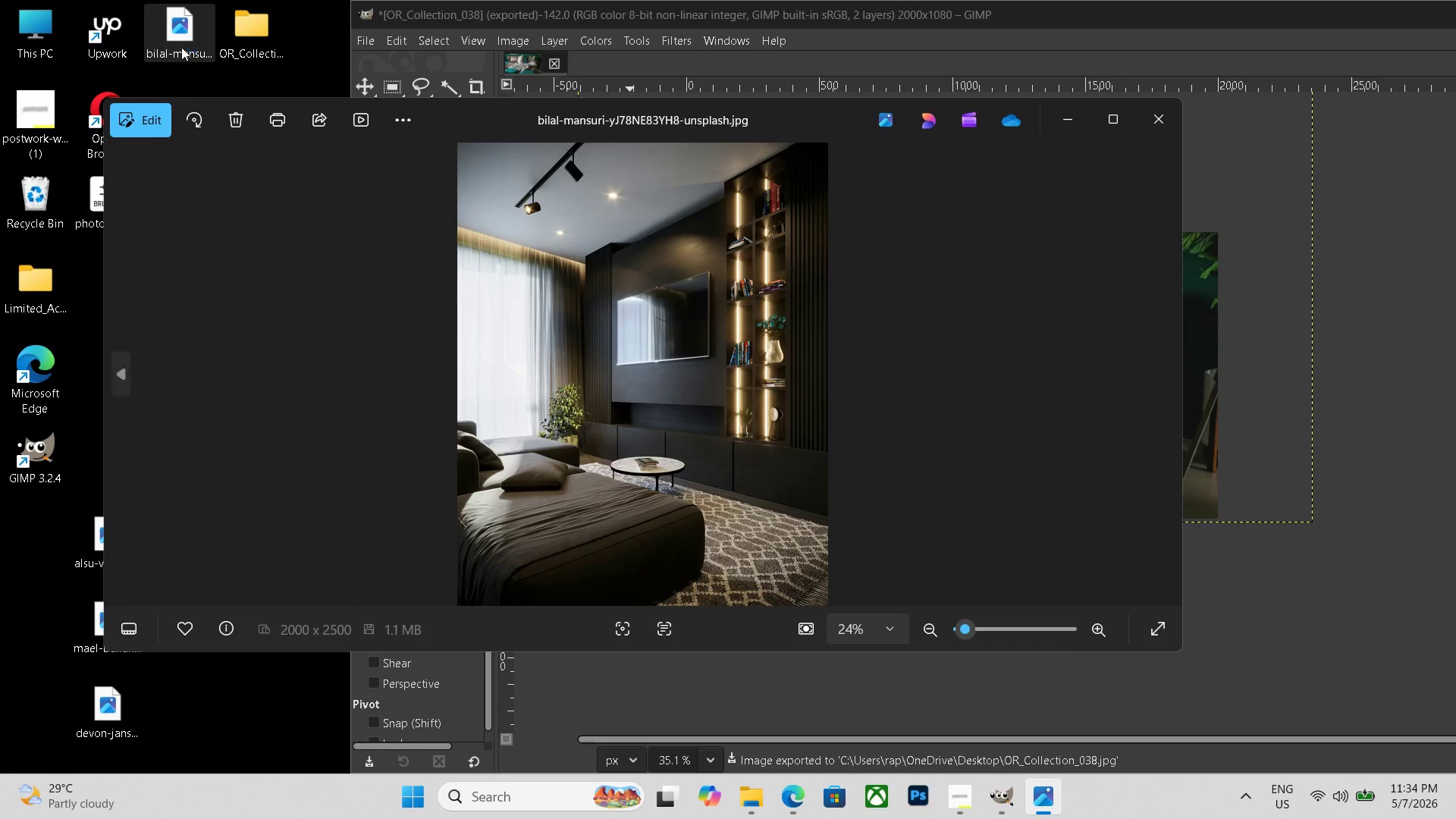 
key(Escape)
 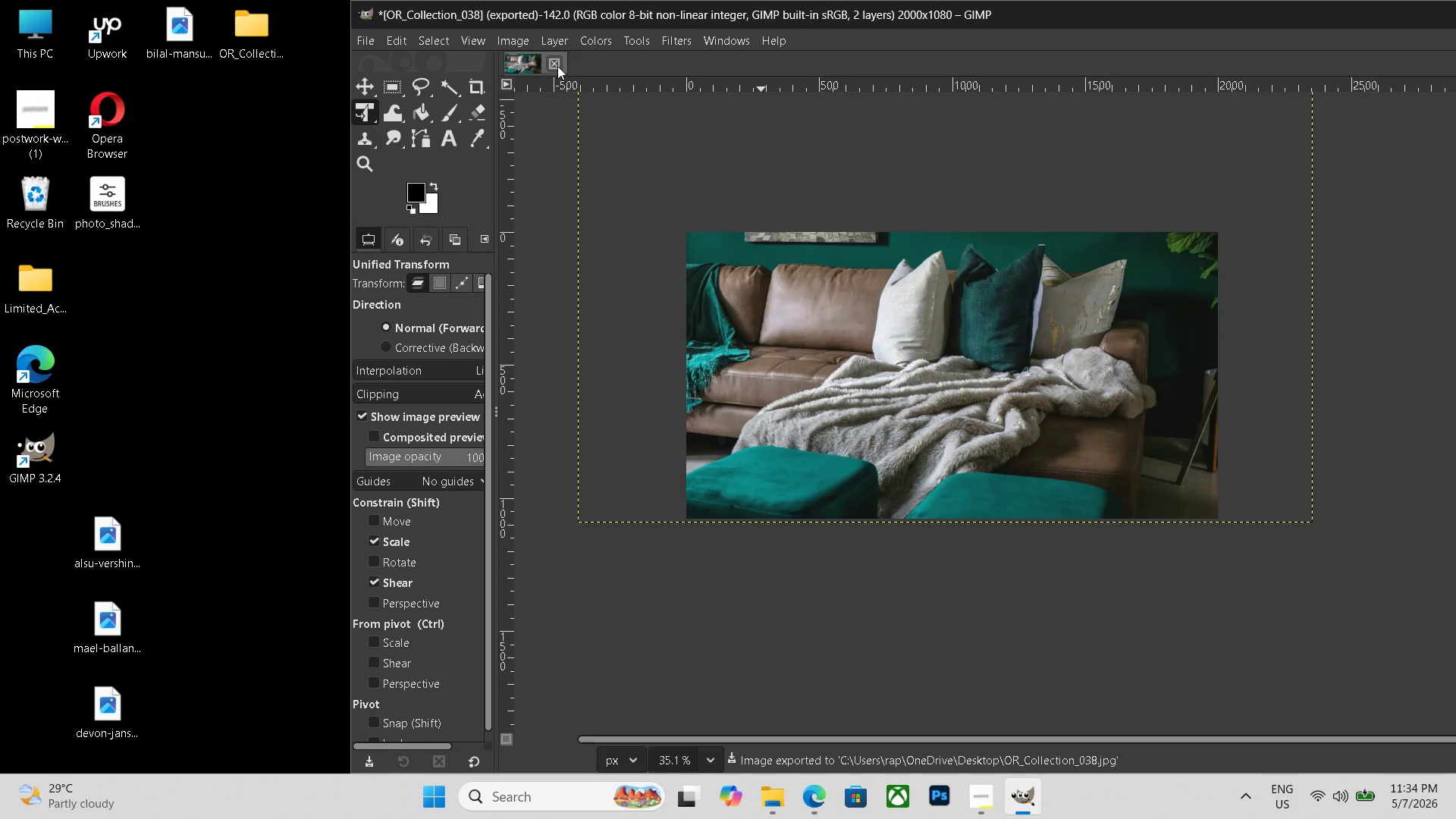 
left_click([557, 65])
 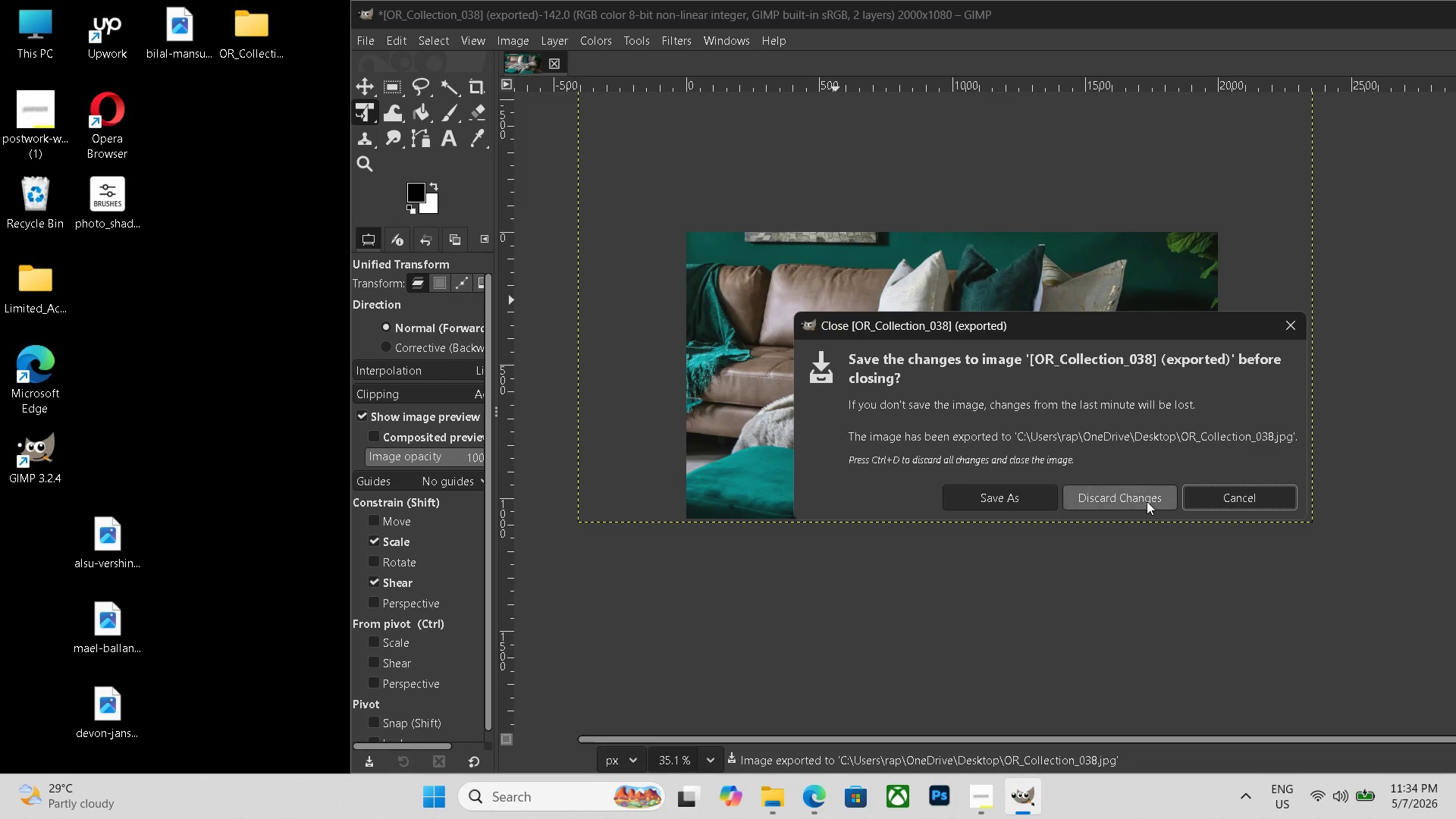 
left_click([1147, 501])
 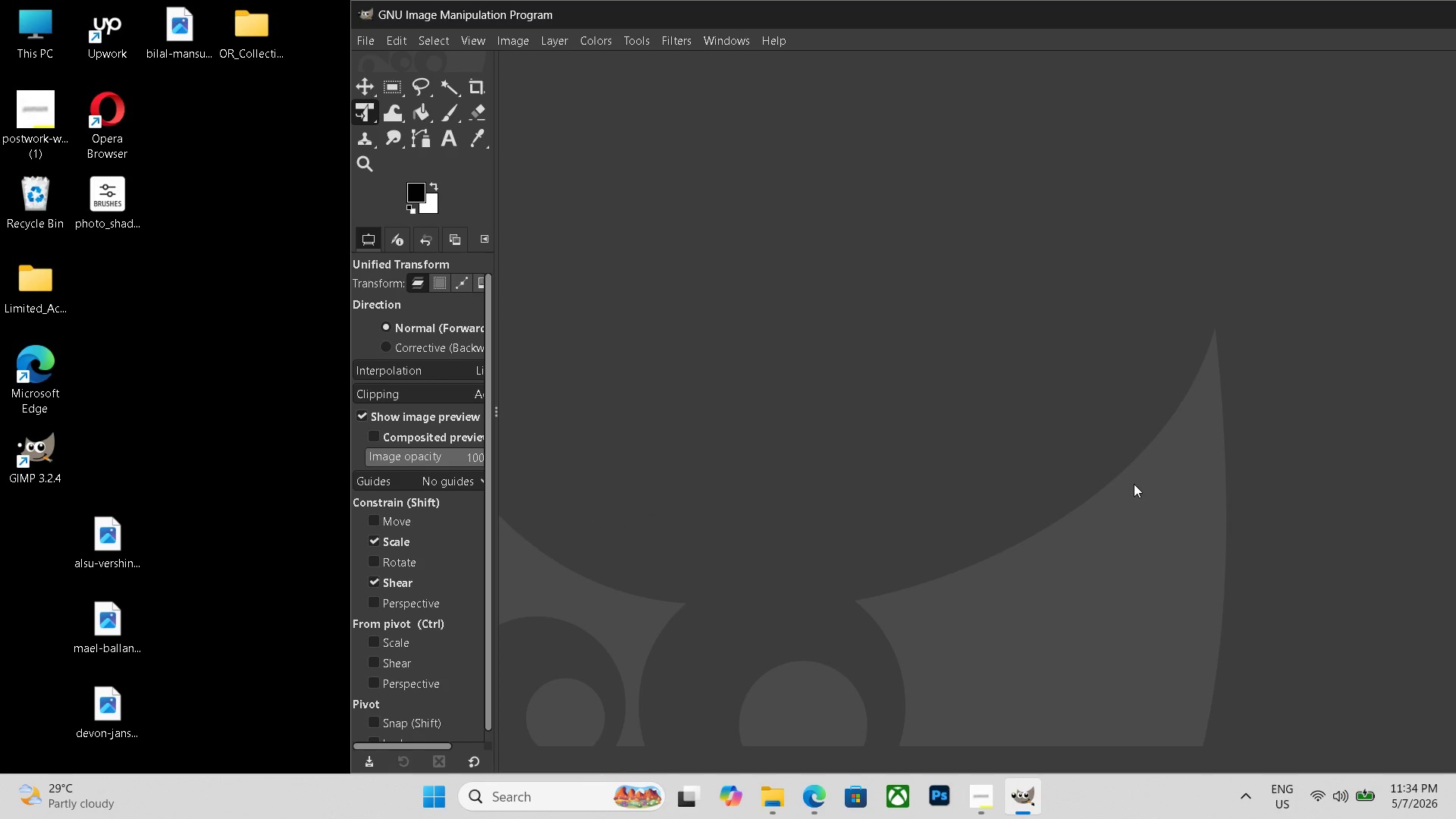 
key(Control+N)
 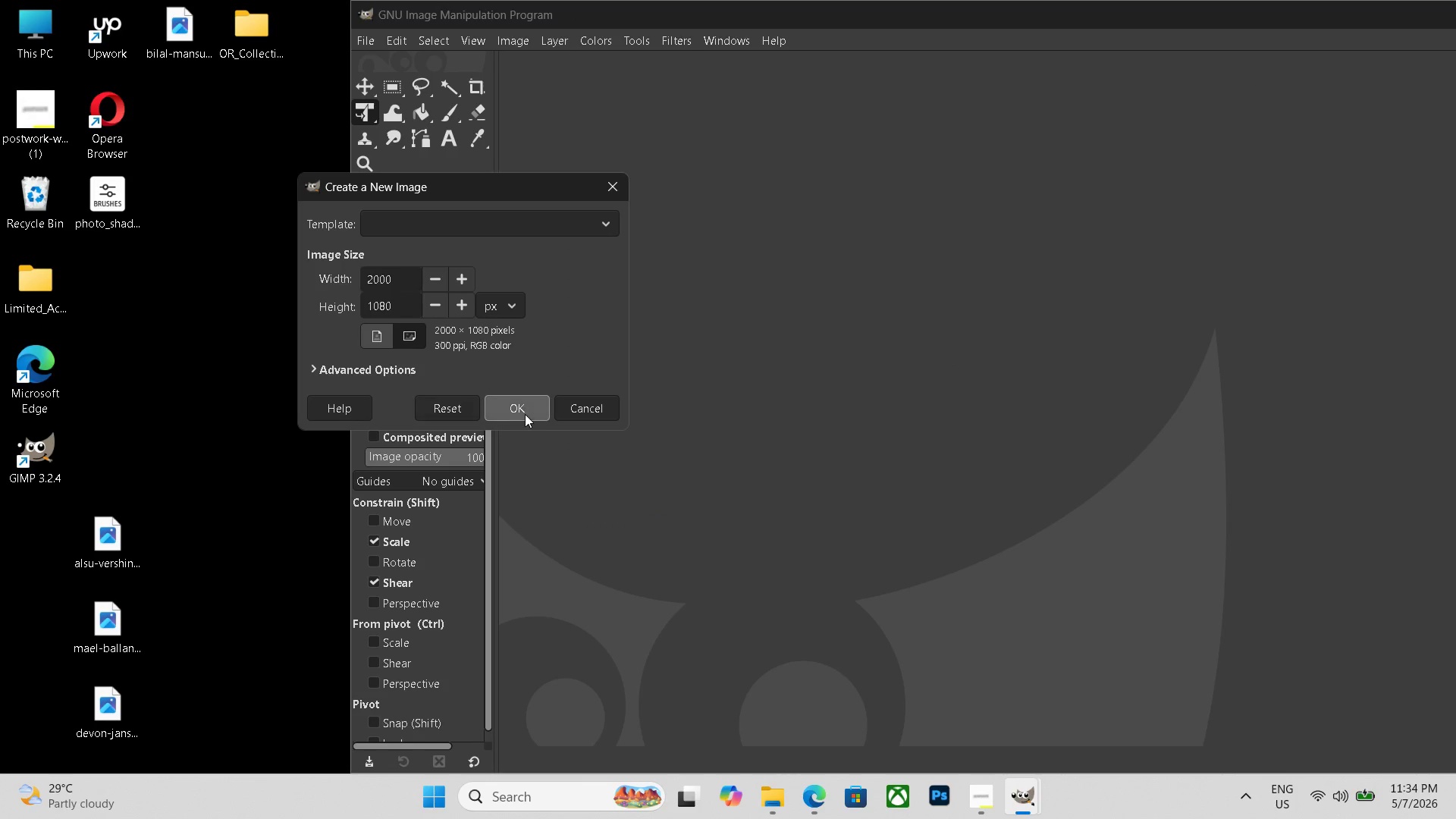 
left_click([529, 414])
 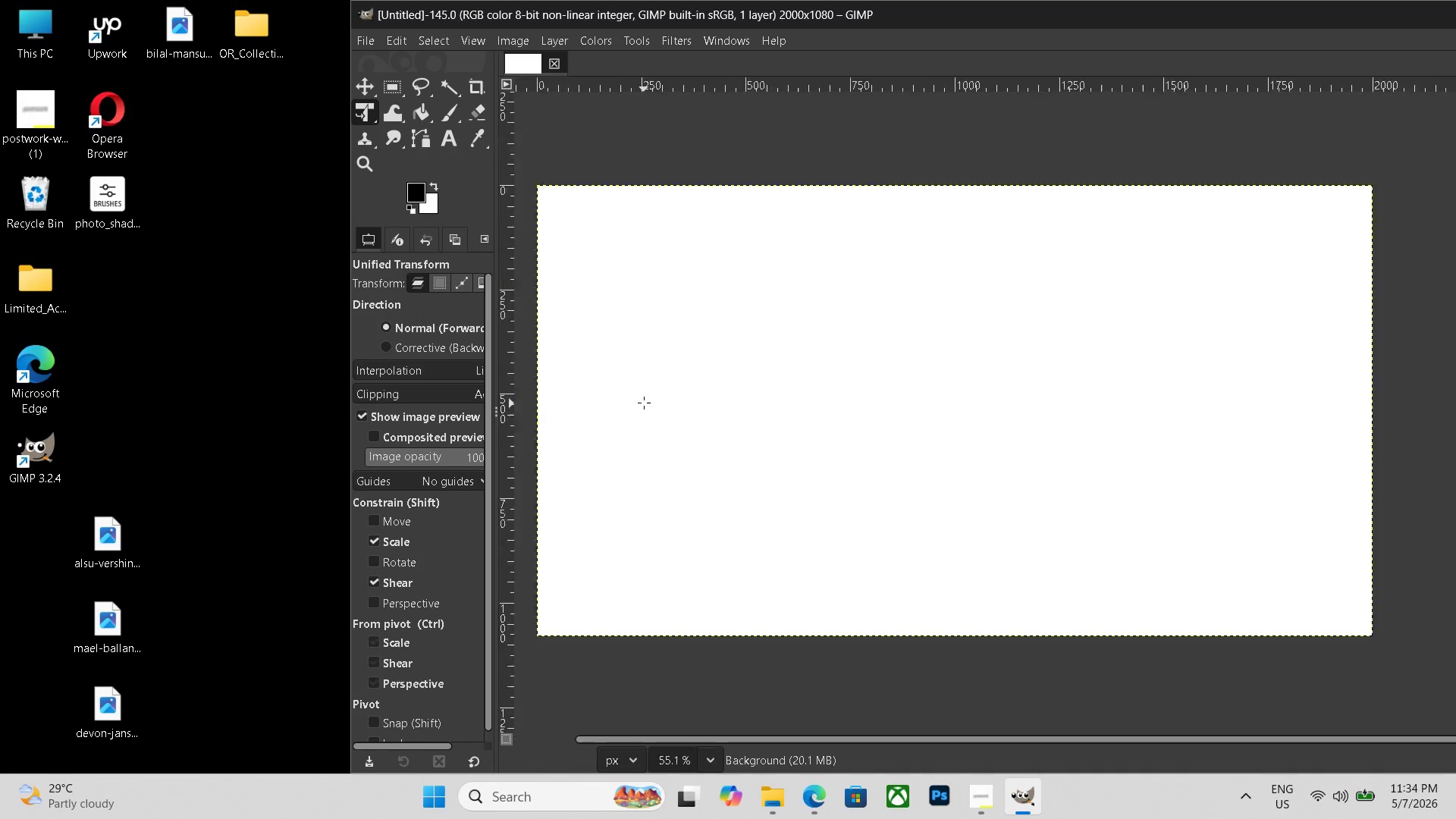 
hold_key(key=ControlLeft, duration=0.42)
scroll: coordinate [644, 403], scroll_direction: down, amount: 7.0
 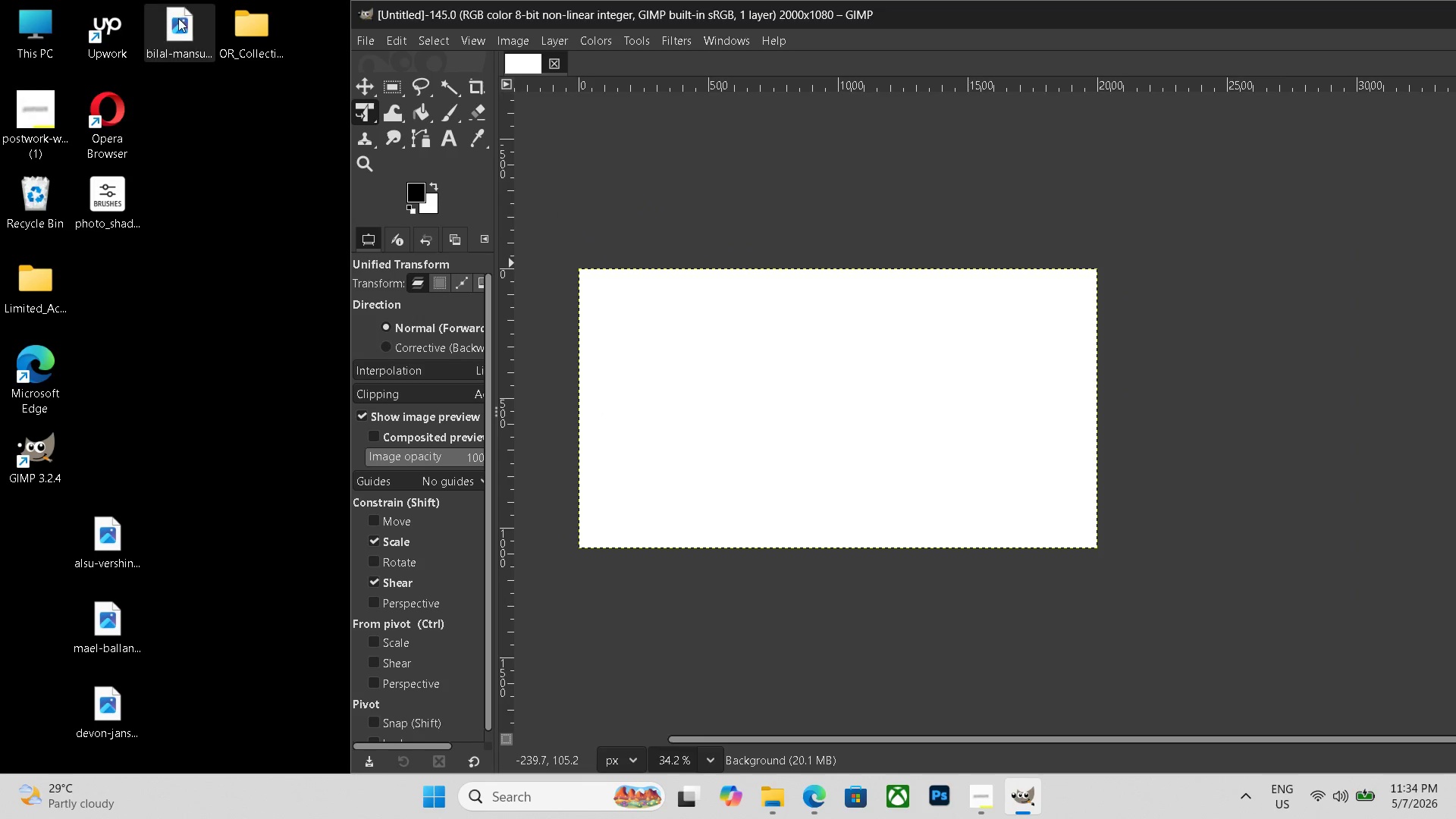 
left_click_drag(start_coordinate=[178, 18], to_coordinate=[795, 380])
 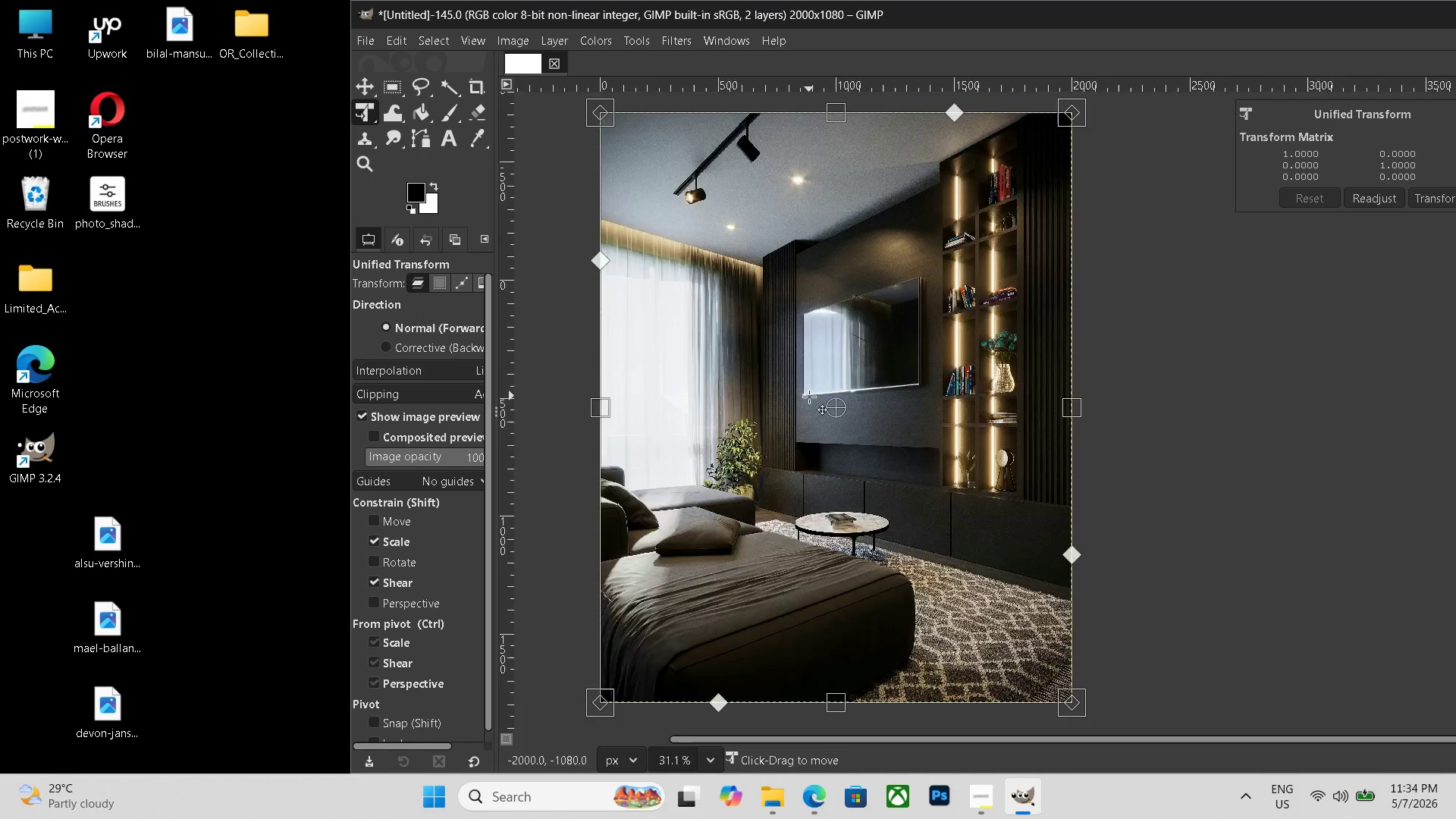 
hold_key(key=ControlLeft, duration=0.64)
scroll: coordinate [809, 397], scroll_direction: down, amount: 9.0
 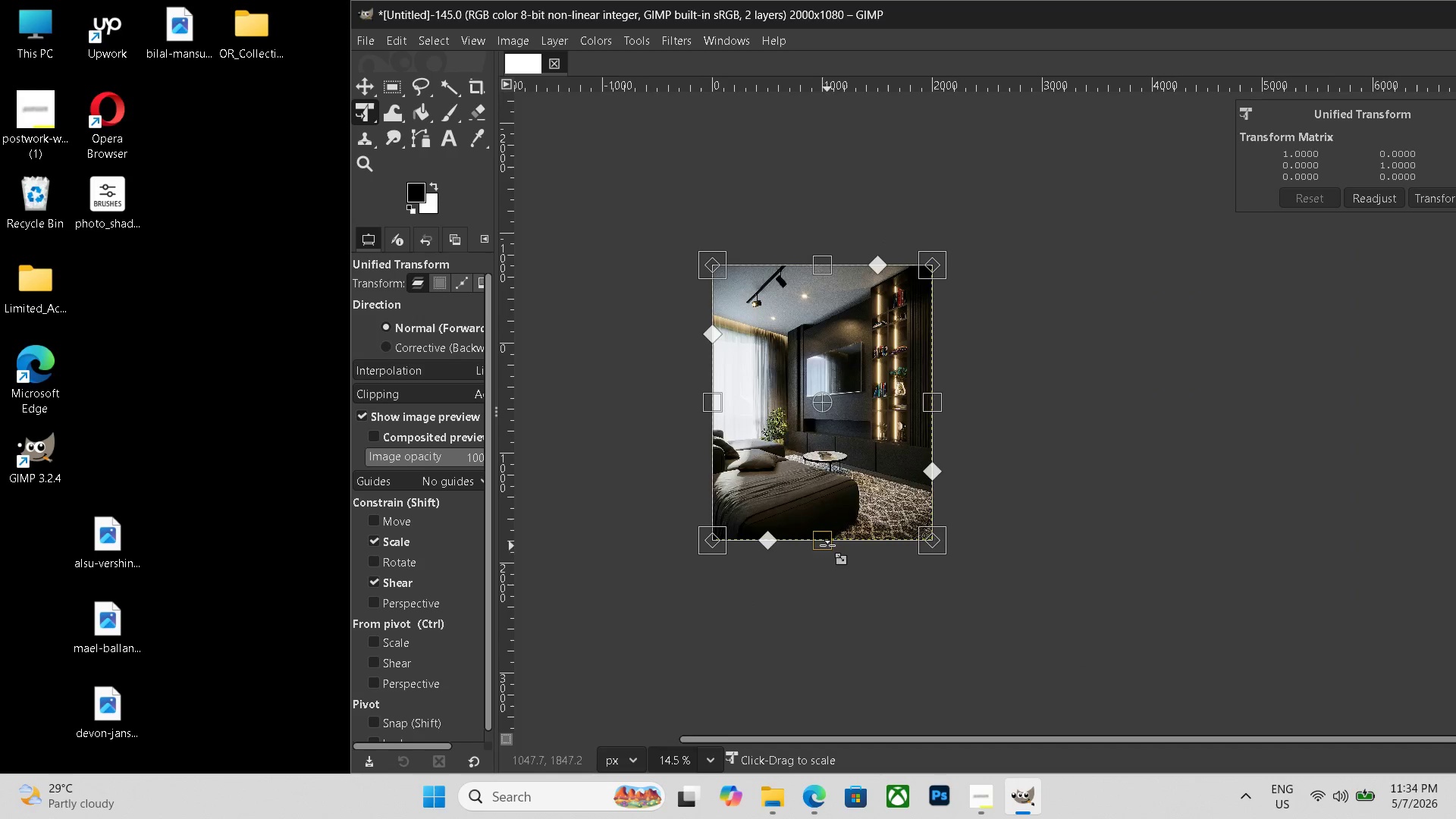 
left_click_drag(start_coordinate=[827, 544], to_coordinate=[844, 526])
 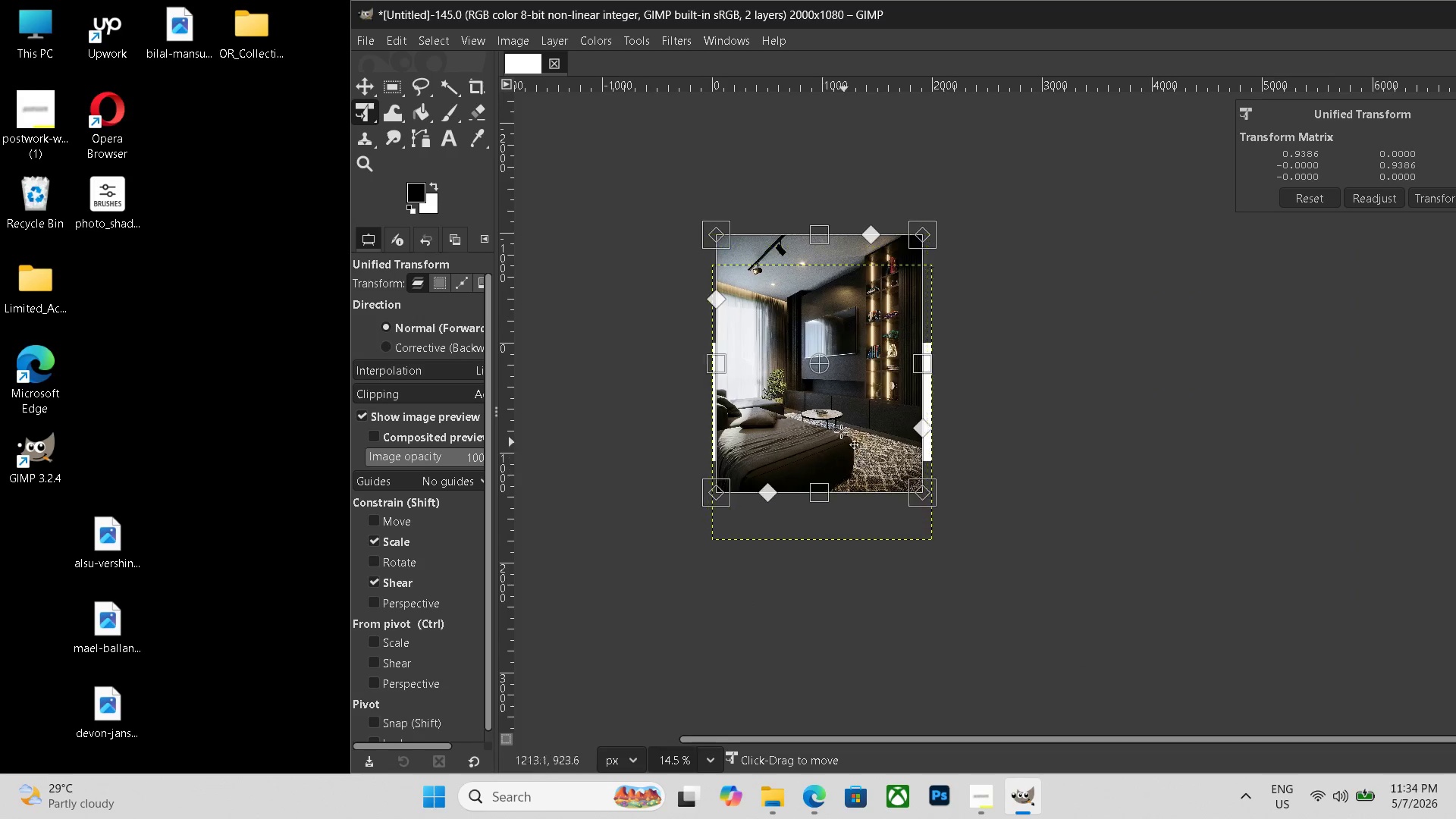 
left_click_drag(start_coordinate=[847, 472], to_coordinate=[846, 443])
 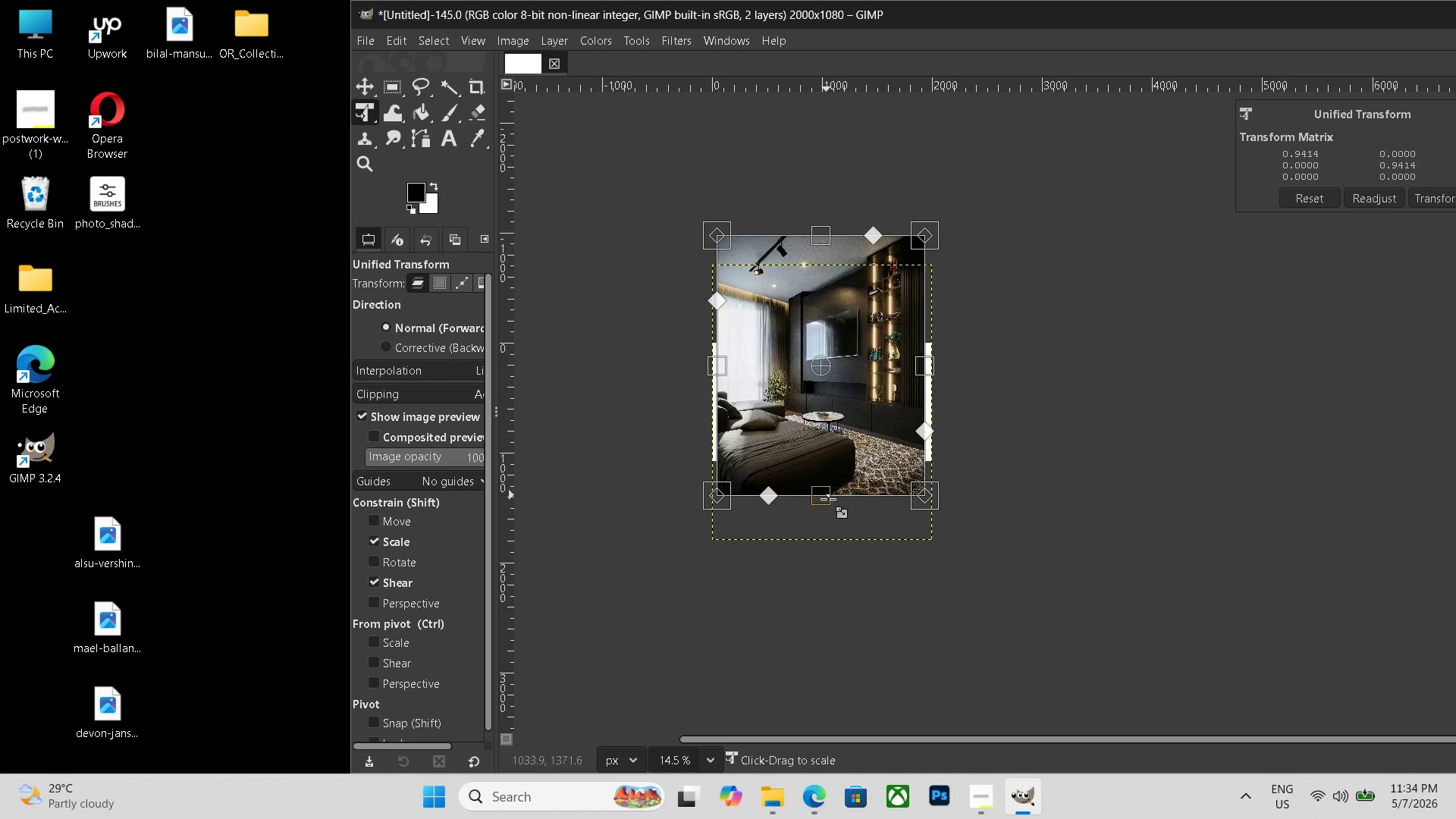 
left_click_drag(start_coordinate=[826, 493], to_coordinate=[835, 510])
 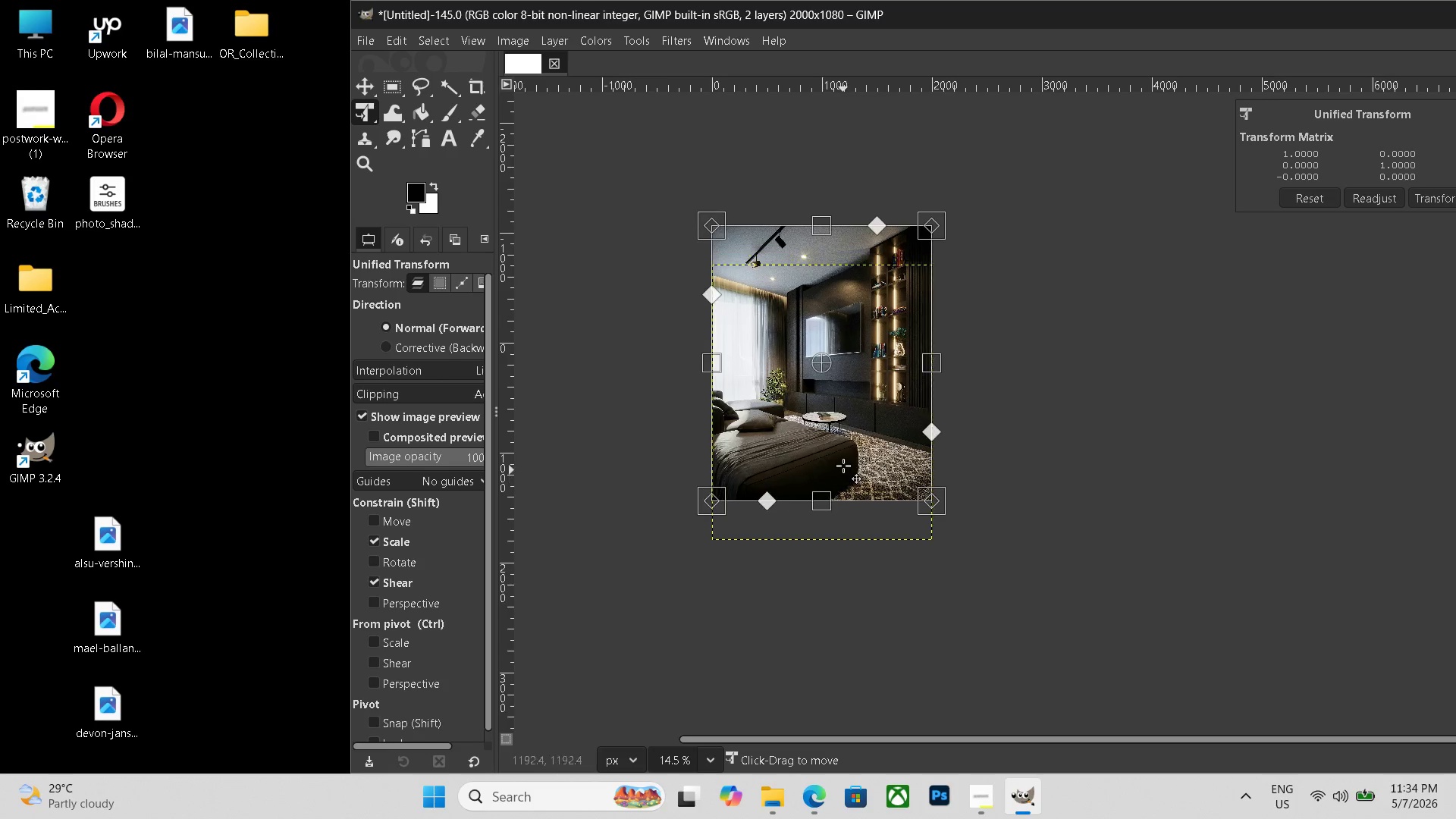 
left_click_drag(start_coordinate=[843, 480], to_coordinate=[841, 434])
 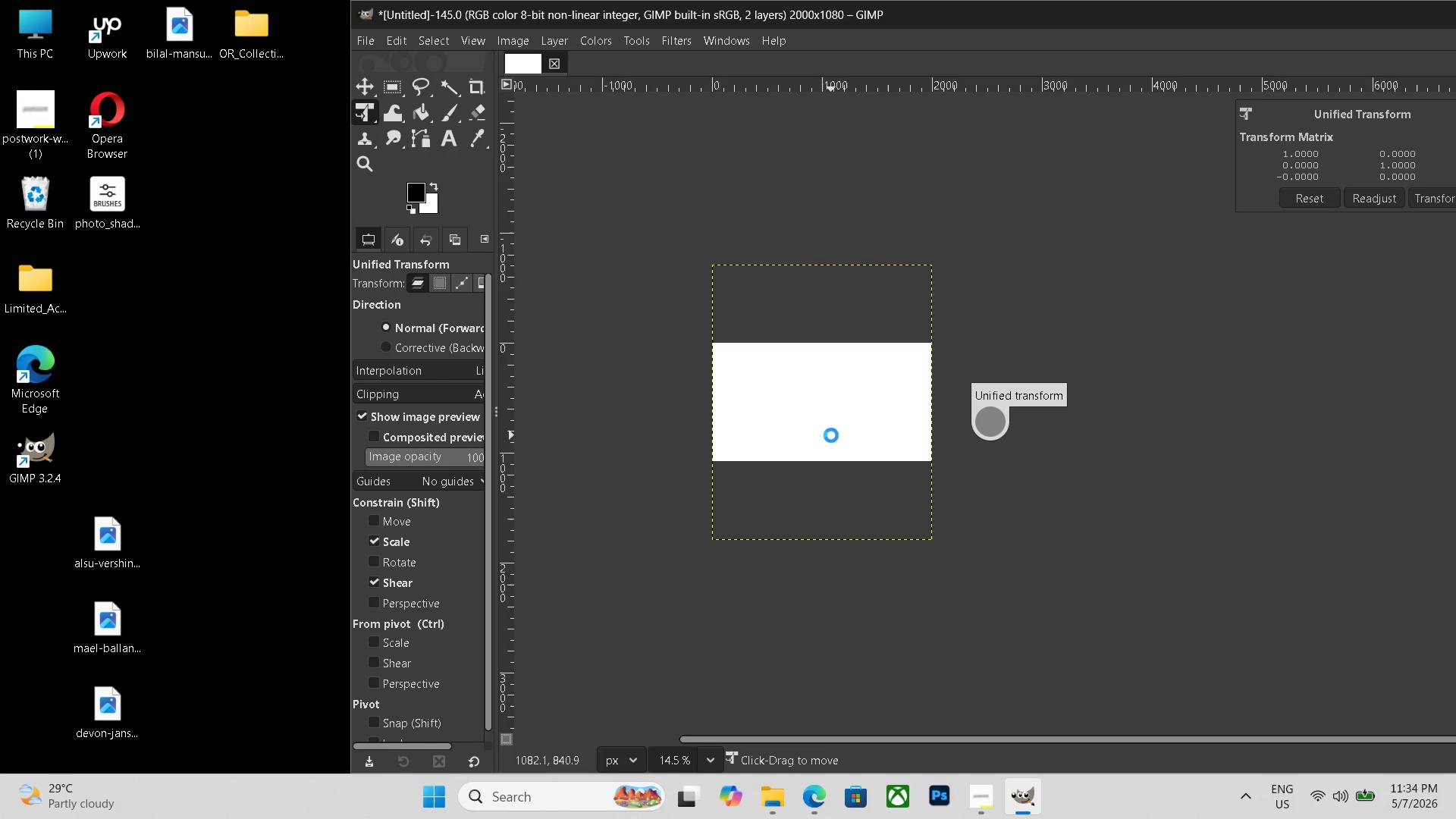 
key(Enter)
 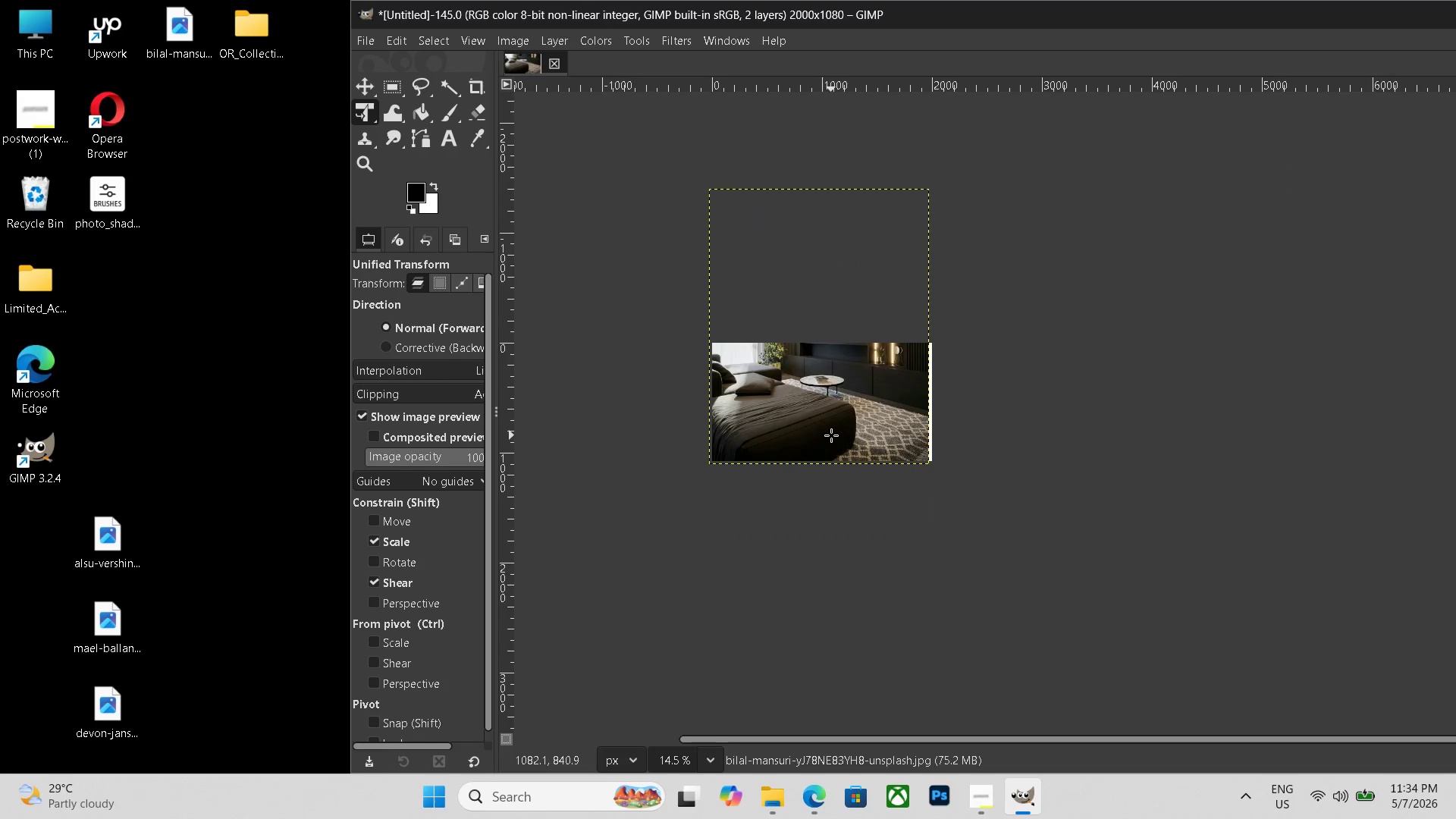 
hold_key(key=ControlLeft, duration=0.78)
middle_click([825, 443])
 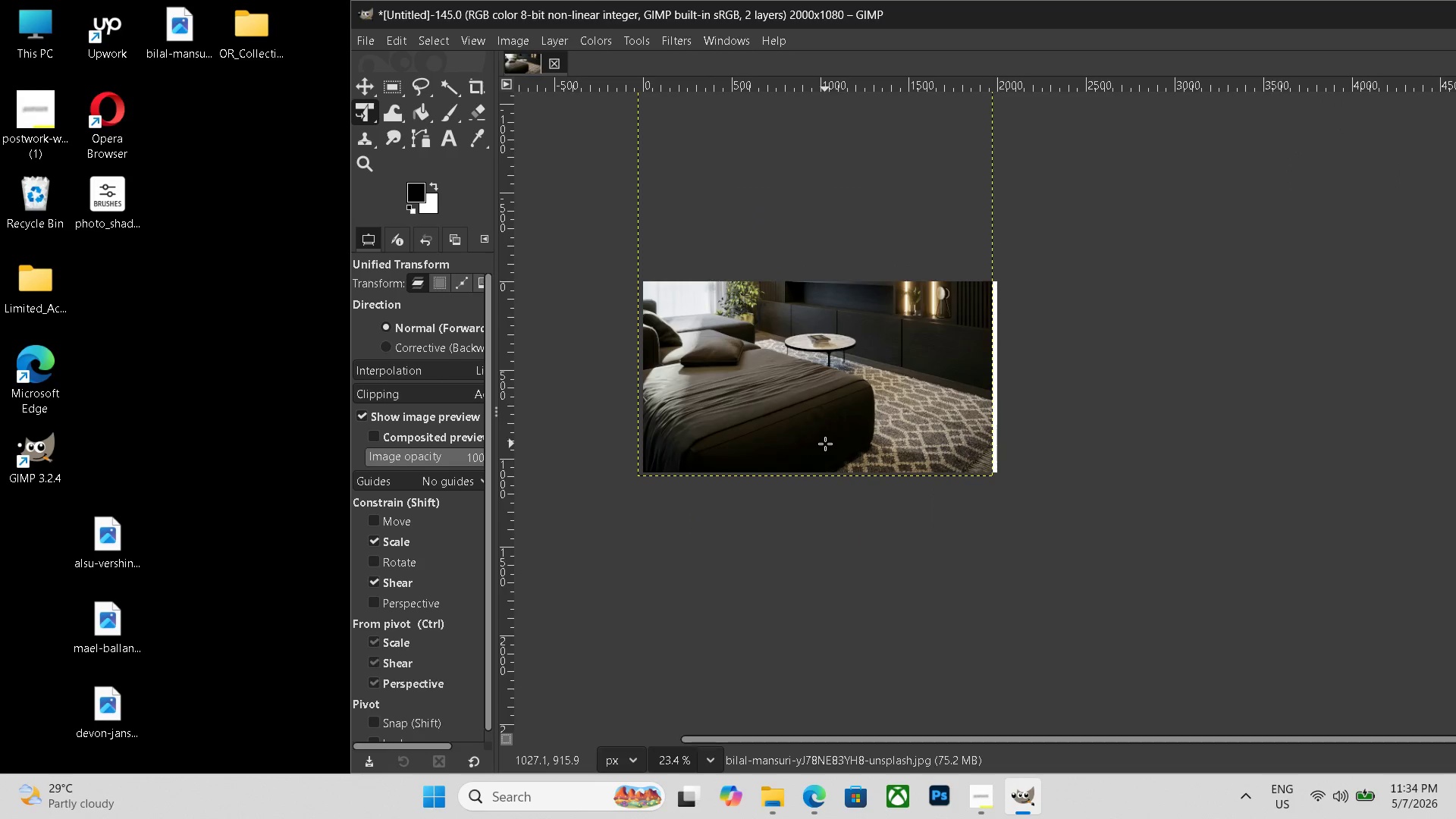 
scroll: coordinate [825, 443], scroll_direction: up, amount: 5.0
 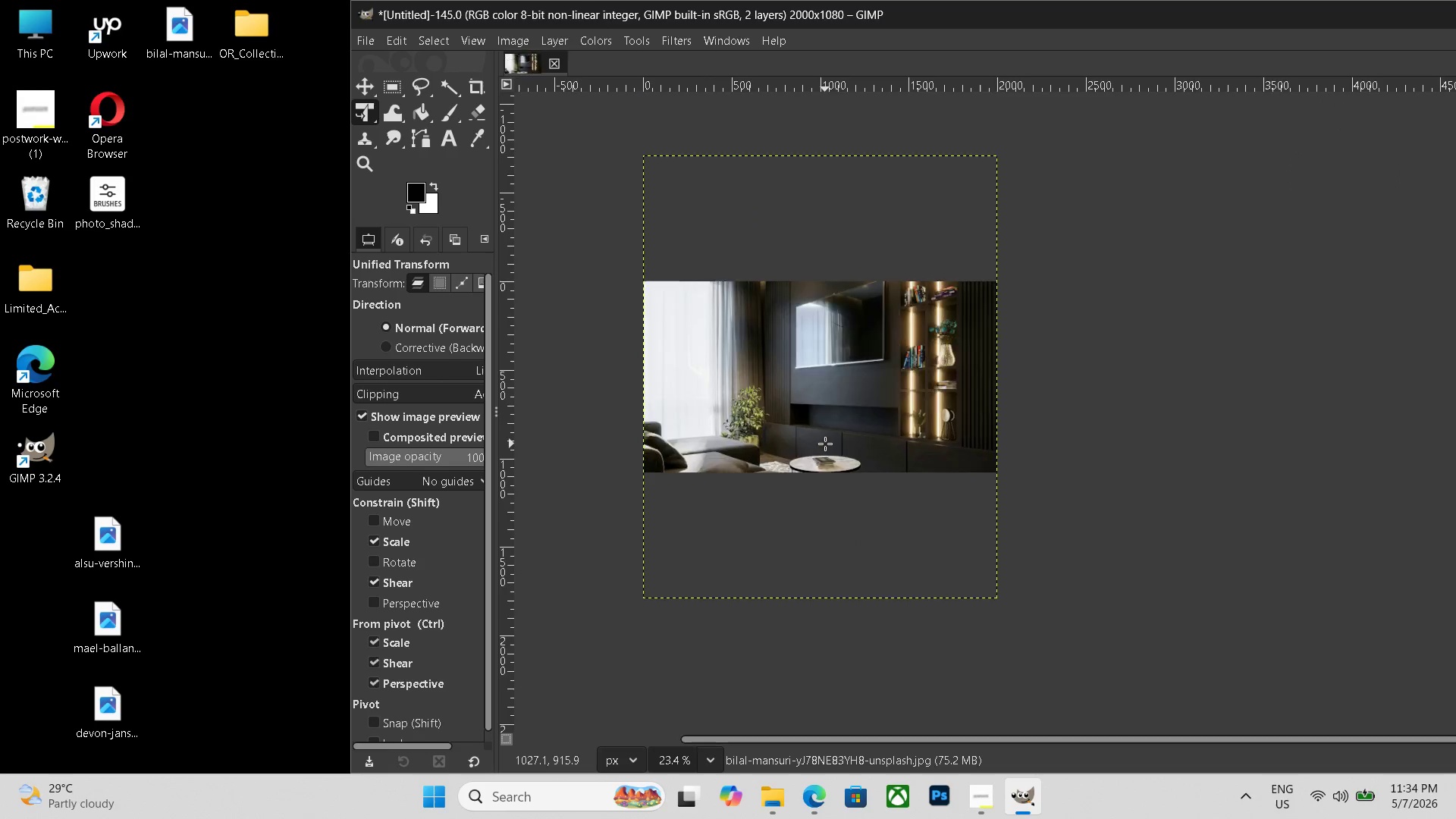 
key(Control+Z)
 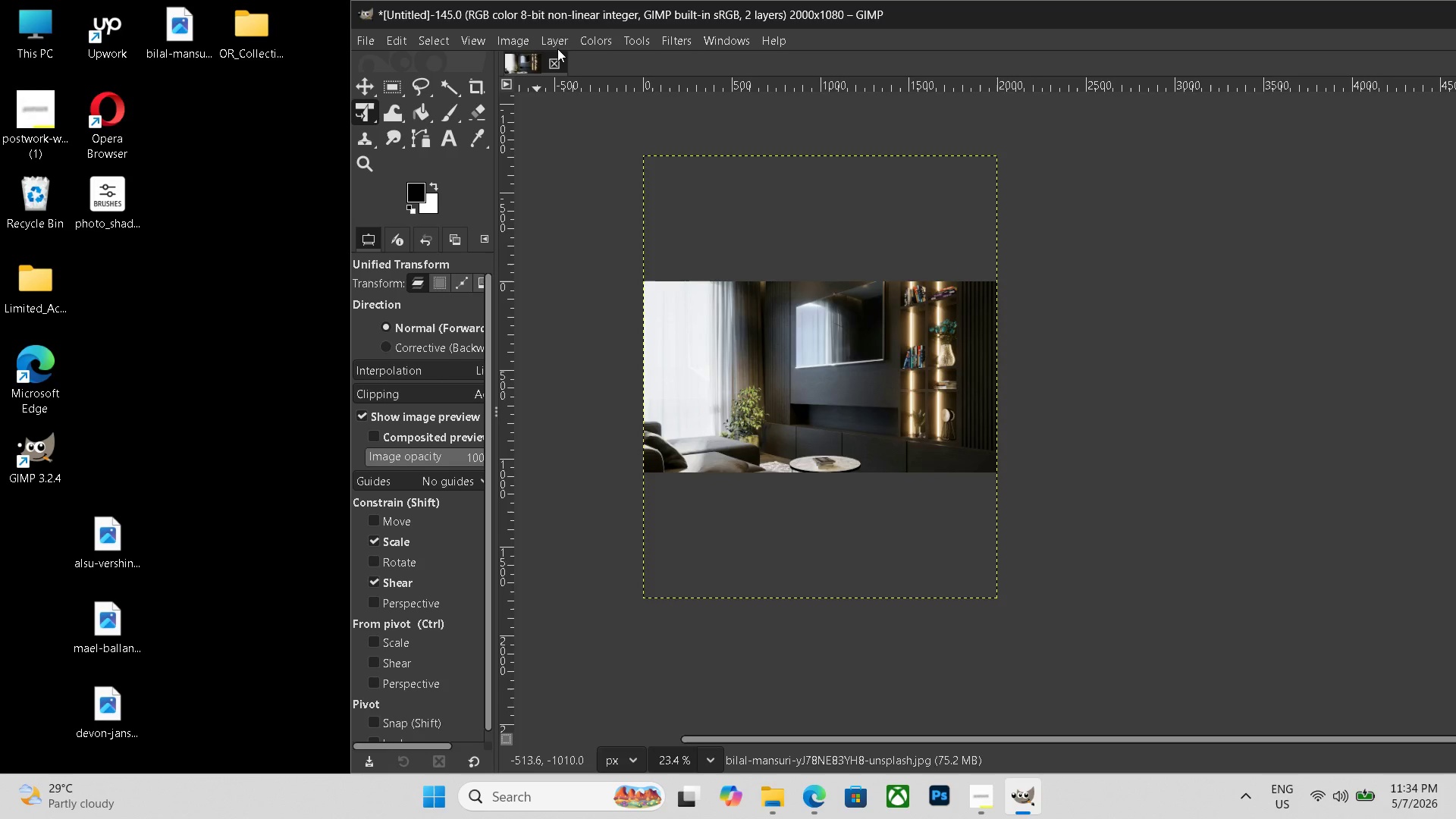 
wait(5.33)
 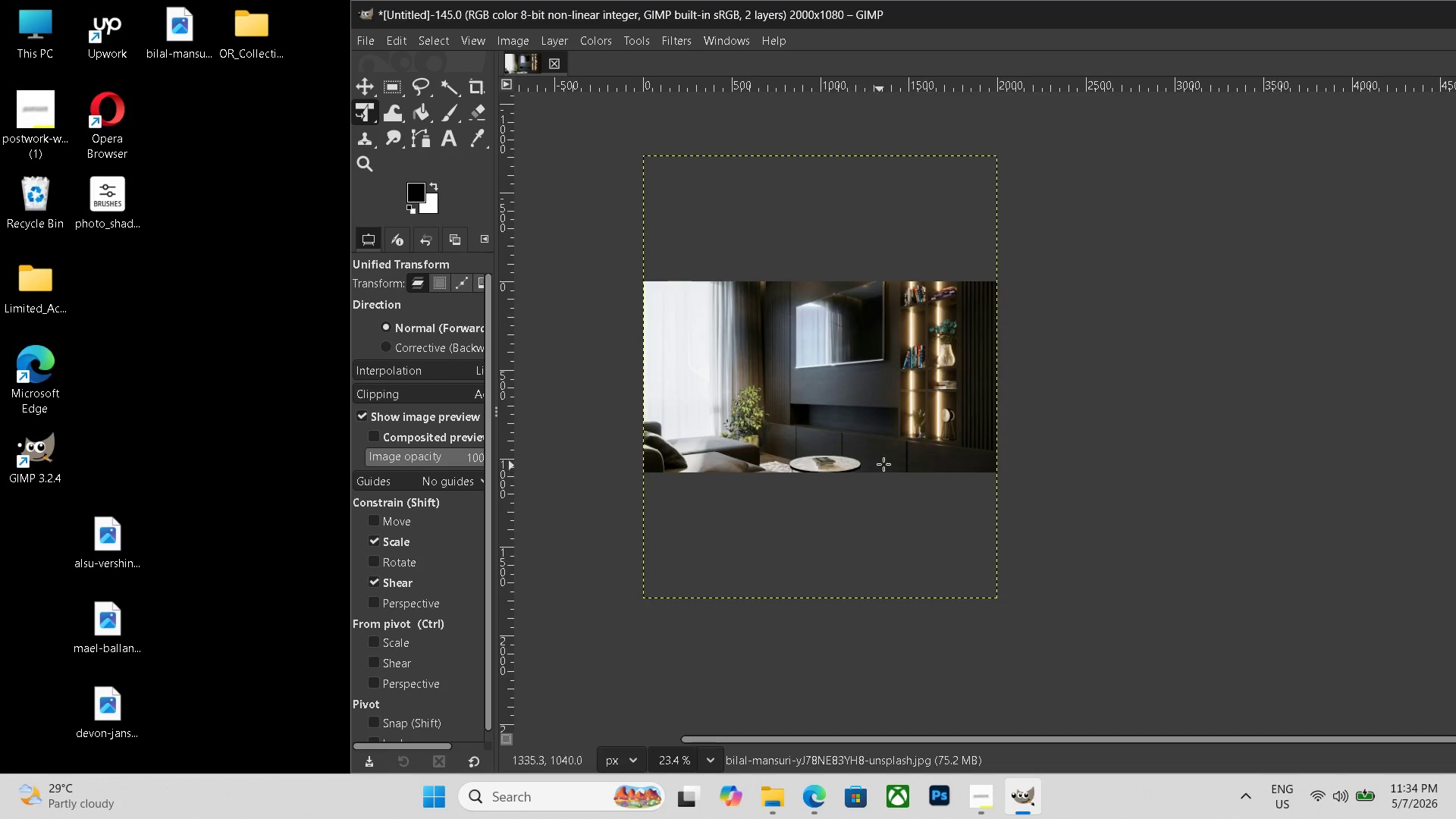 
left_click([617, 38])
 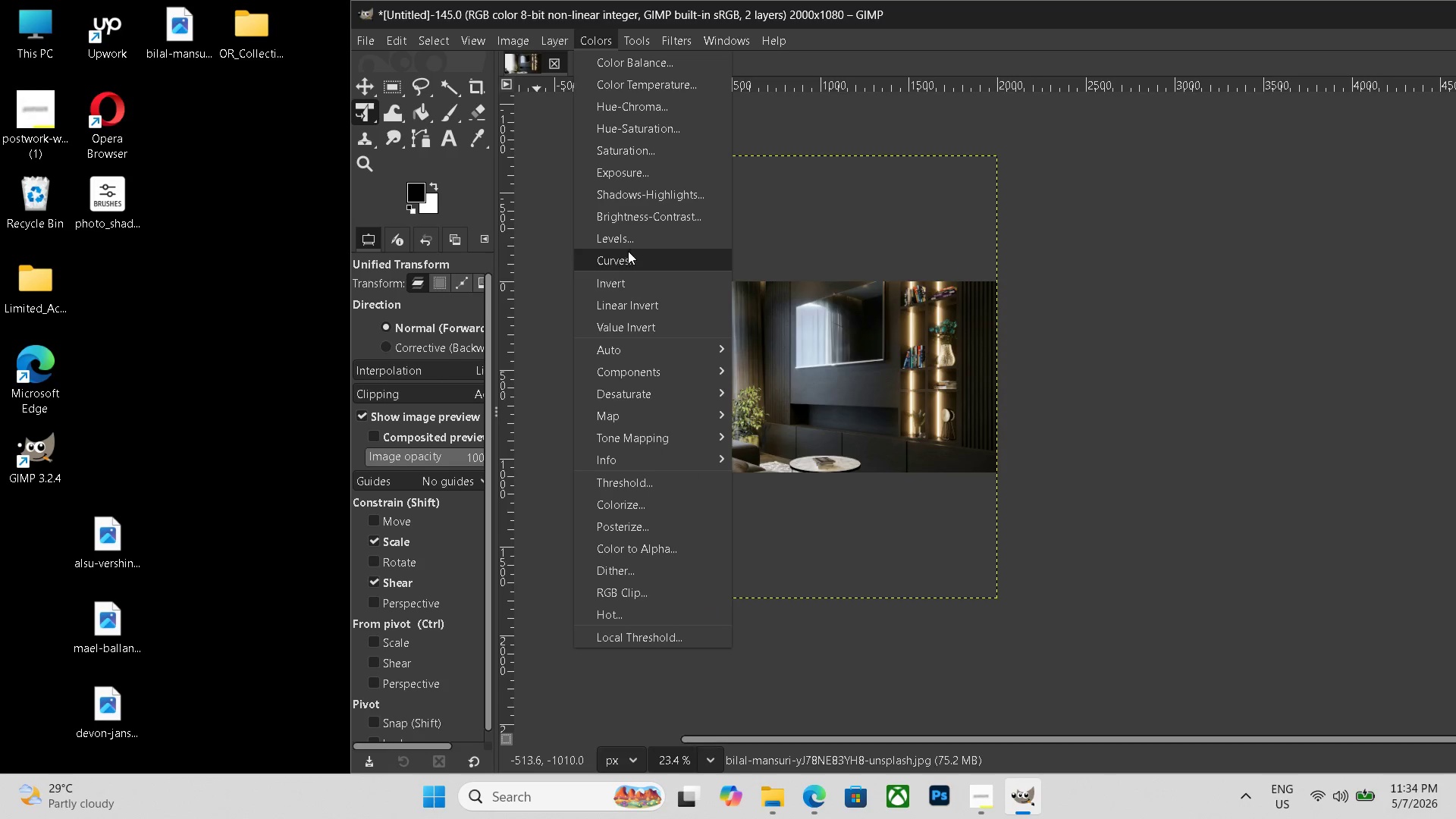 
left_click([632, 260])
 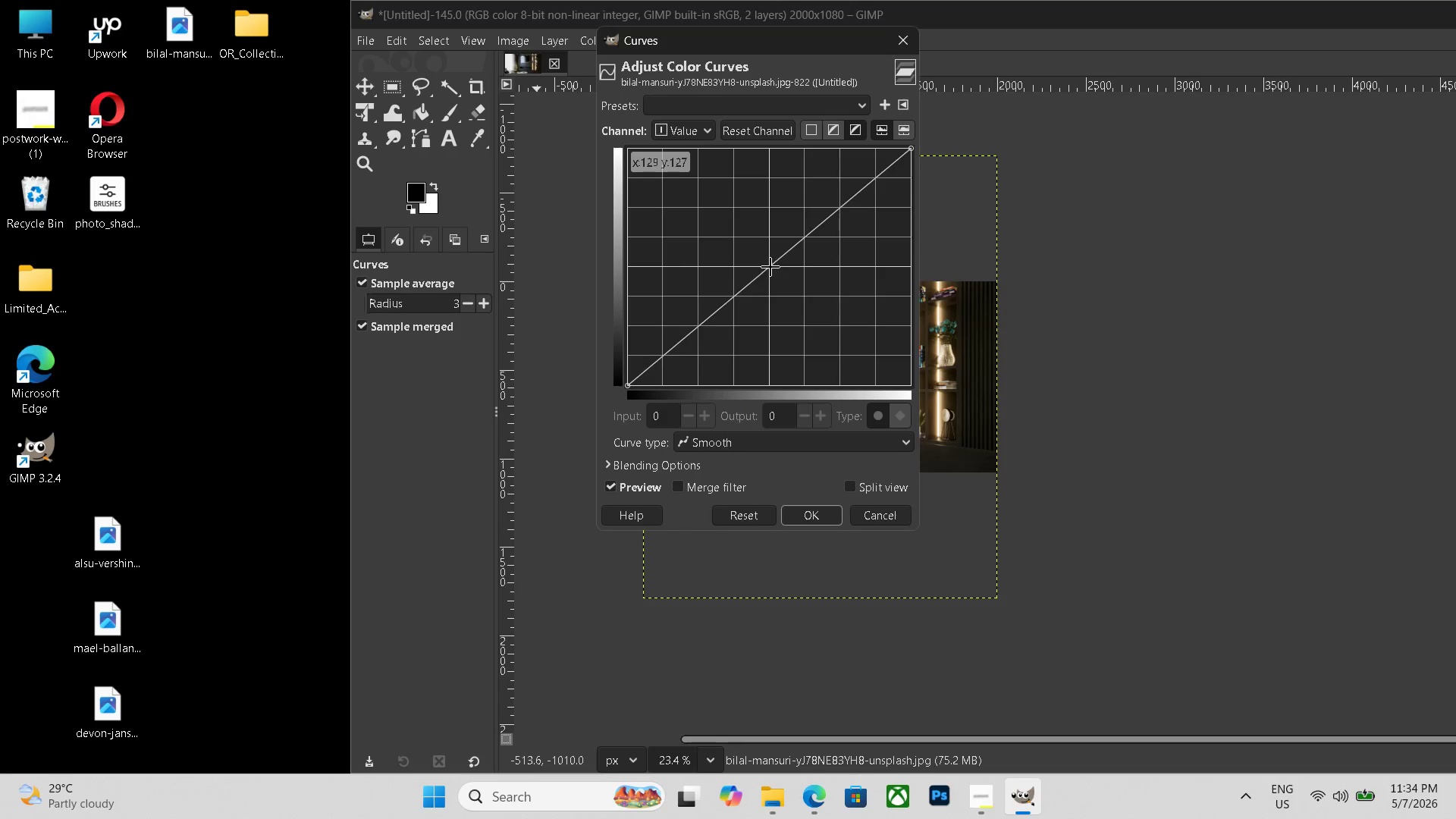 
left_click_drag(start_coordinate=[770, 267], to_coordinate=[755, 254])
 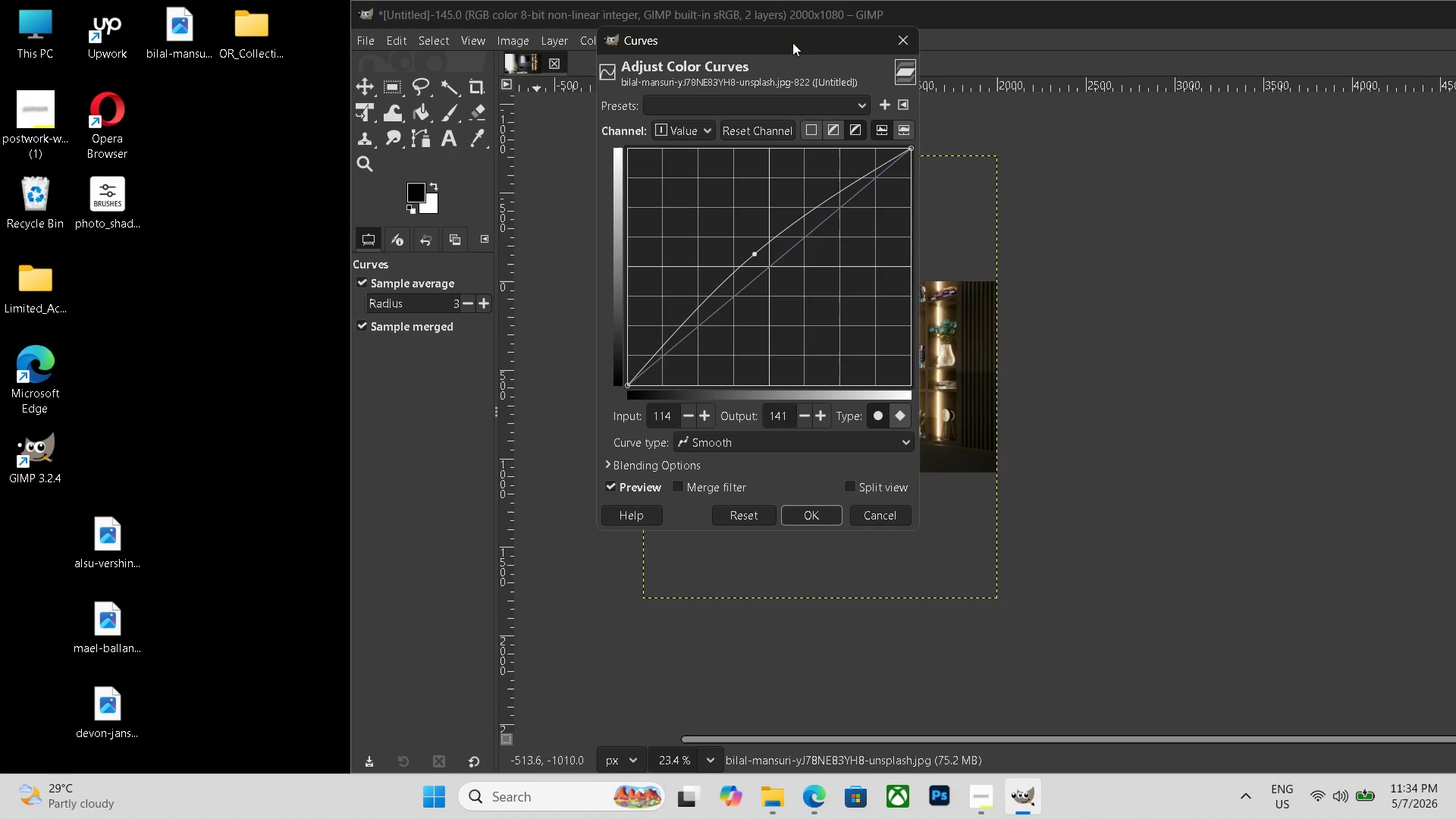 
left_click_drag(start_coordinate=[792, 42], to_coordinate=[1222, 120])
 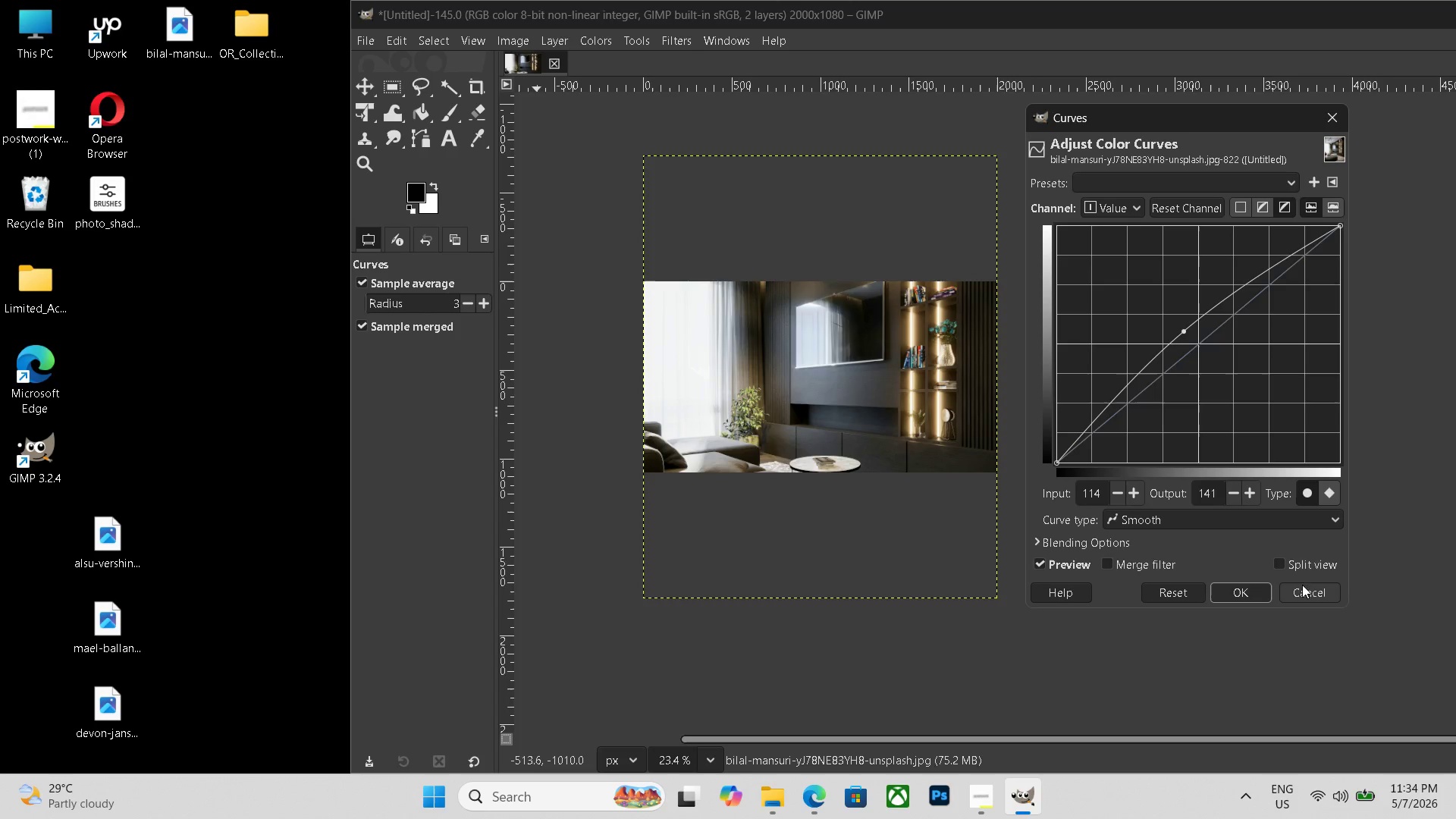 
left_click([1249, 591])
 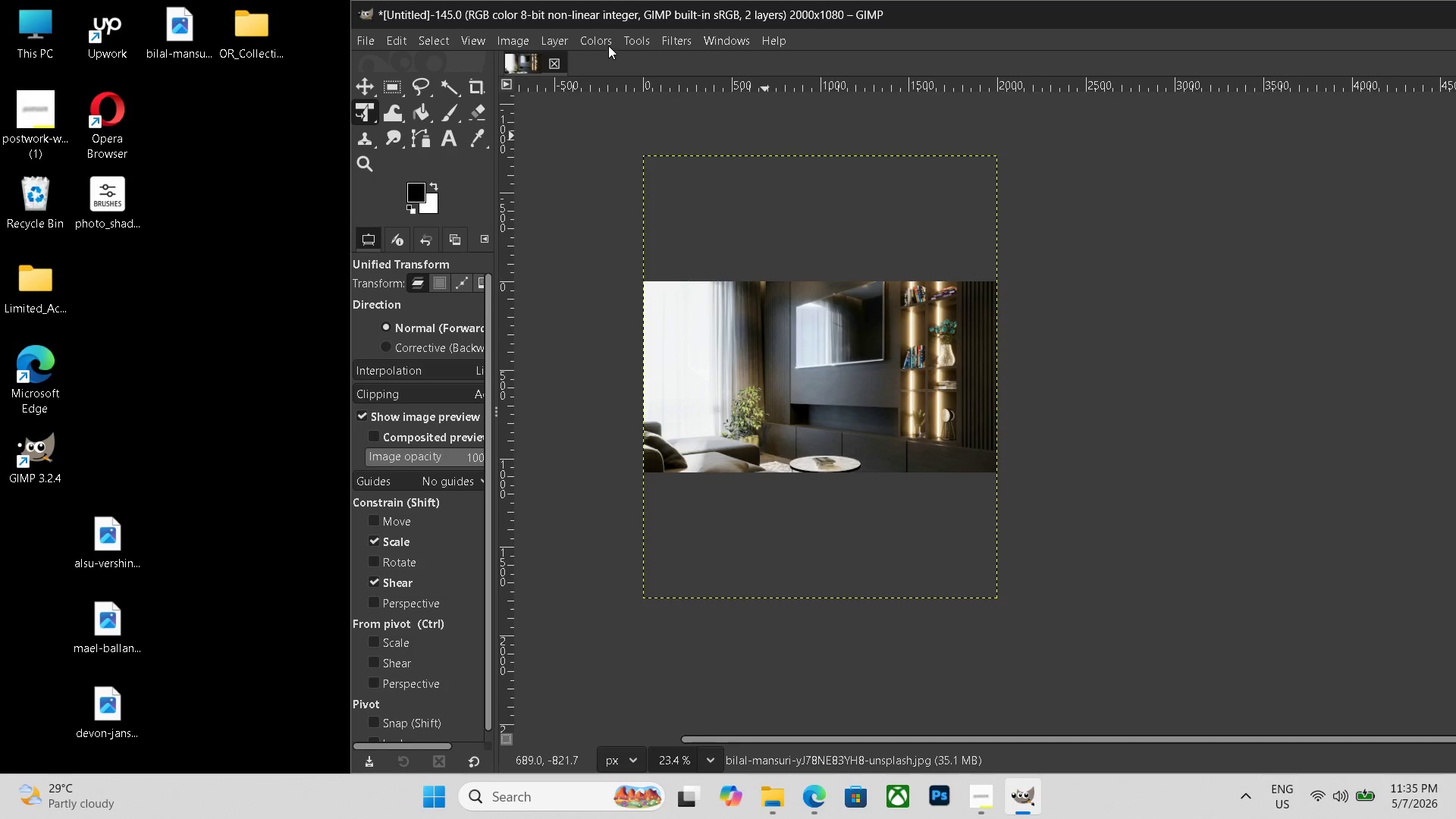 
left_click([601, 39])
 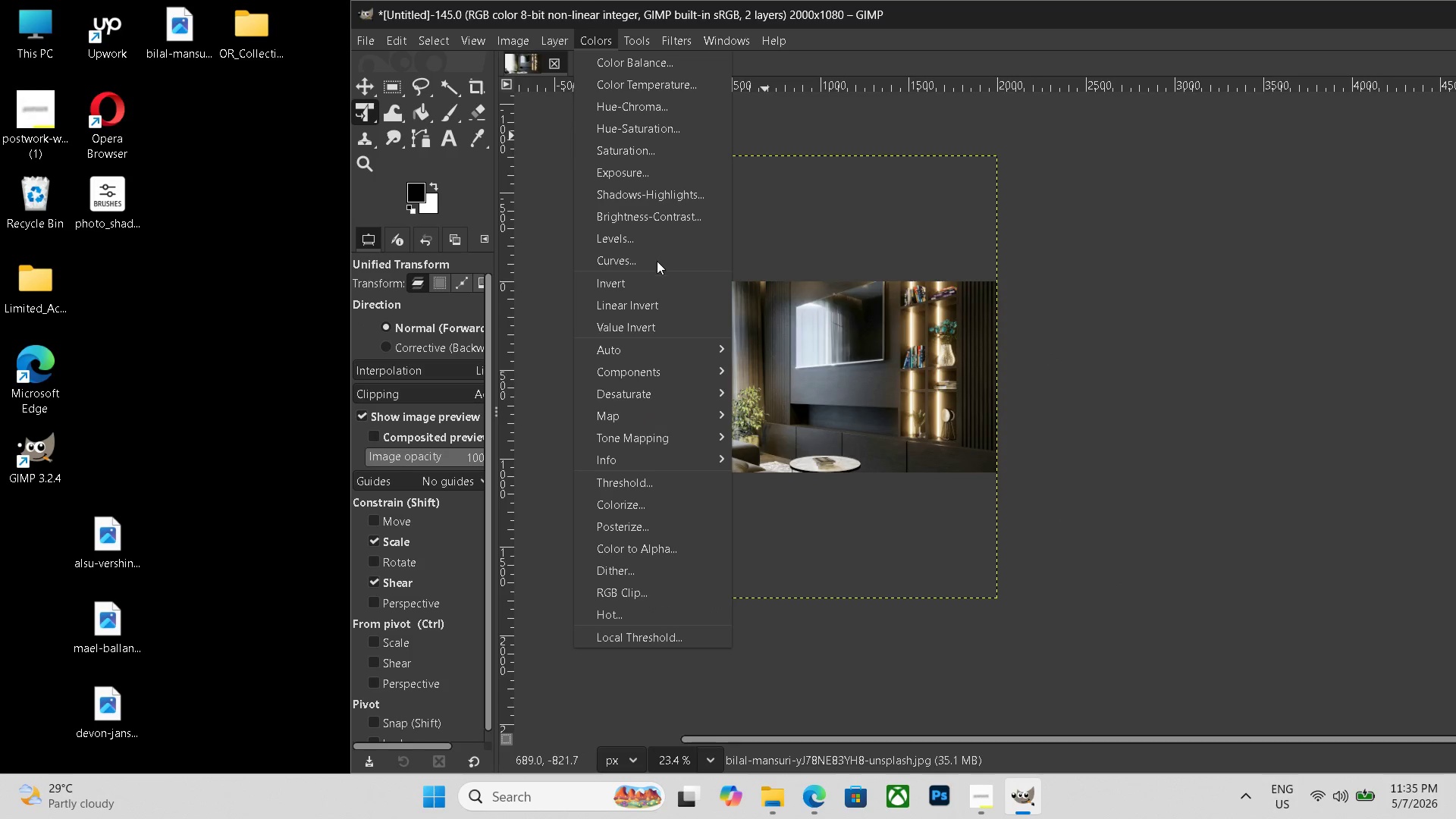 
left_click([652, 275])
 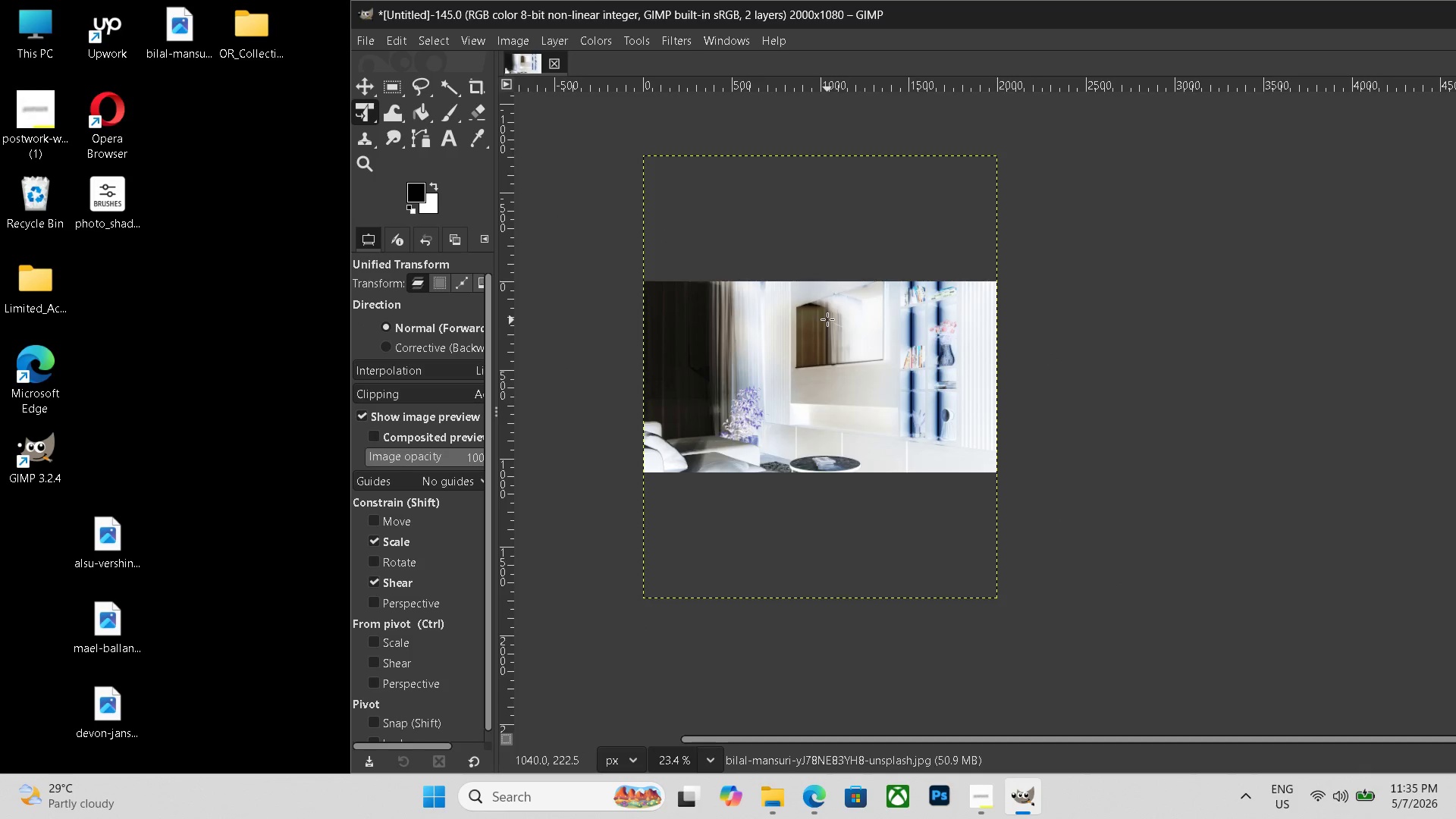 
key(Control+Z)
 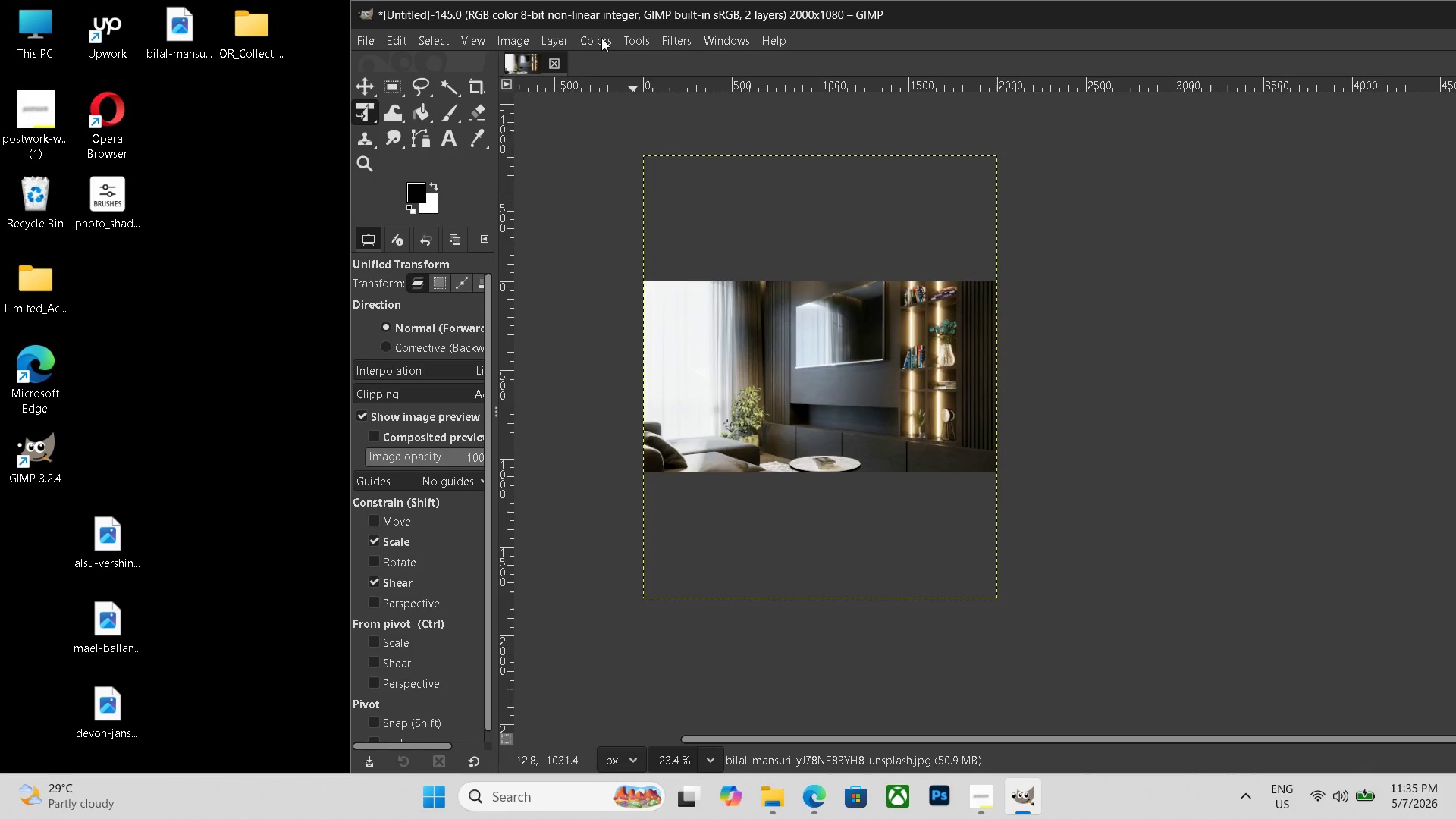 
left_click([601, 38])
 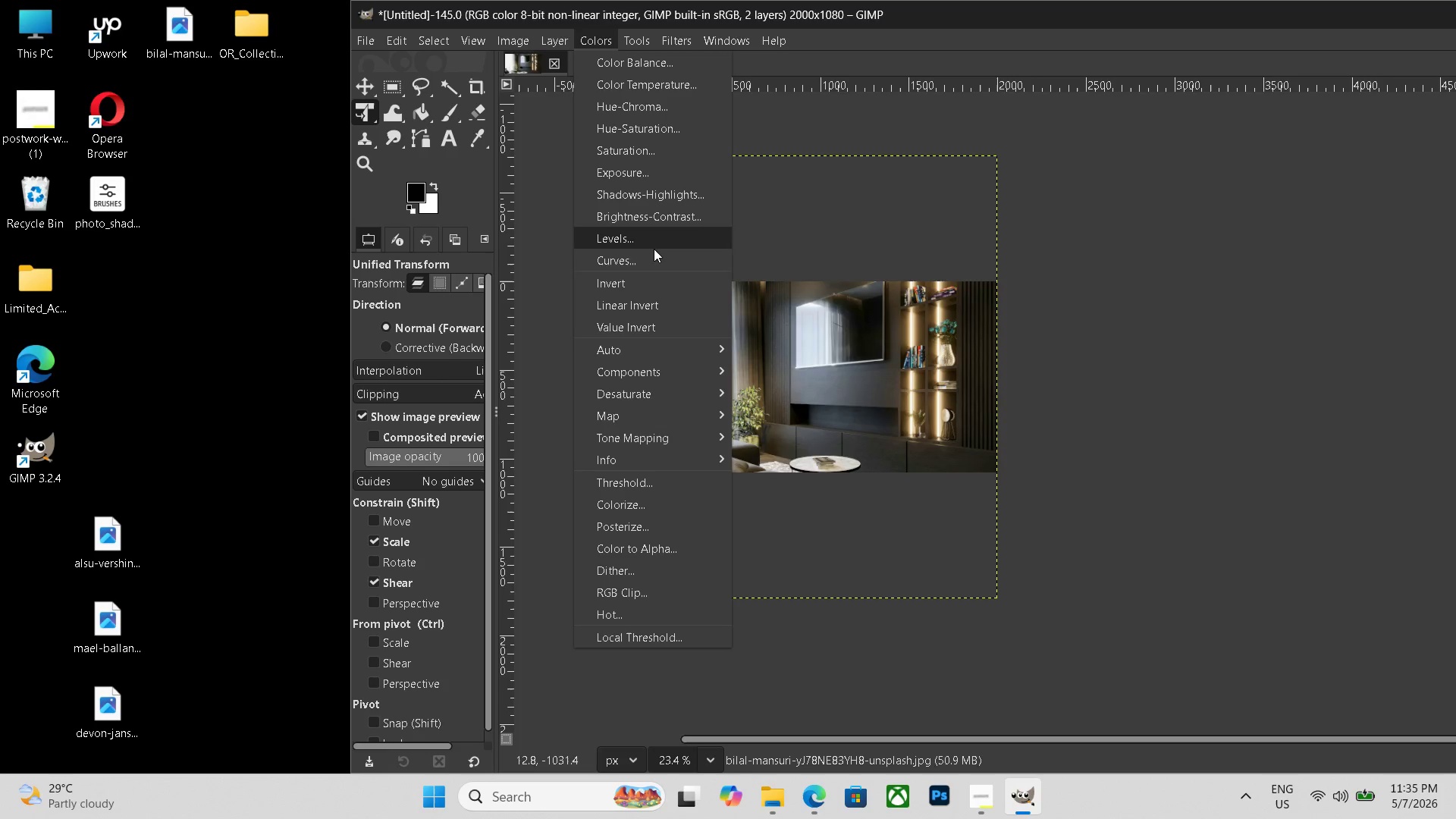 
left_click([652, 237])
 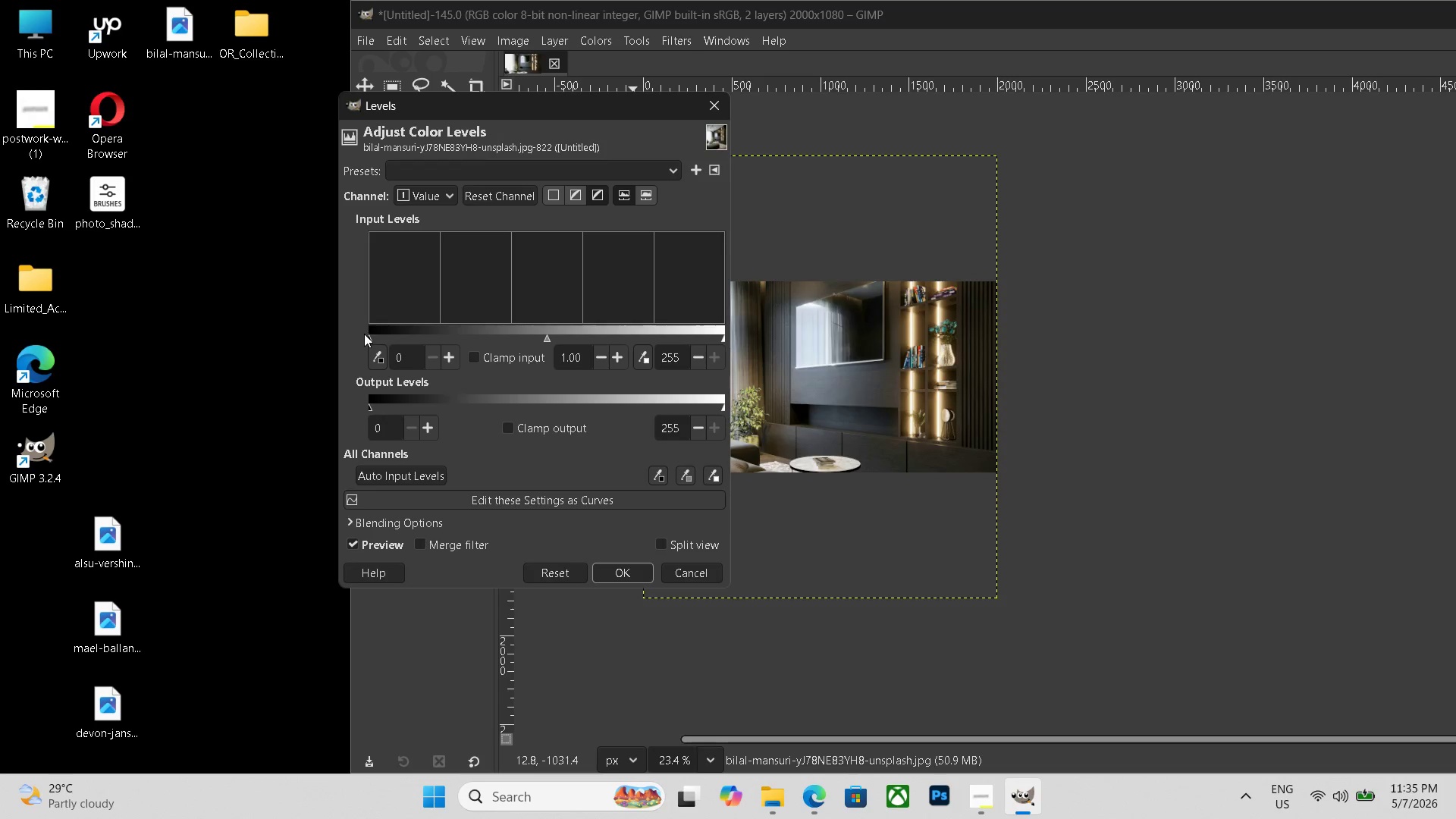 
left_click_drag(start_coordinate=[365, 334], to_coordinate=[388, 340])
 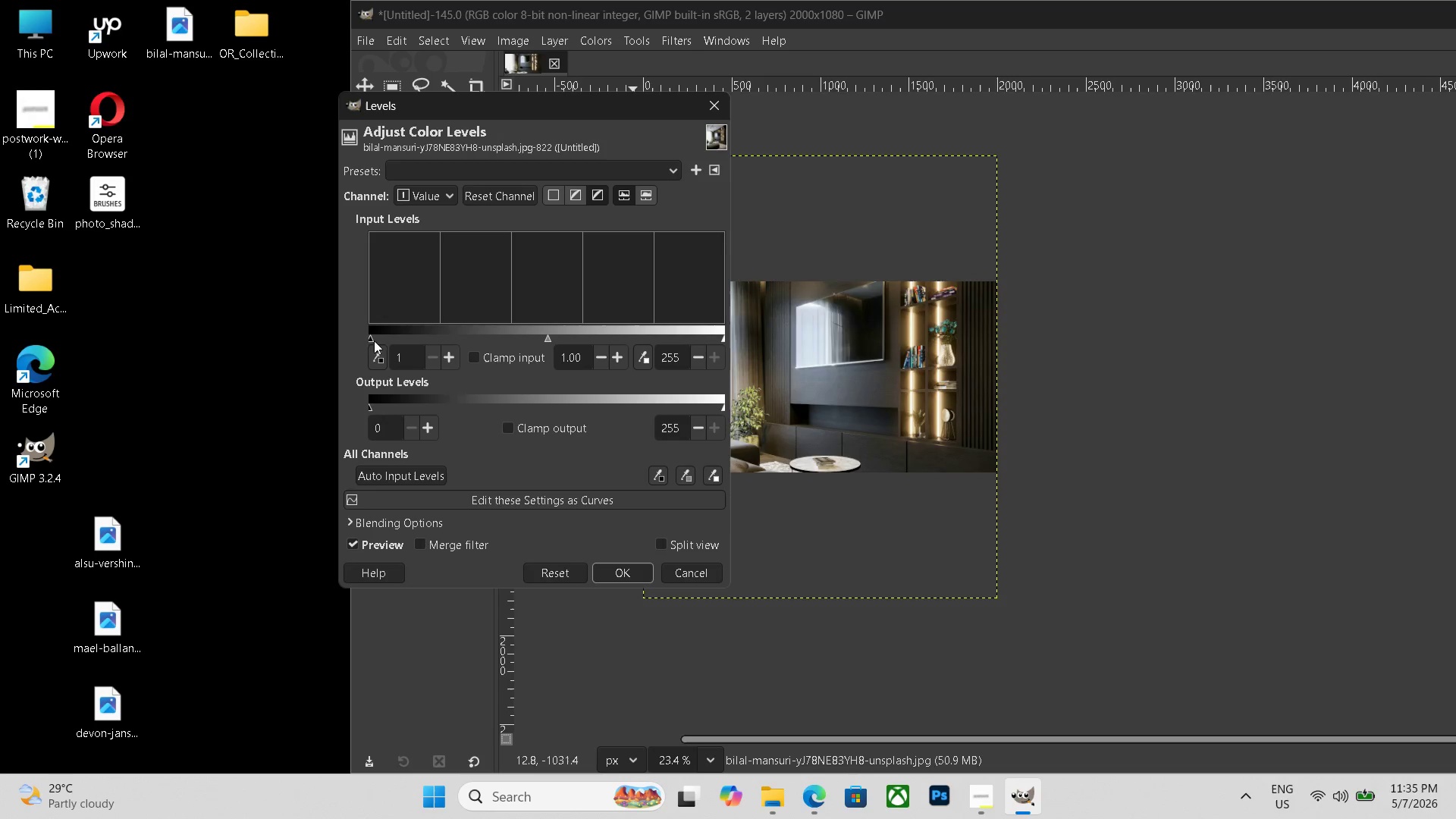 
left_click_drag(start_coordinate=[370, 340], to_coordinate=[384, 340])
 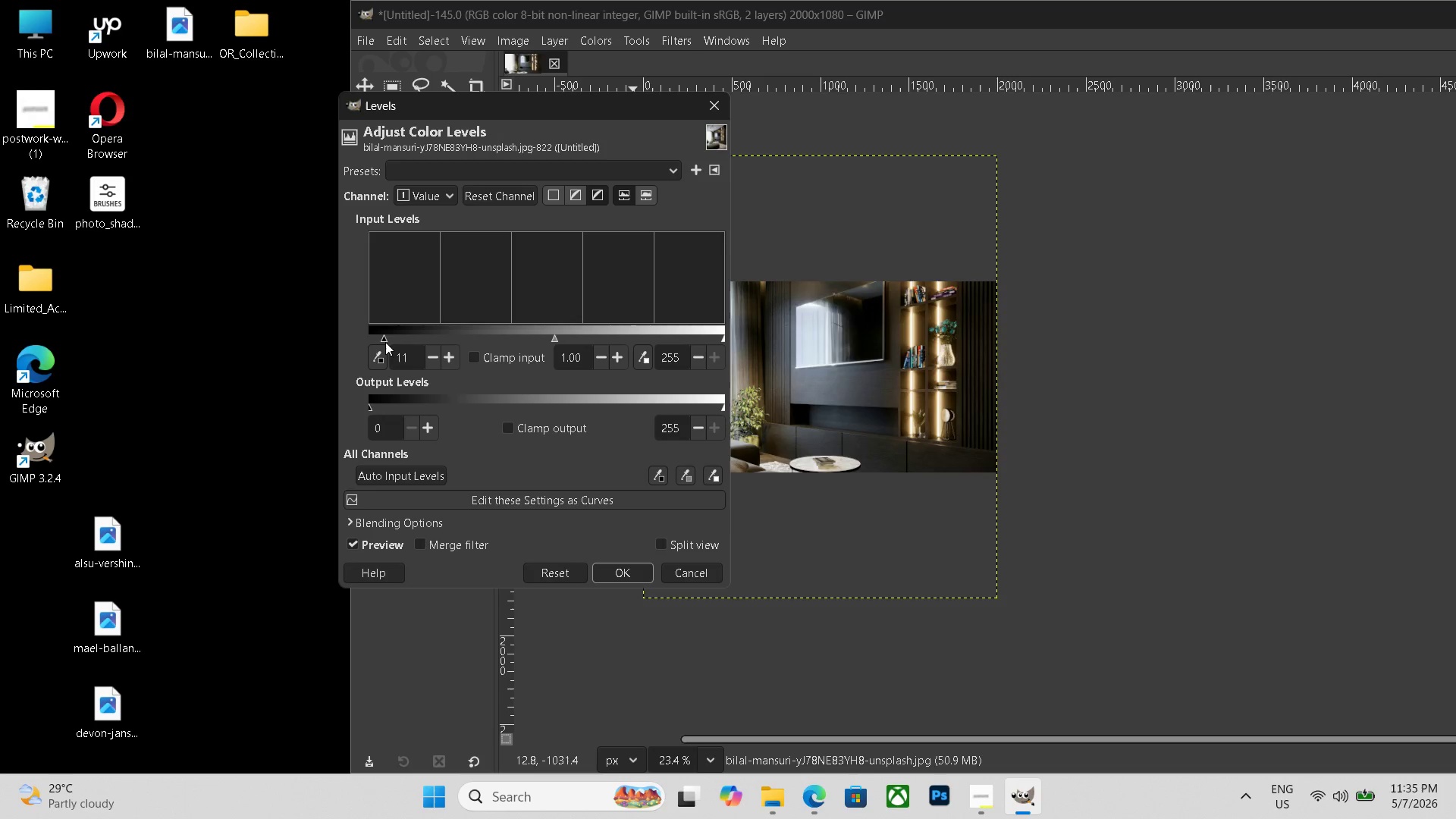 
left_click_drag(start_coordinate=[385, 340], to_coordinate=[356, 333])
 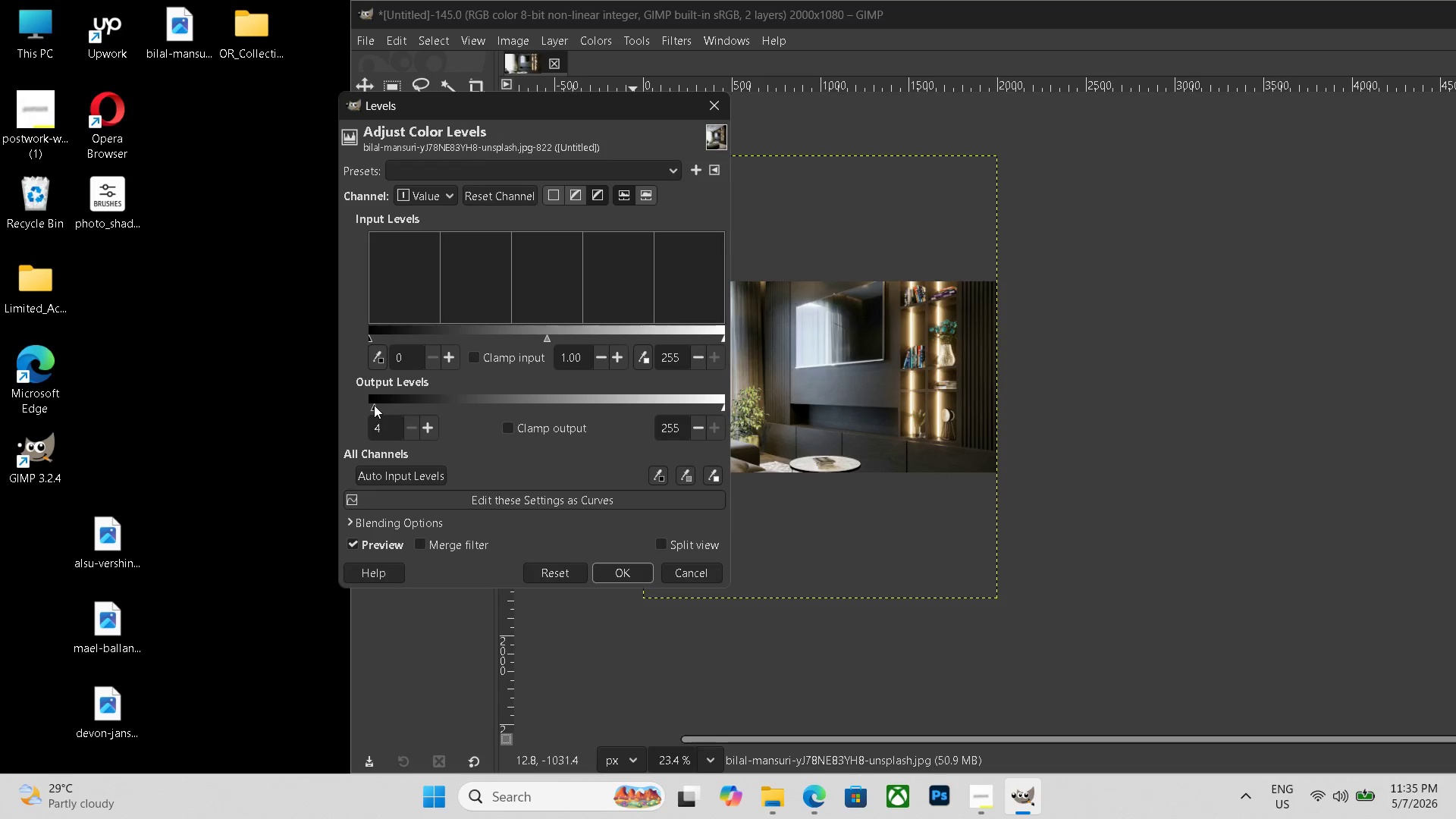 
left_click_drag(start_coordinate=[374, 405], to_coordinate=[384, 406])
 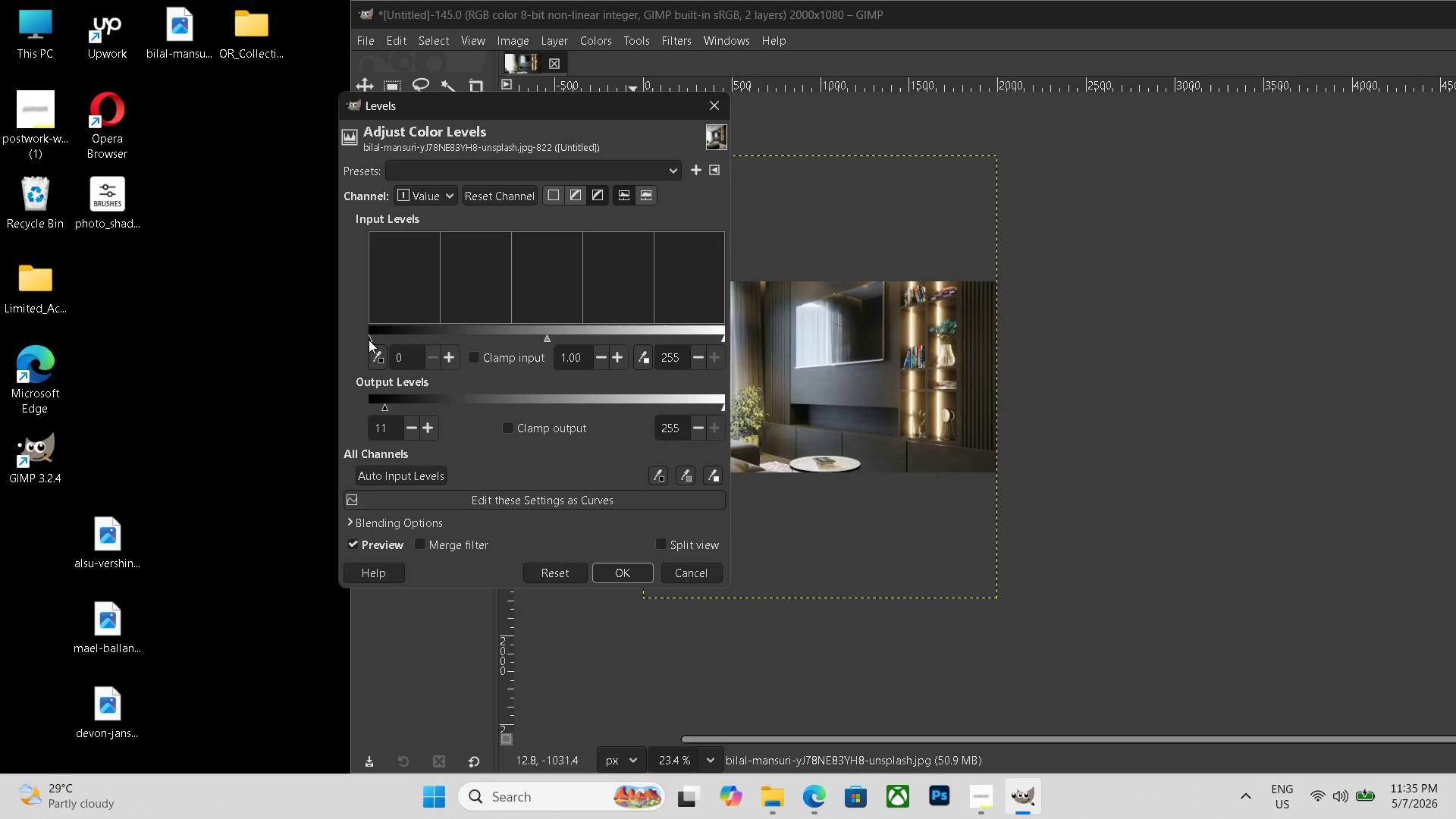 
left_click_drag(start_coordinate=[369, 340], to_coordinate=[381, 340])
 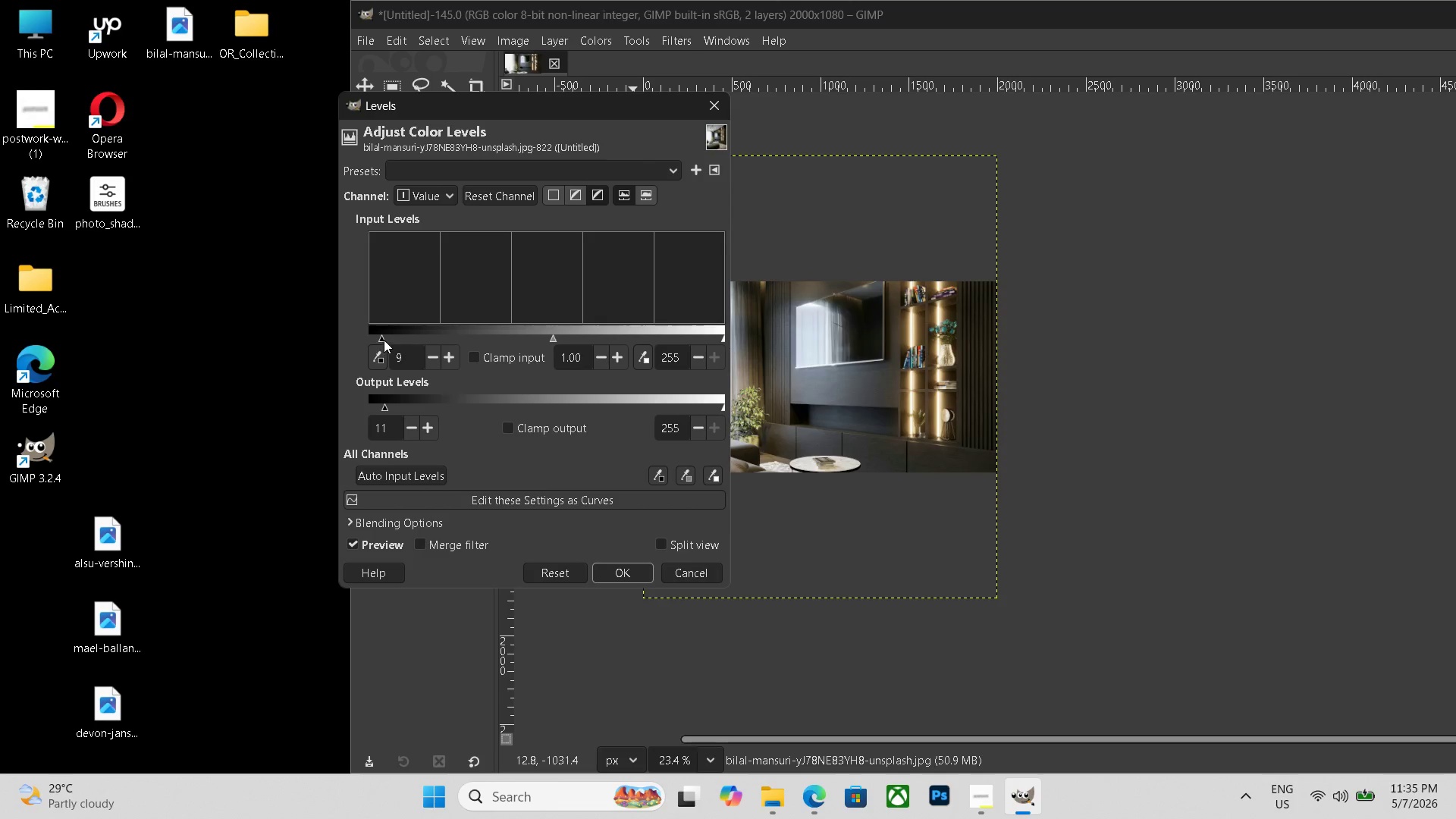 
left_click_drag(start_coordinate=[384, 339], to_coordinate=[354, 335])
 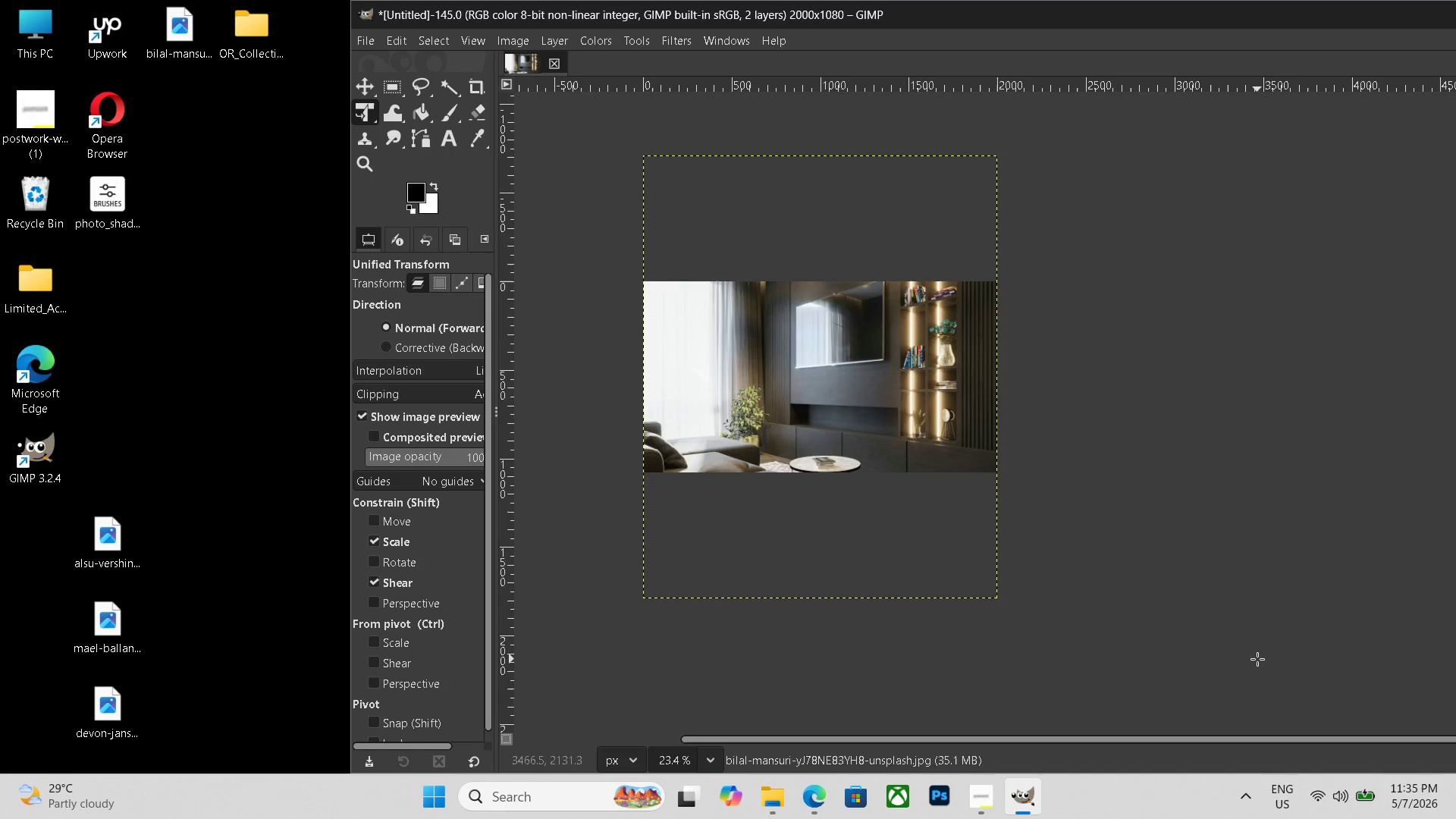 
key(Control+Shift+ShiftLeft)
 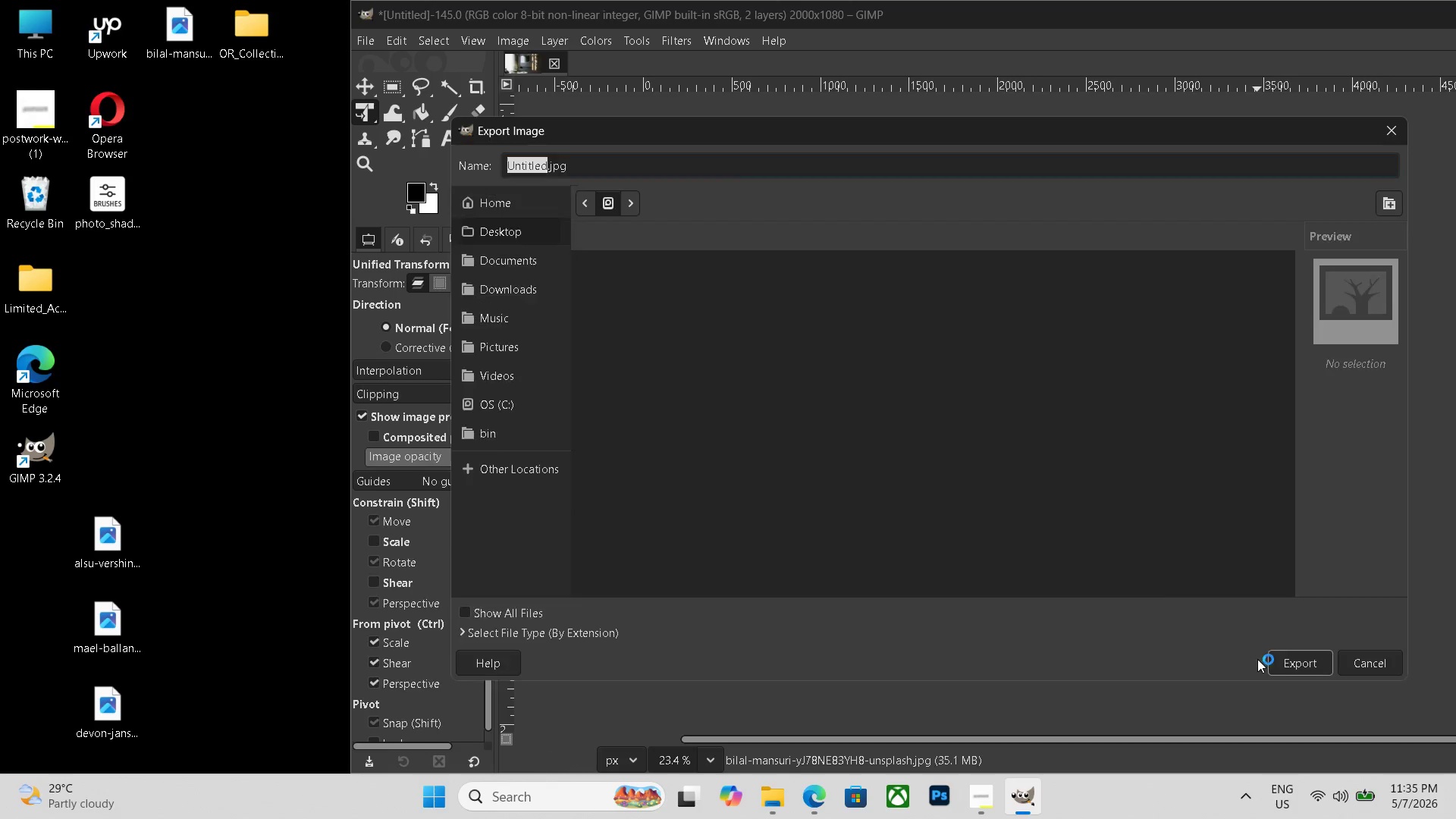 
key(Control+Shift+E)
 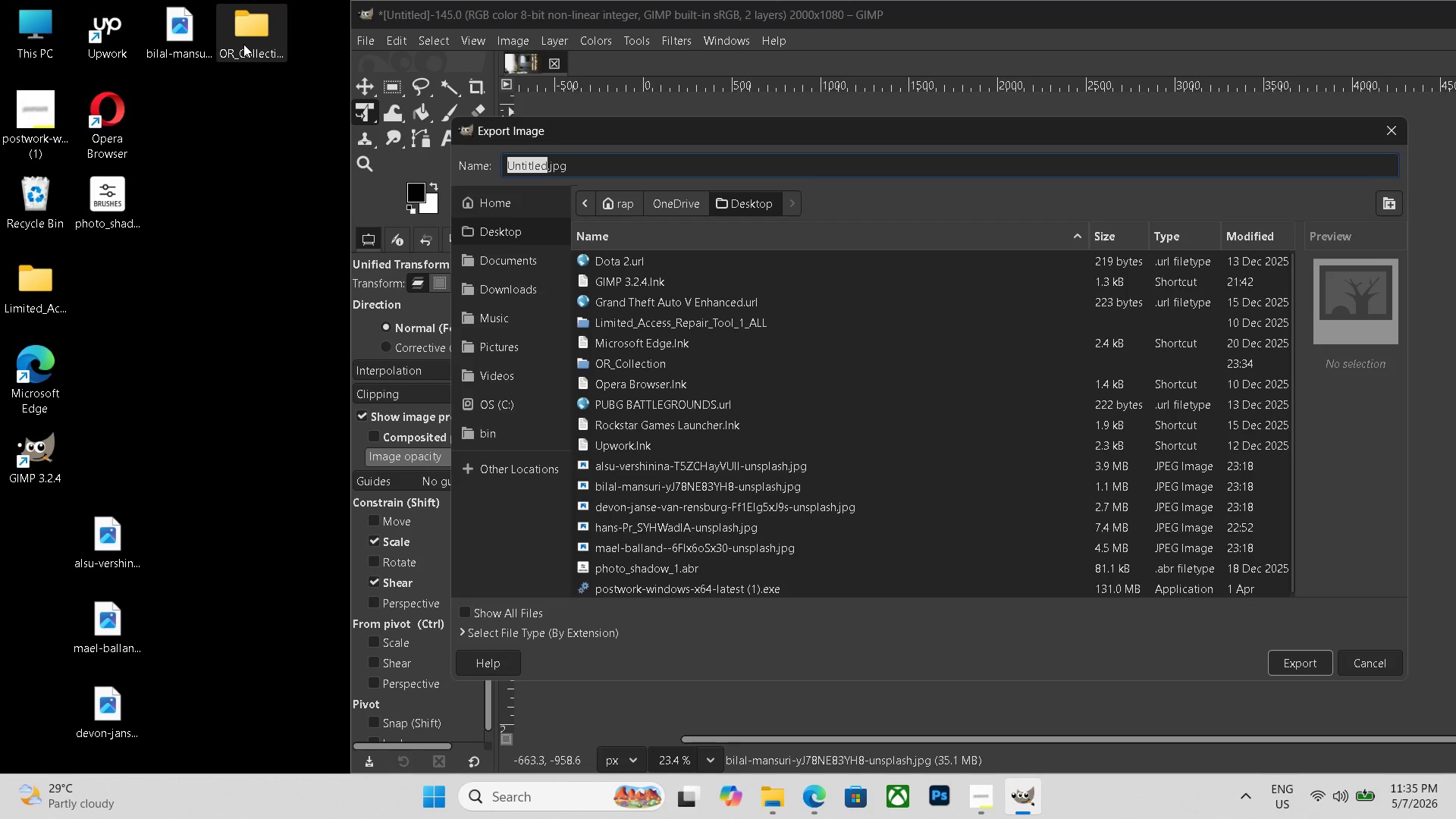 
double_click([243, 44])
 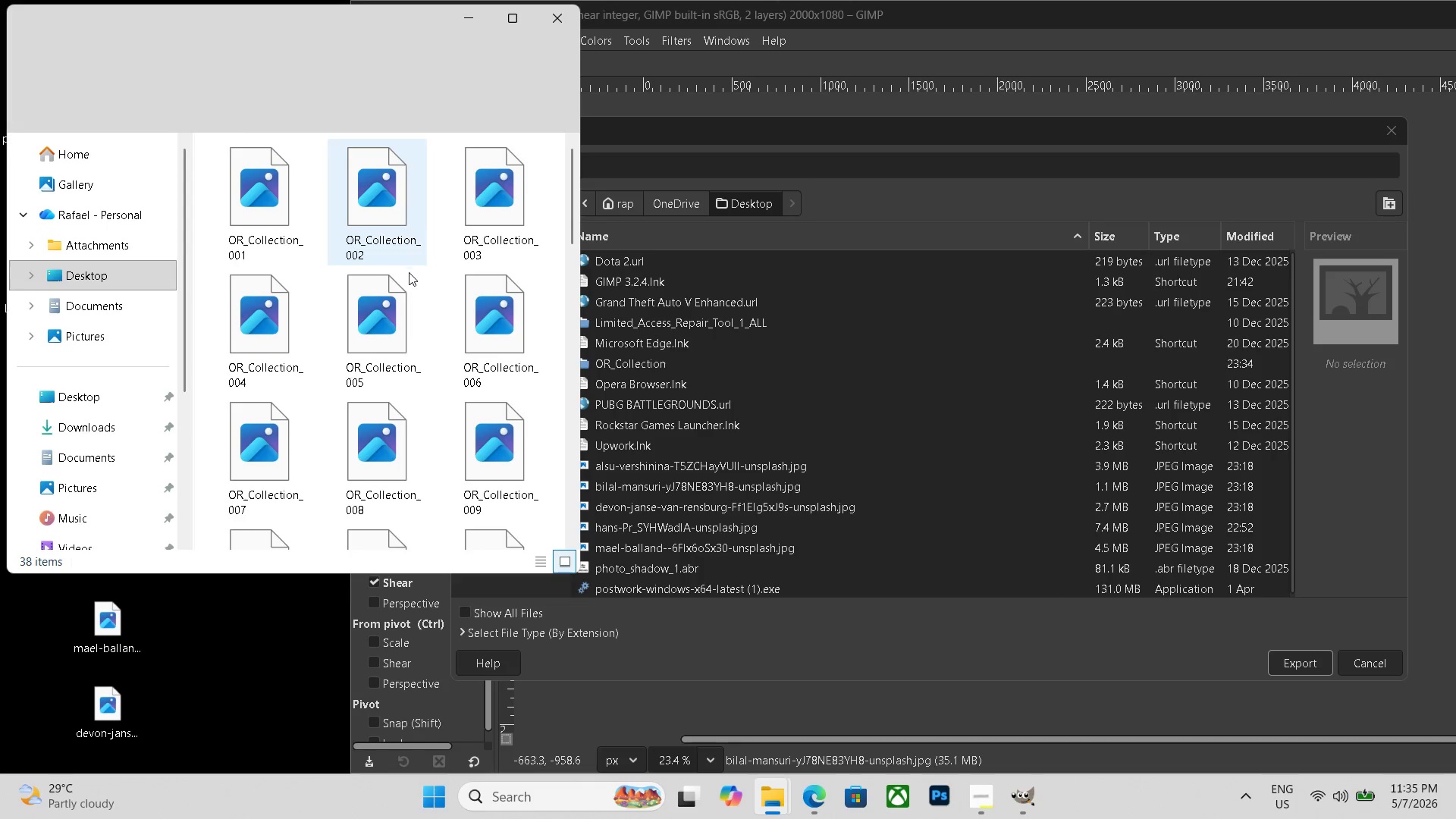 
scroll: coordinate [411, 403], scroll_direction: down, amount: 13.0
 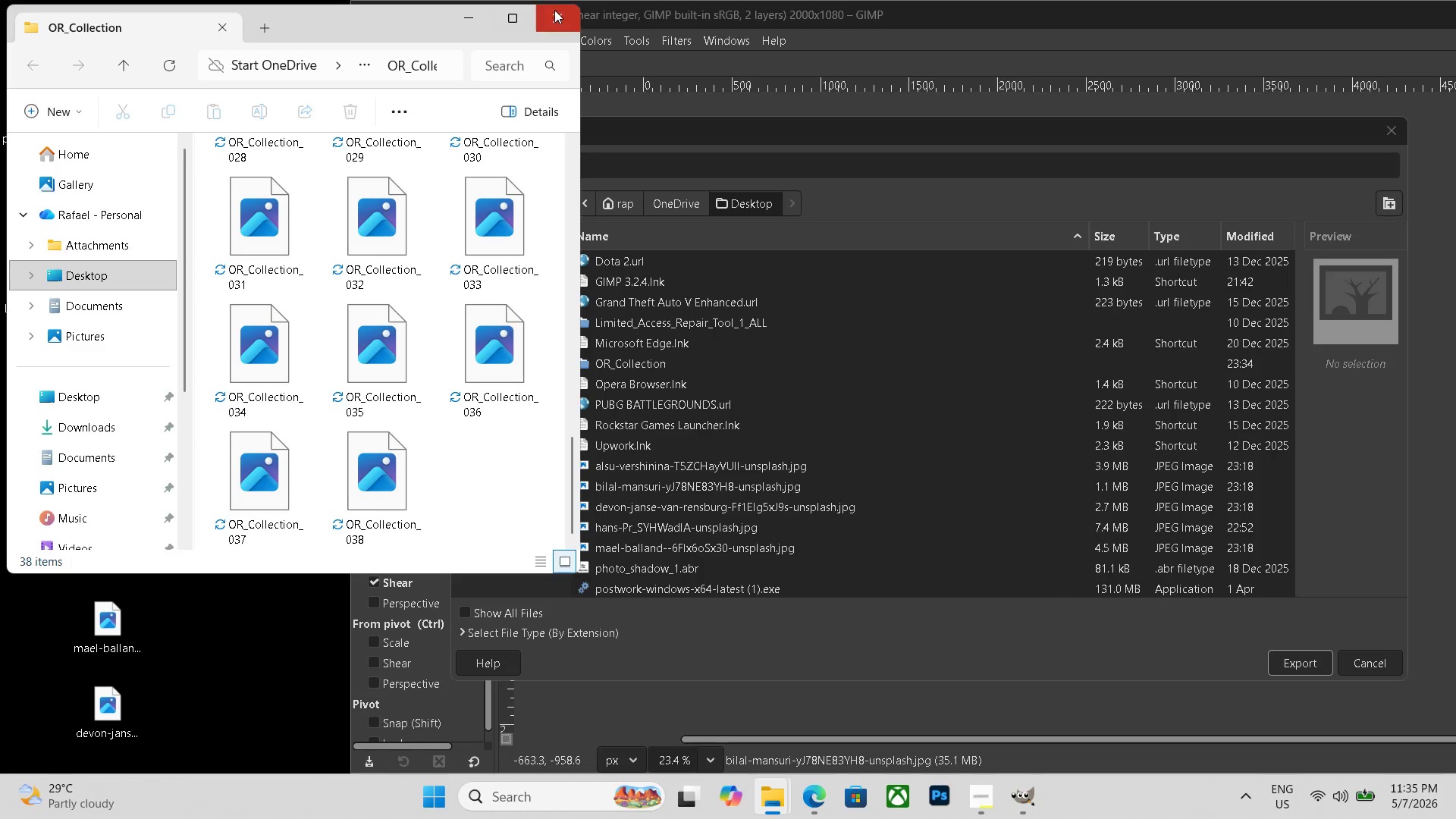 
left_click([557, 10])
 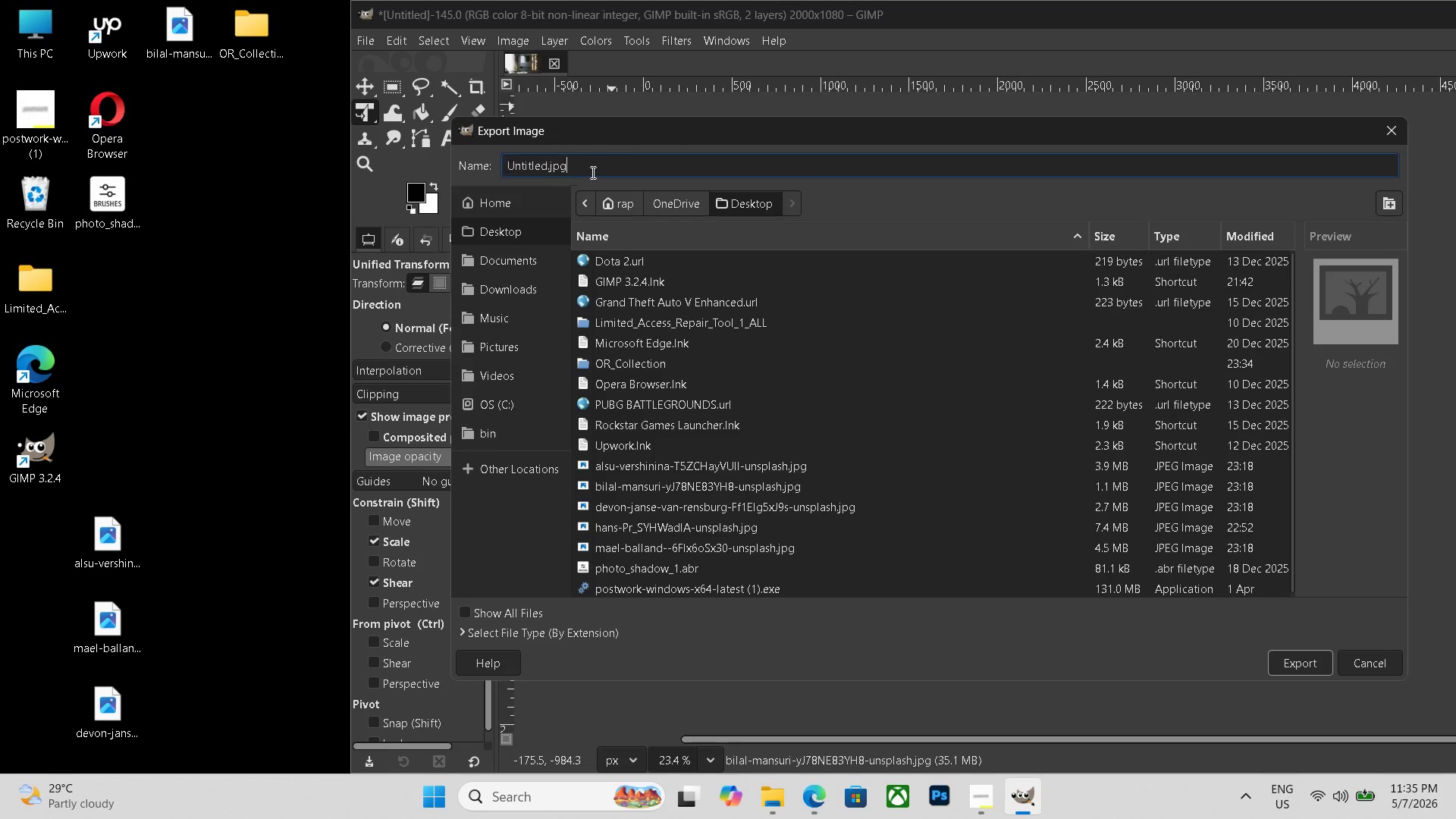 
double_click([592, 172])
 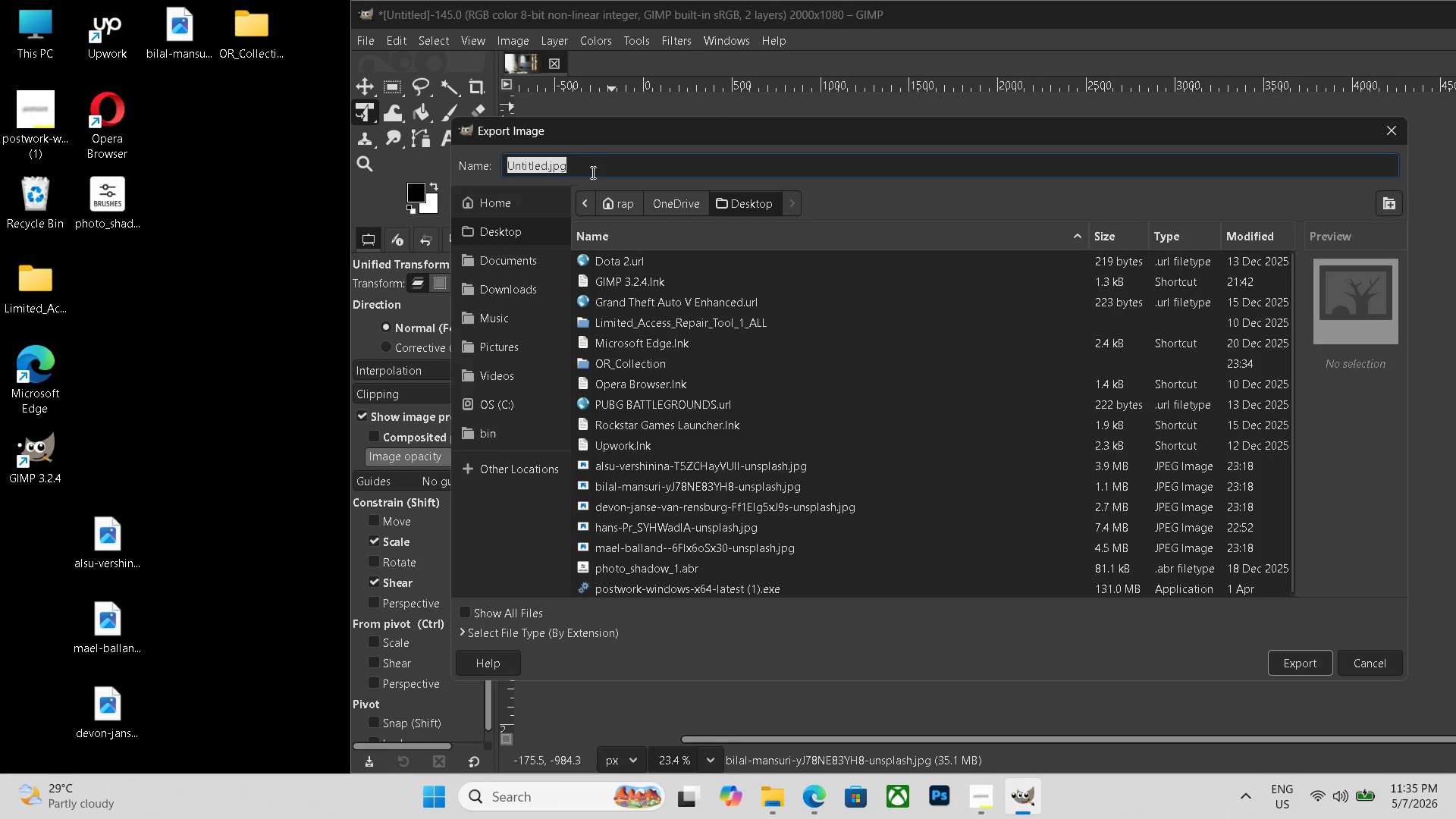 
triple_click([592, 172])
 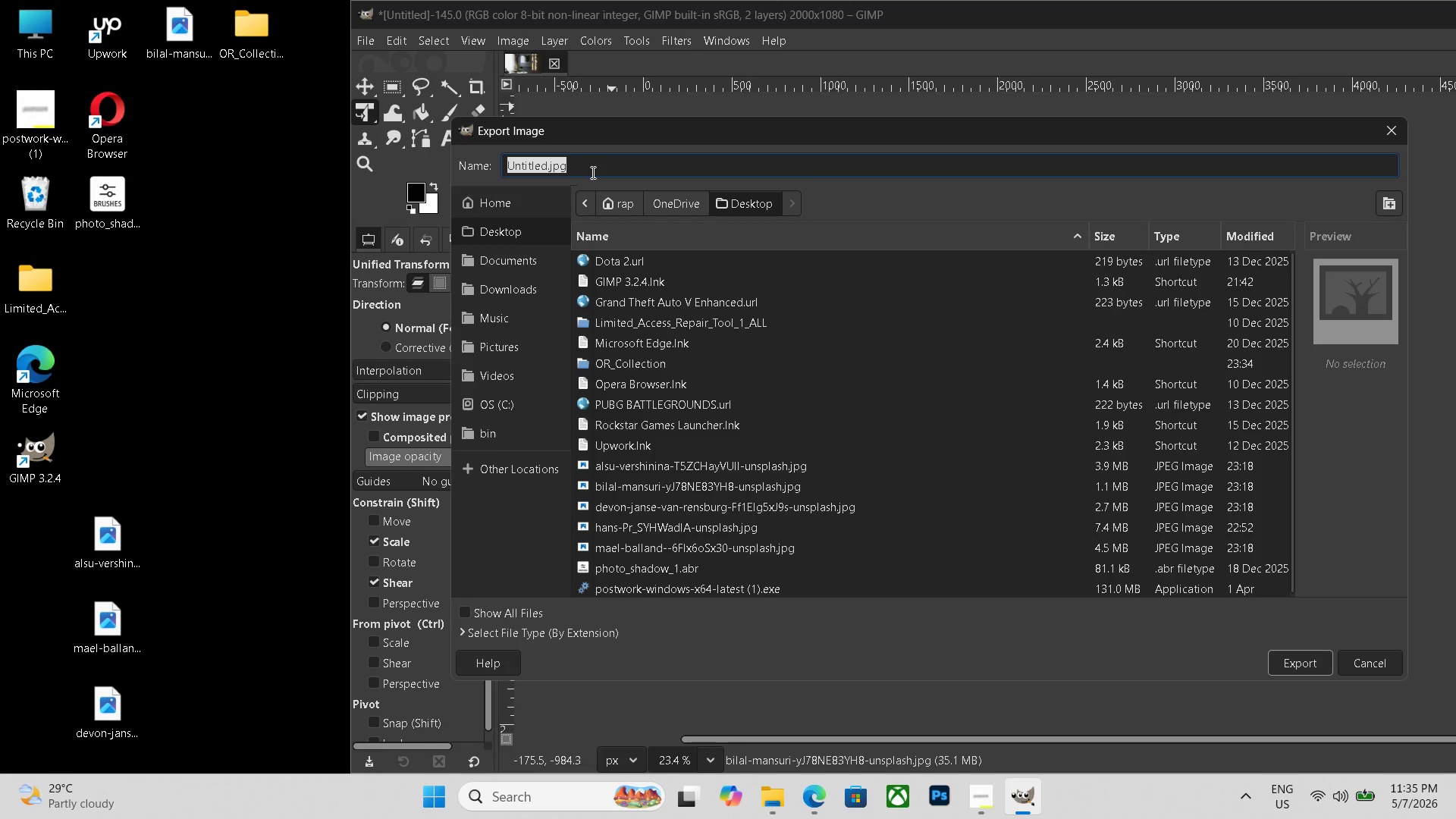 
key(Control+V)
 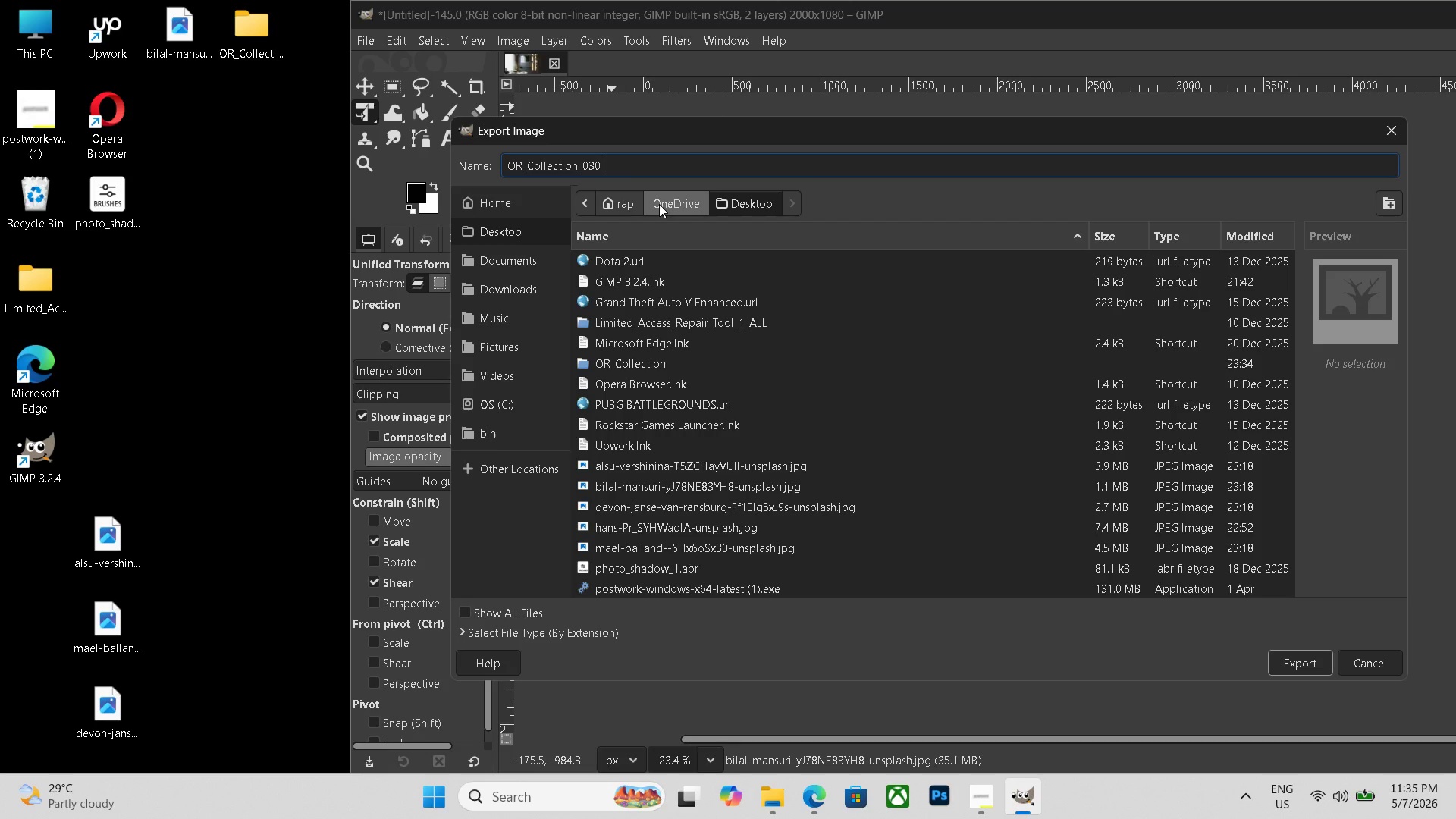 
key(Backspace)
 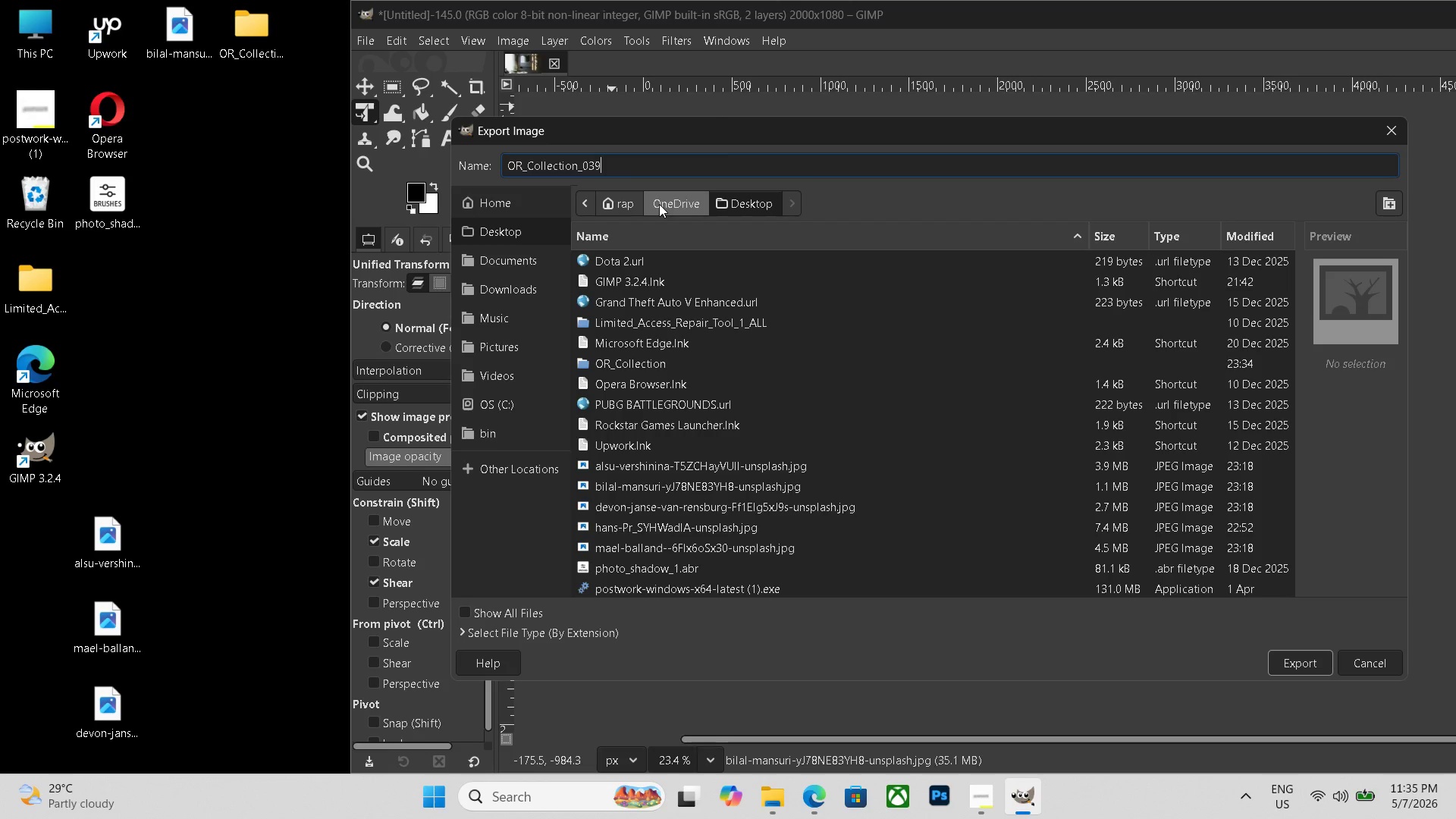 
key(Numpad9)
 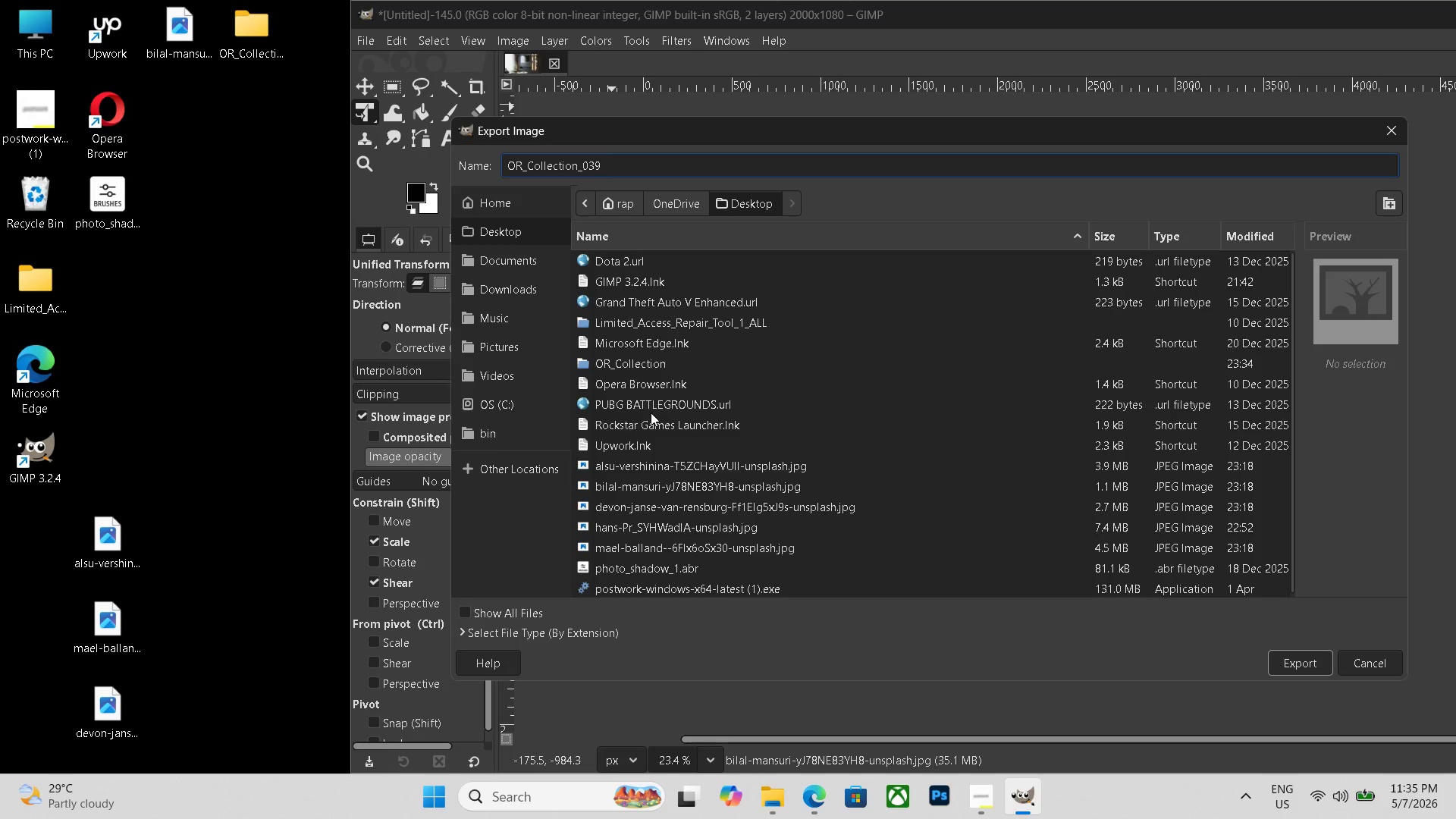 
wait(7.92)
 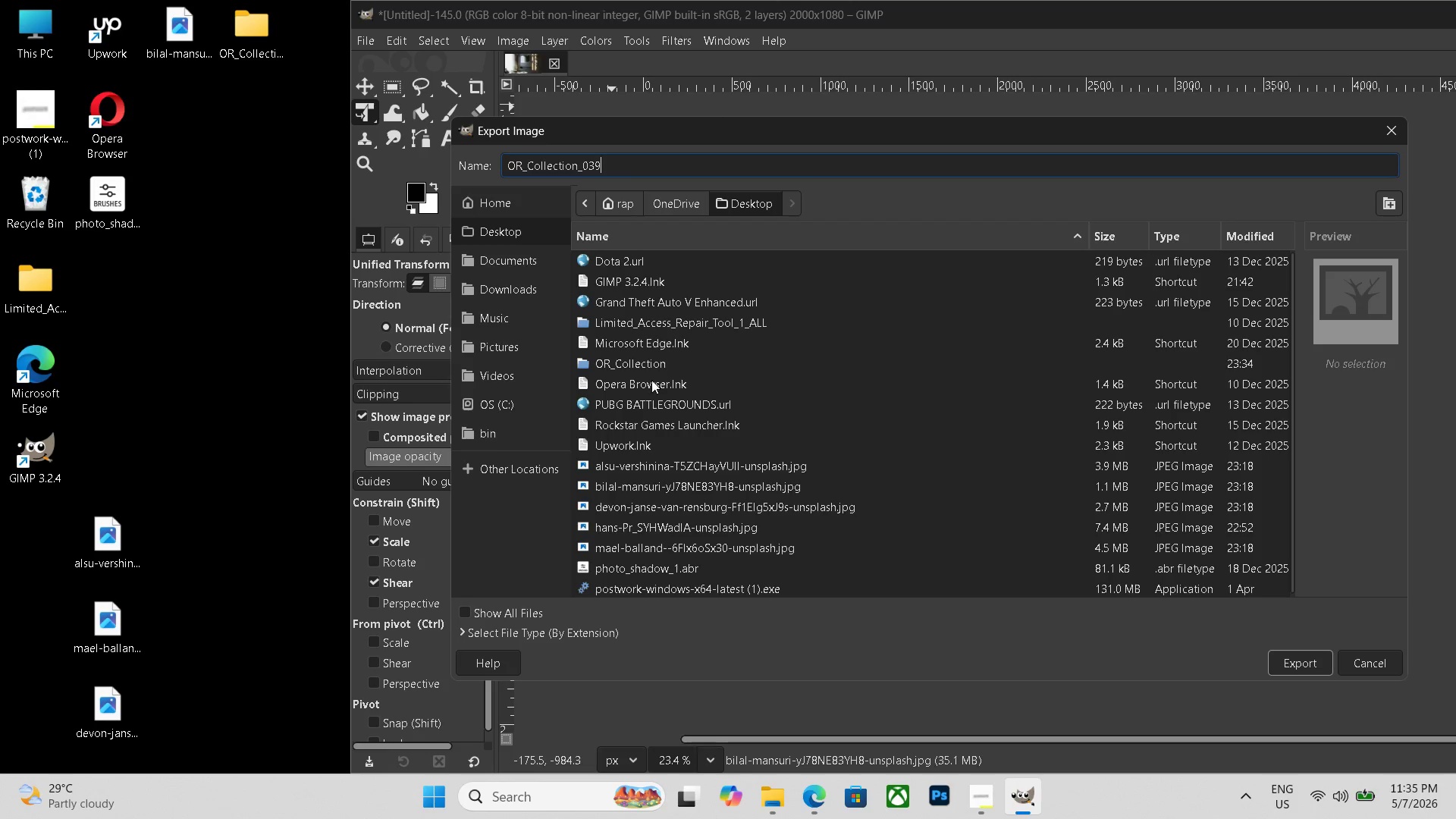 
scroll: coordinate [601, 543], scroll_direction: down, amount: 26.0
 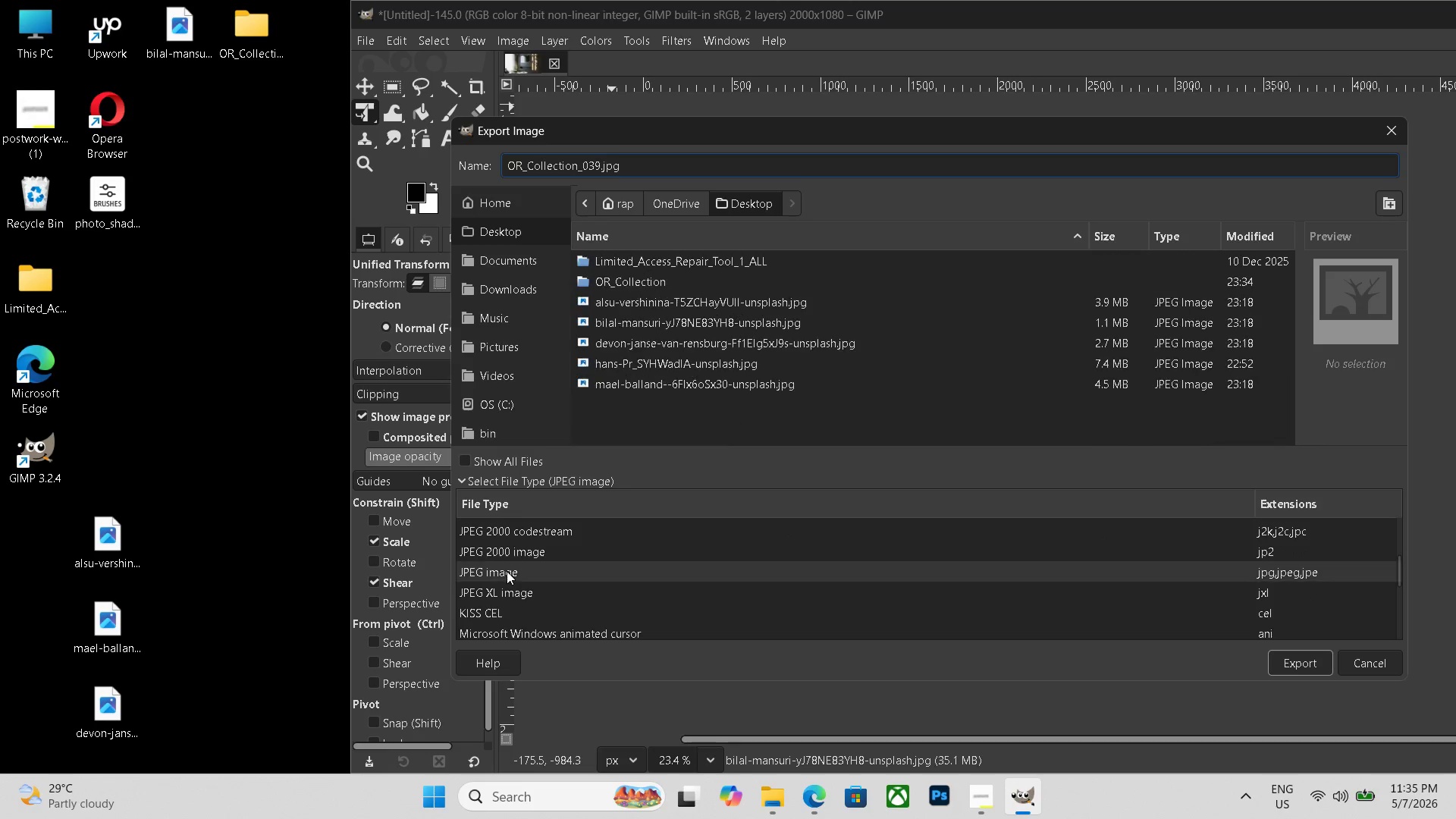 
left_click([507, 571])
 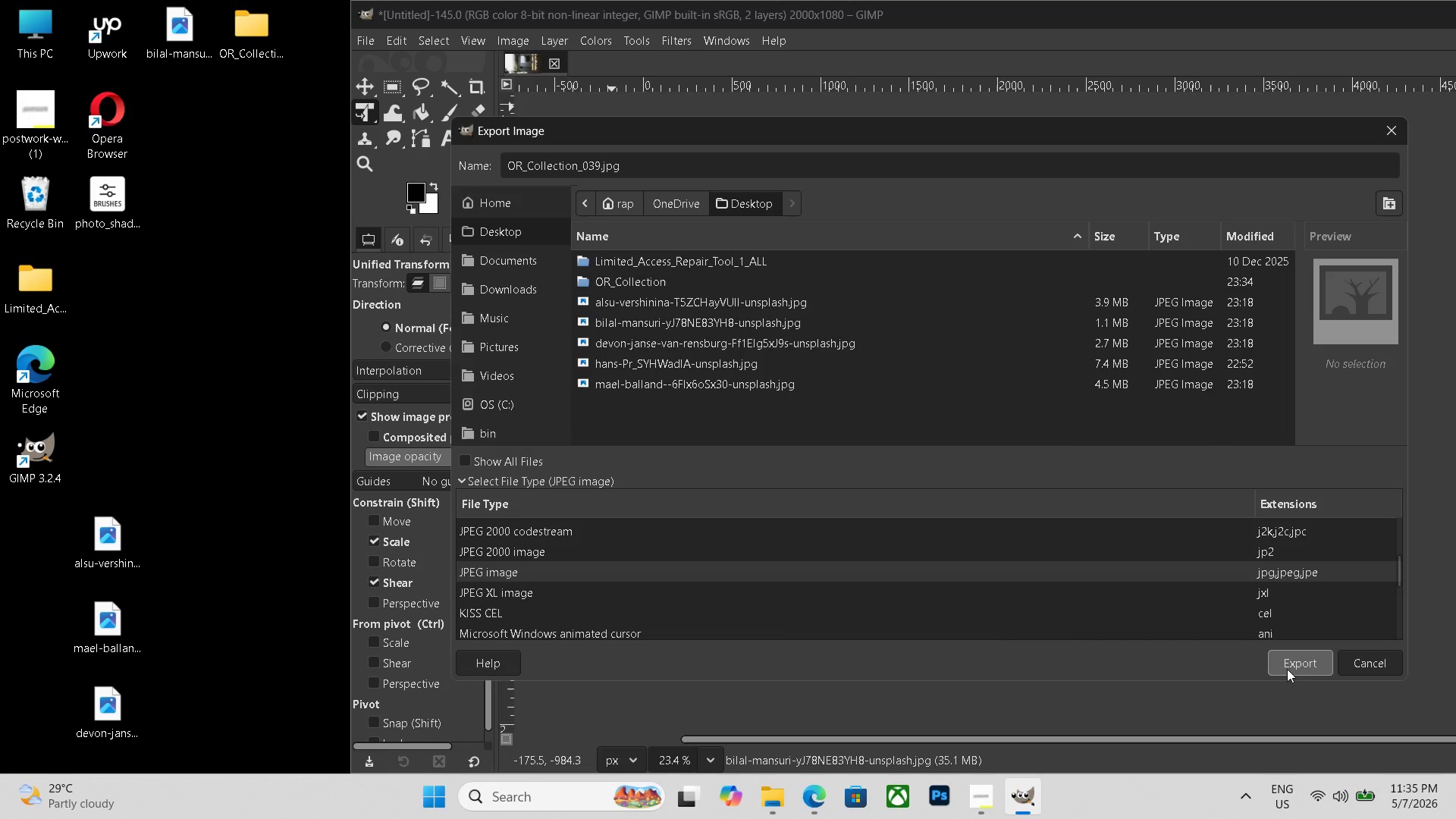 
left_click([1289, 669])
 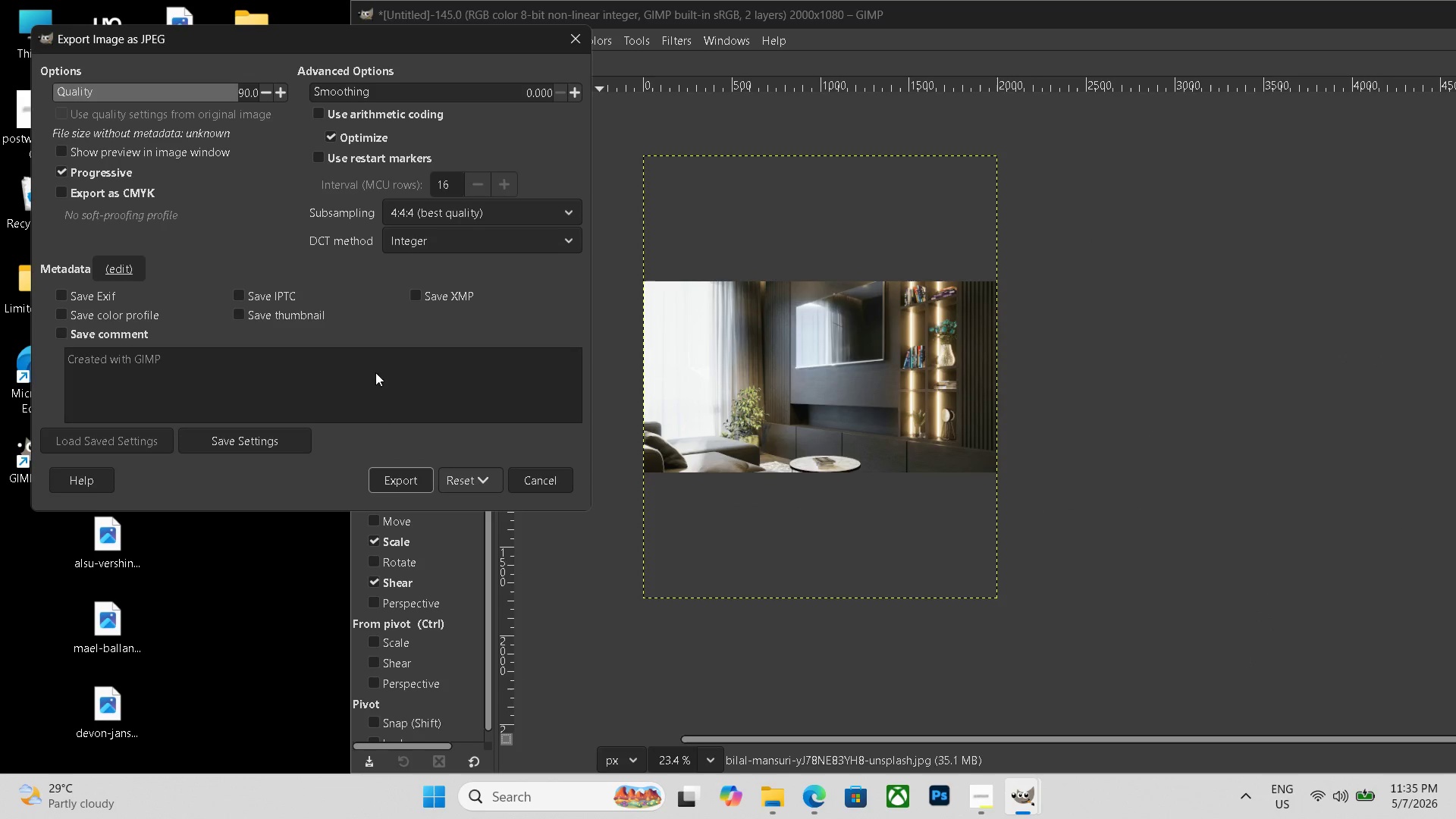 
left_click([416, 482])
 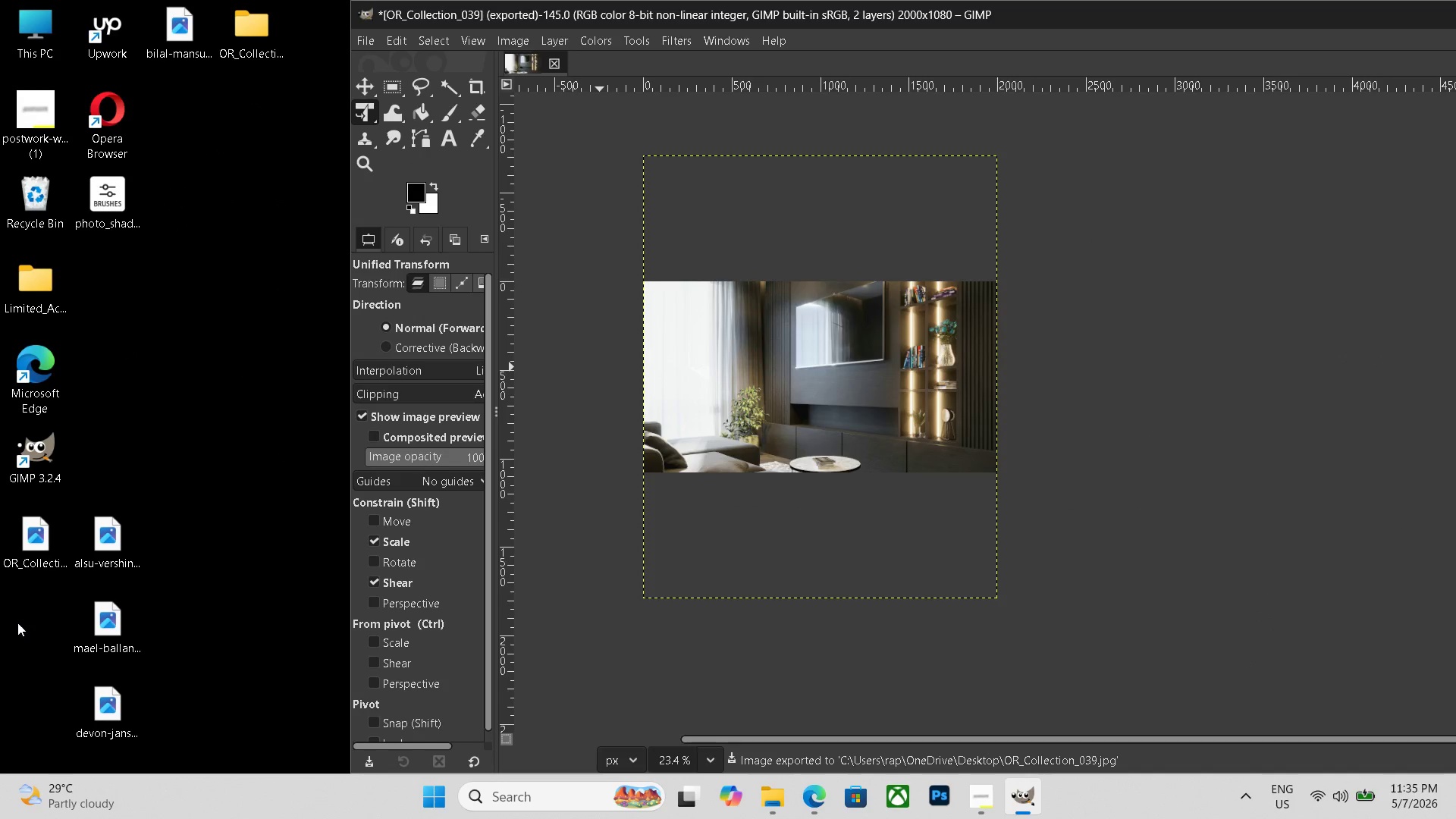 
left_click_drag(start_coordinate=[24, 556], to_coordinate=[244, 48])
 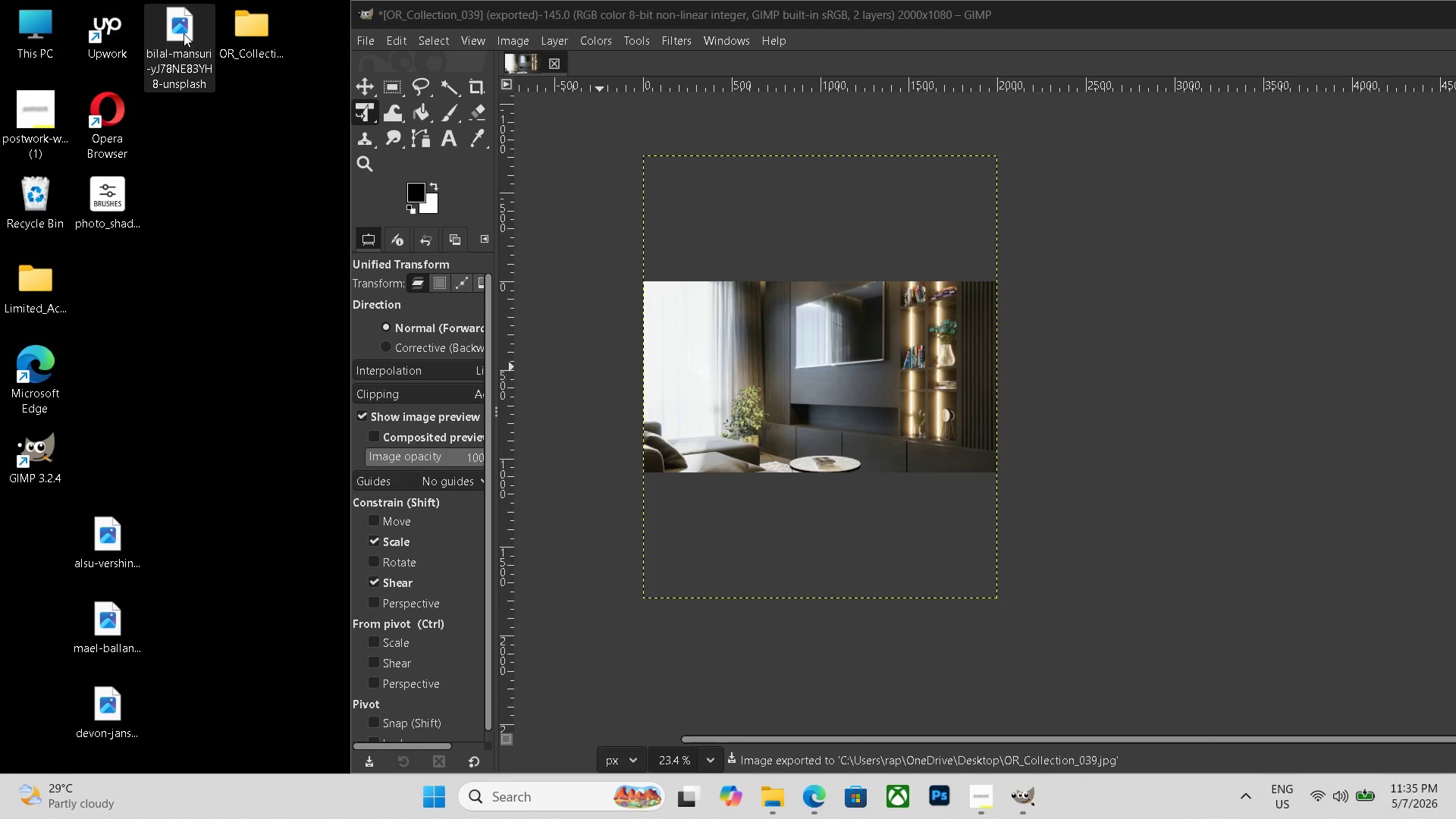 
left_click([184, 33])
 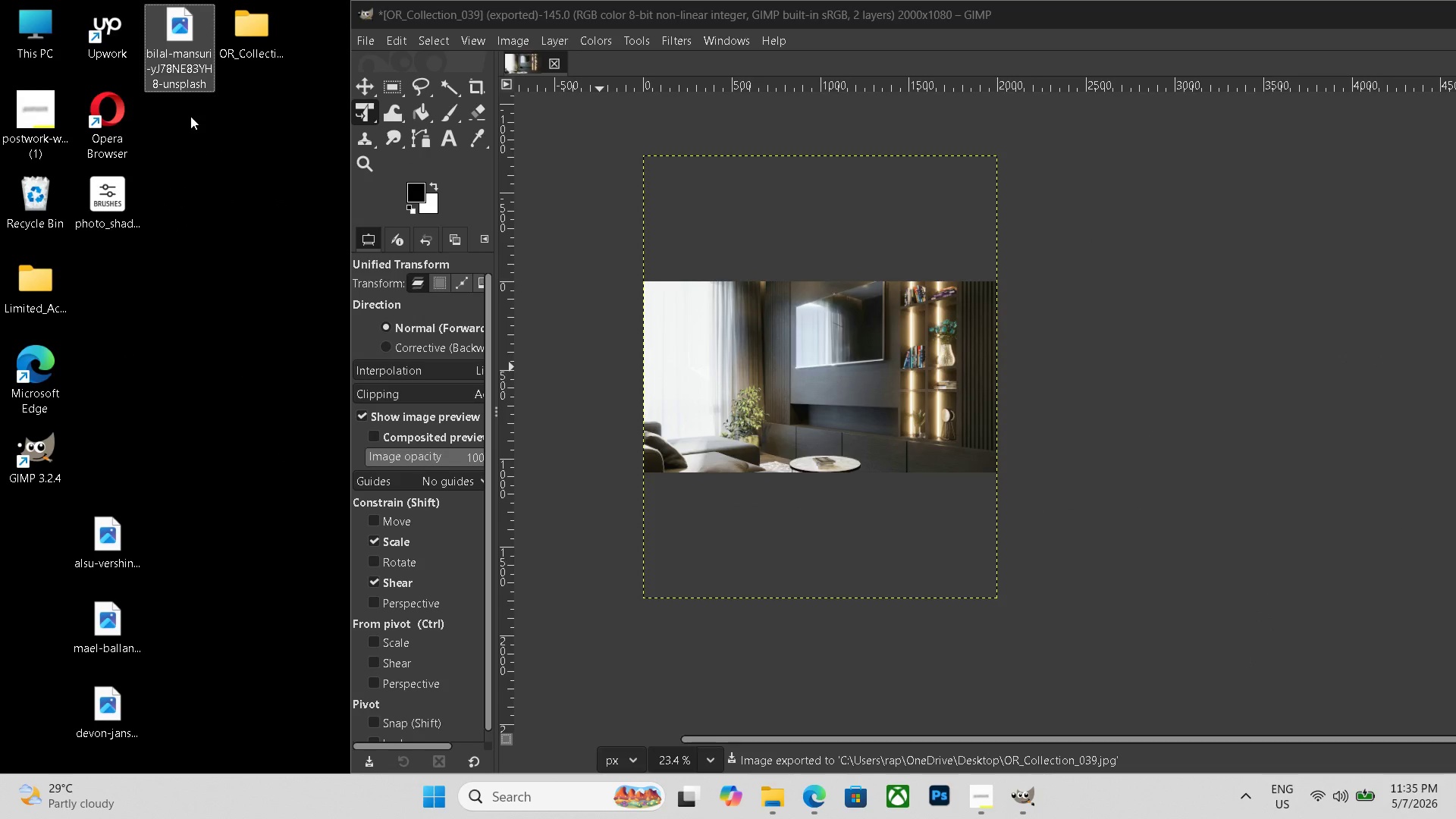 
hold_key(key=ControlLeft, duration=2.03)
double_click([126, 614])
 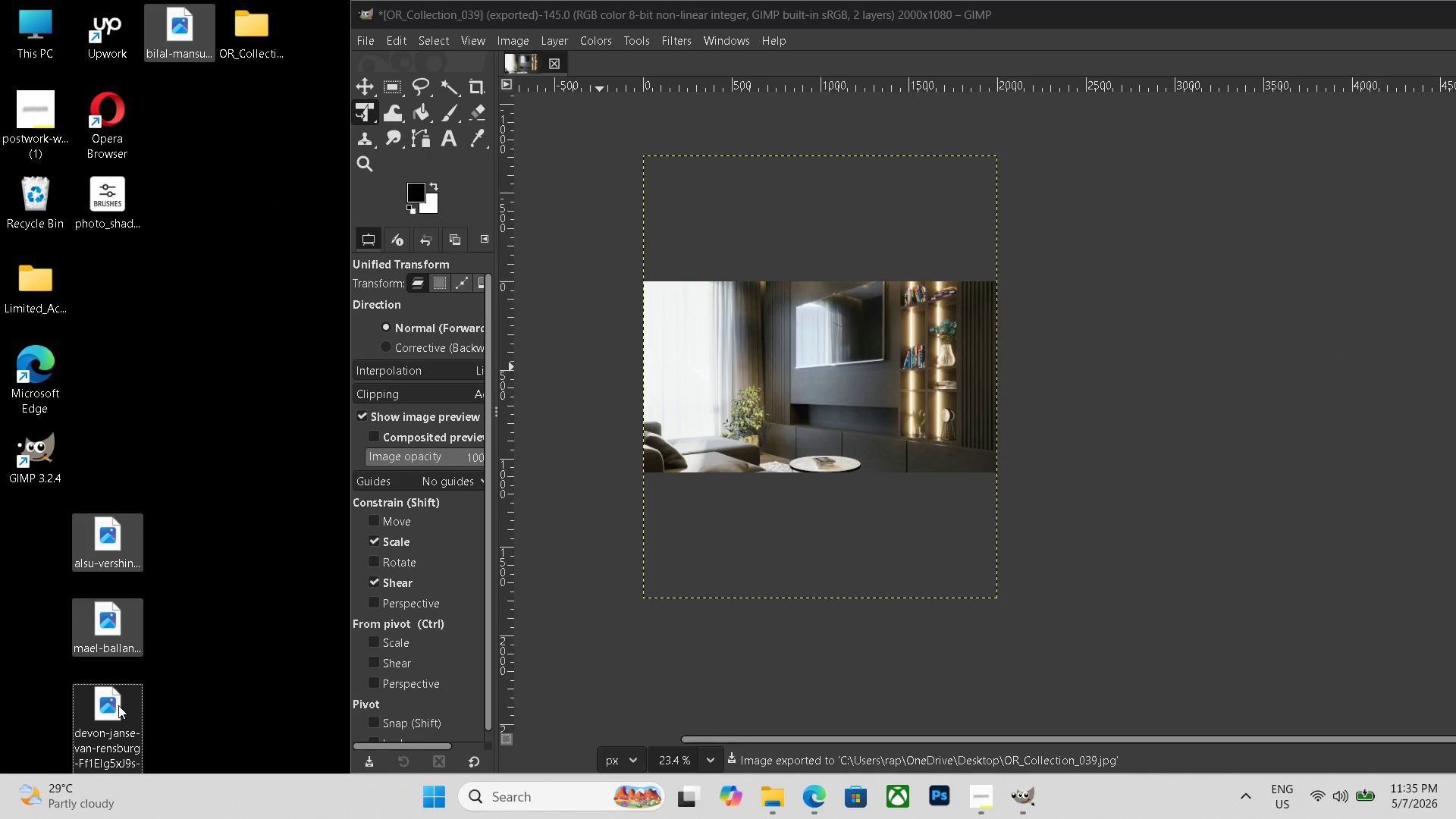 
left_click([118, 705])
 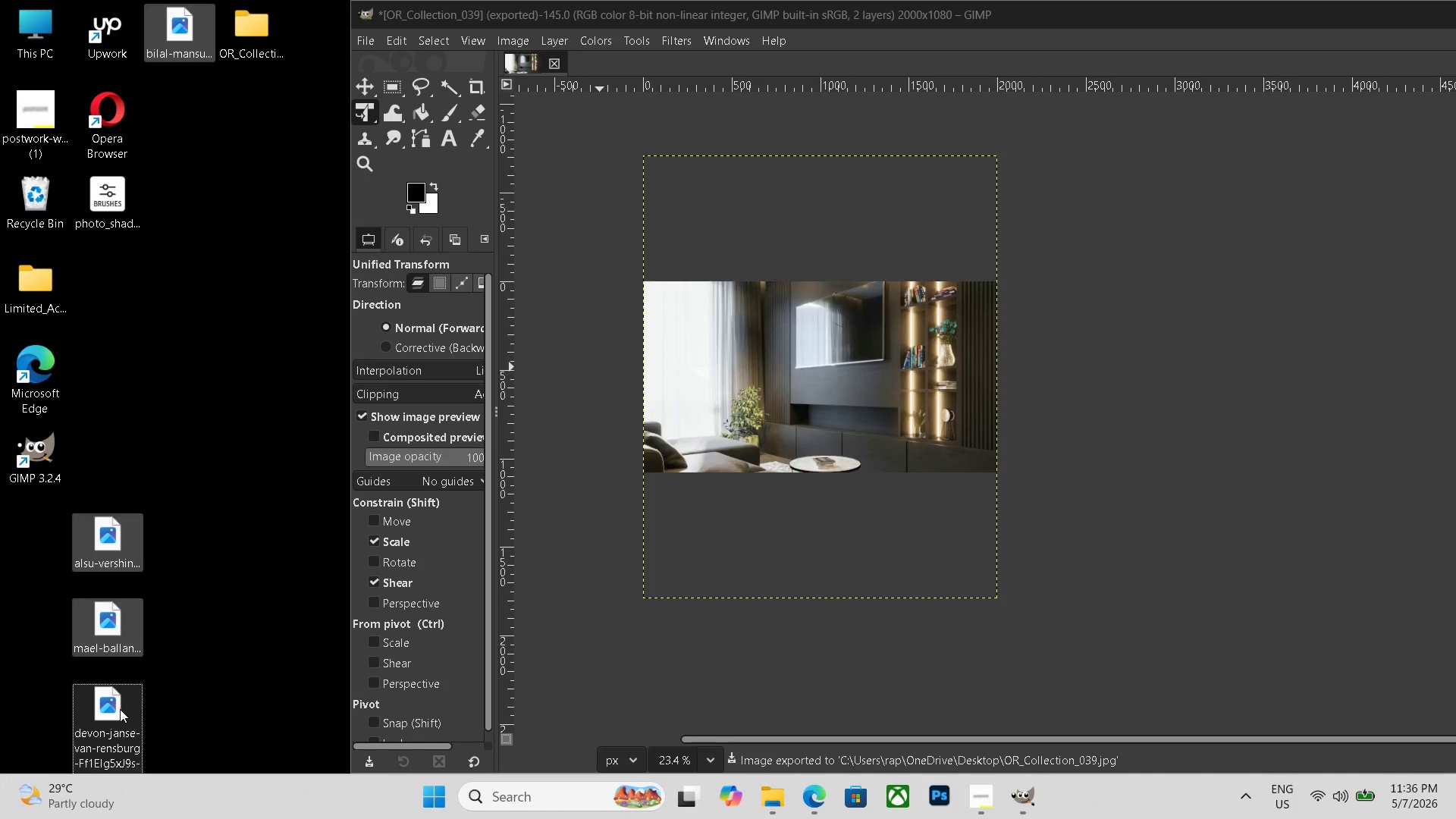 
key(Delete)
 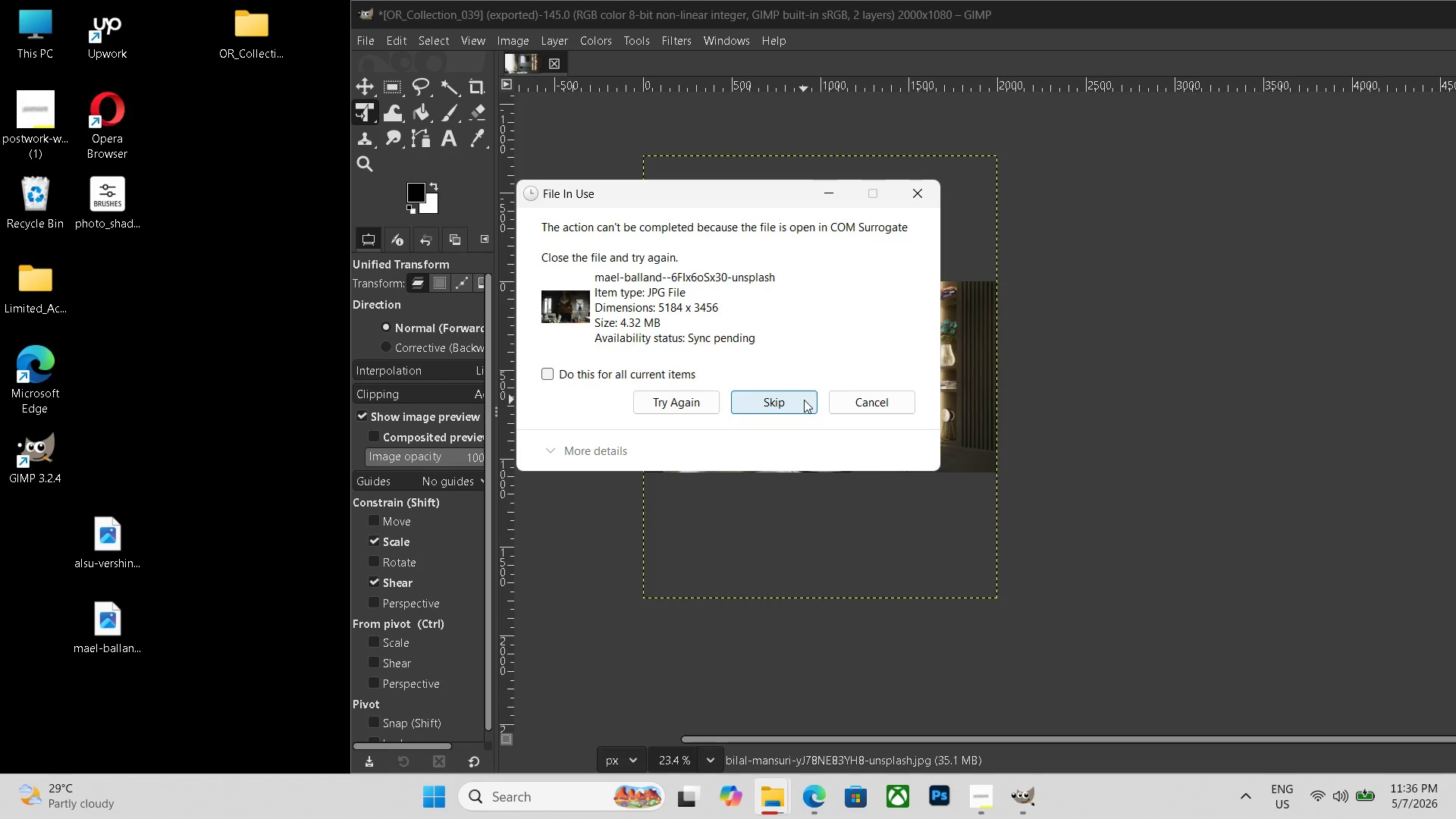 
wait(22.44)
 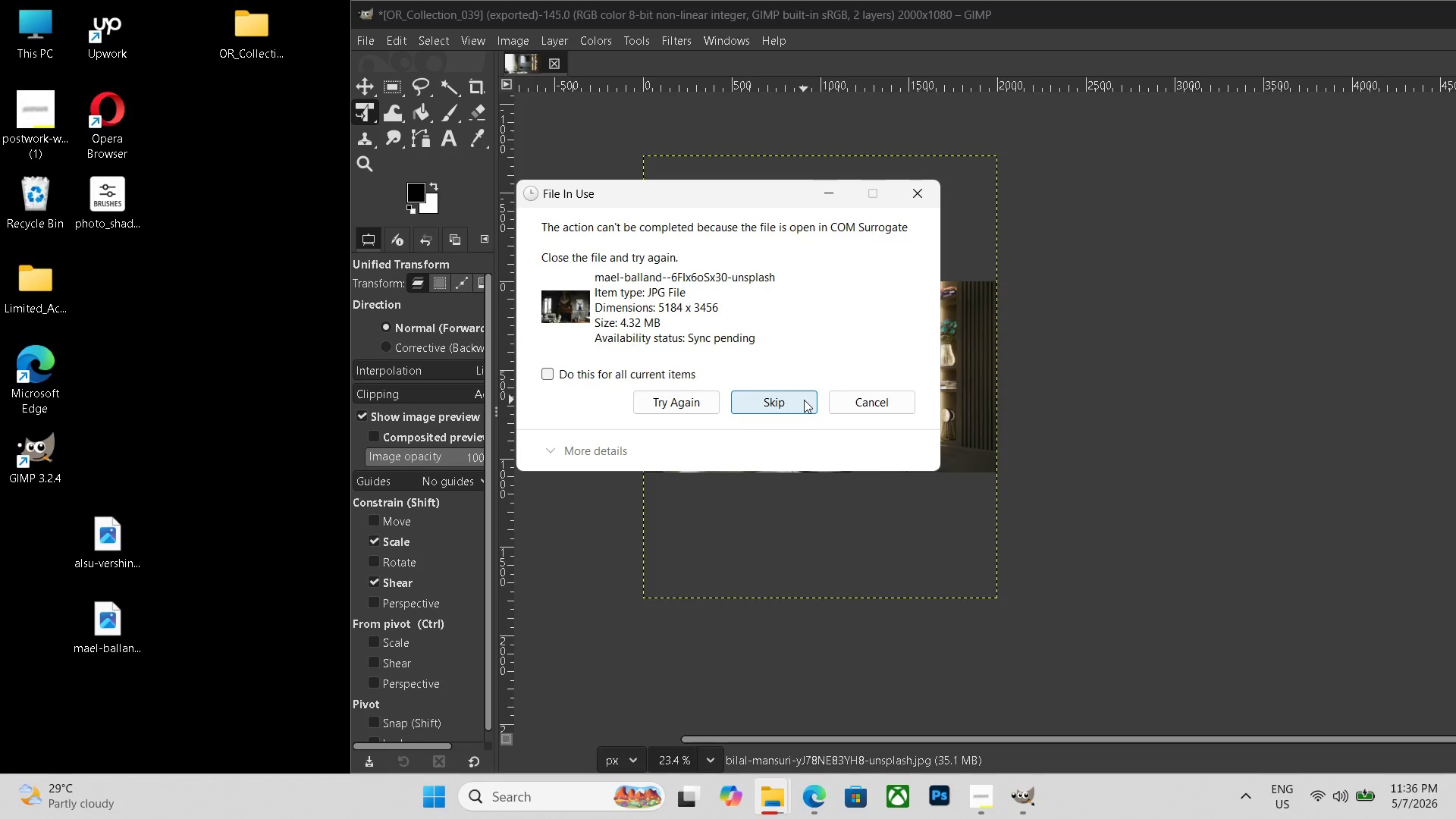 
left_click([748, 409])
 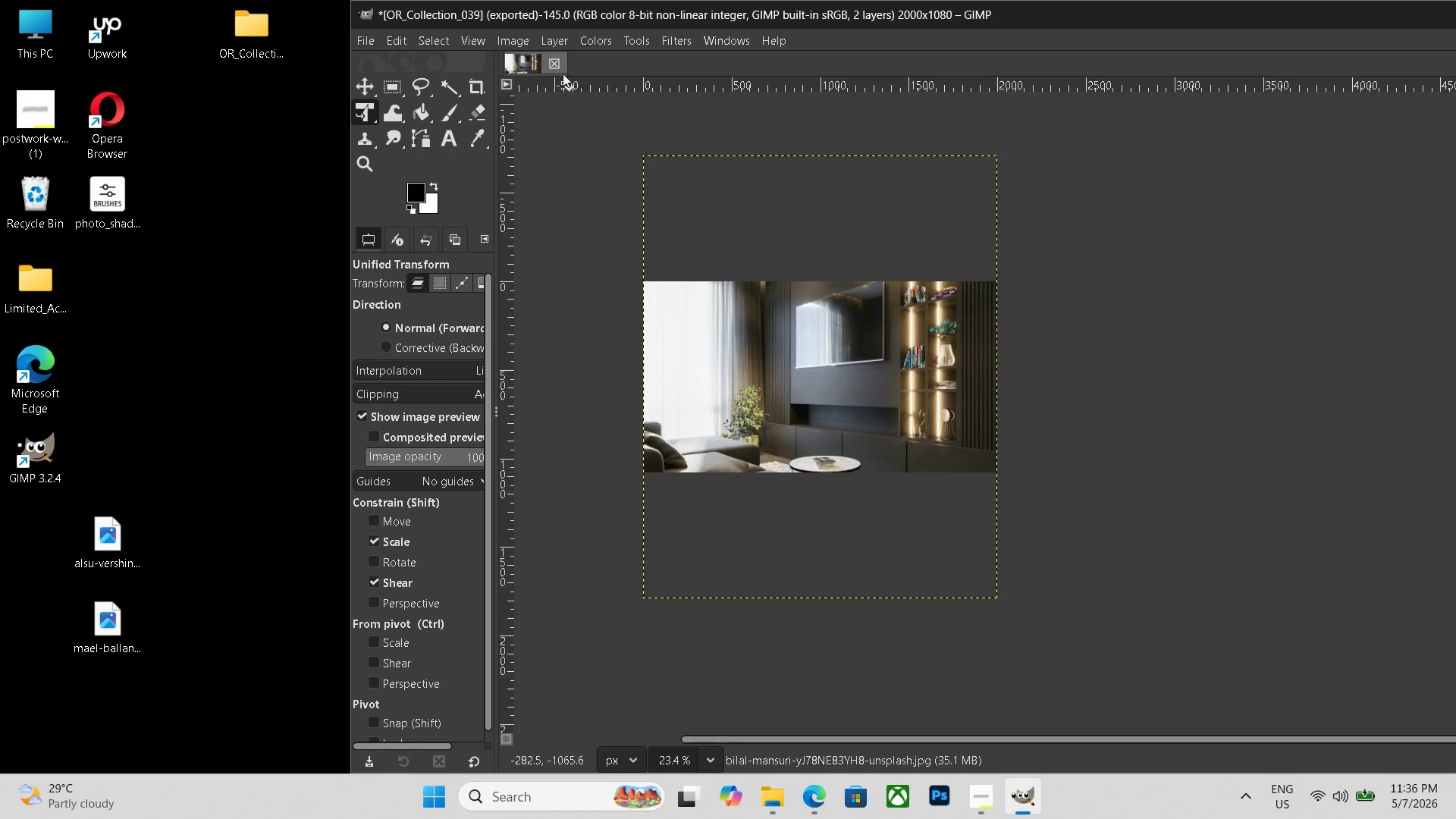 
left_click([549, 66])
 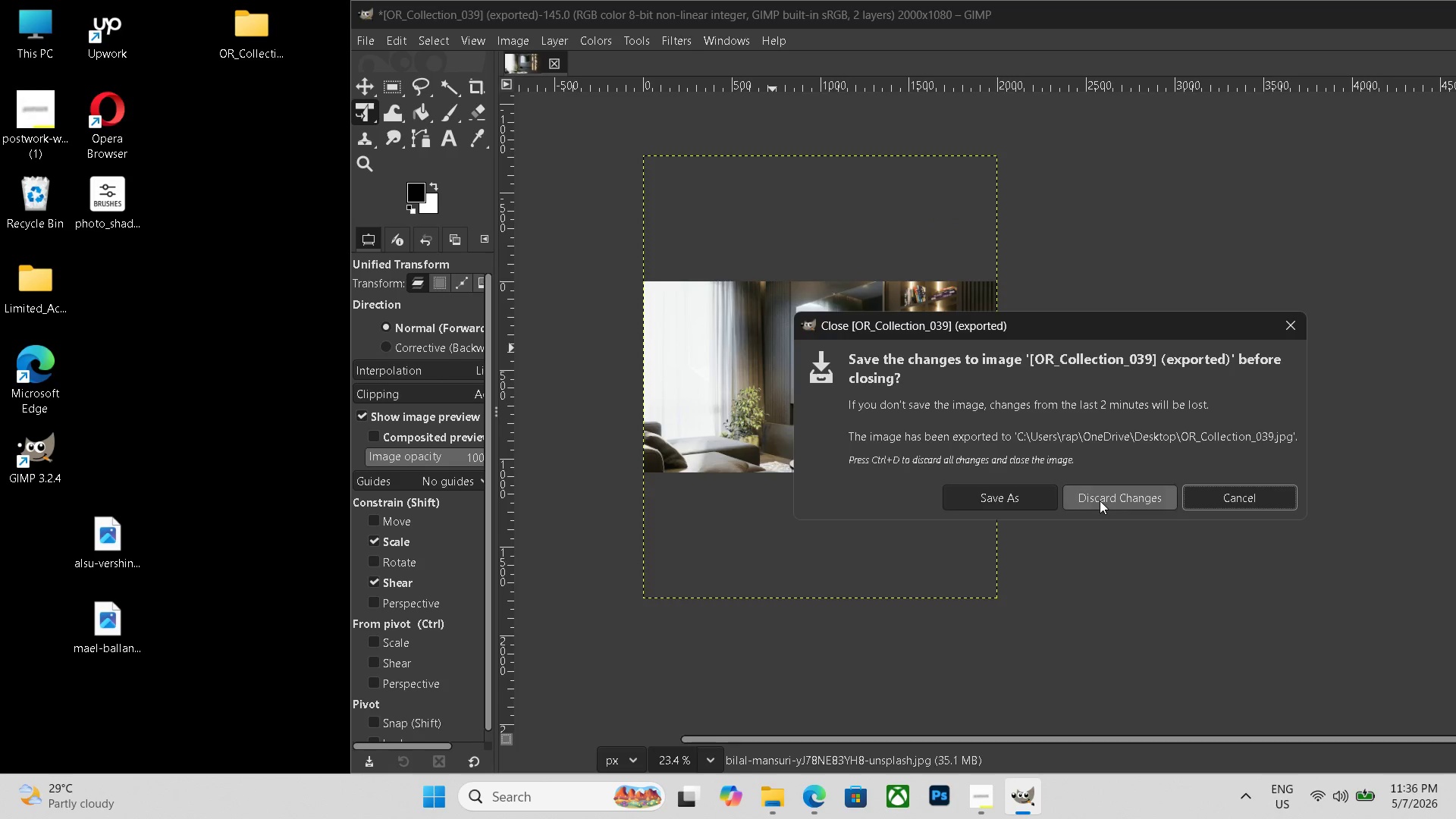 
left_click([1100, 500])
 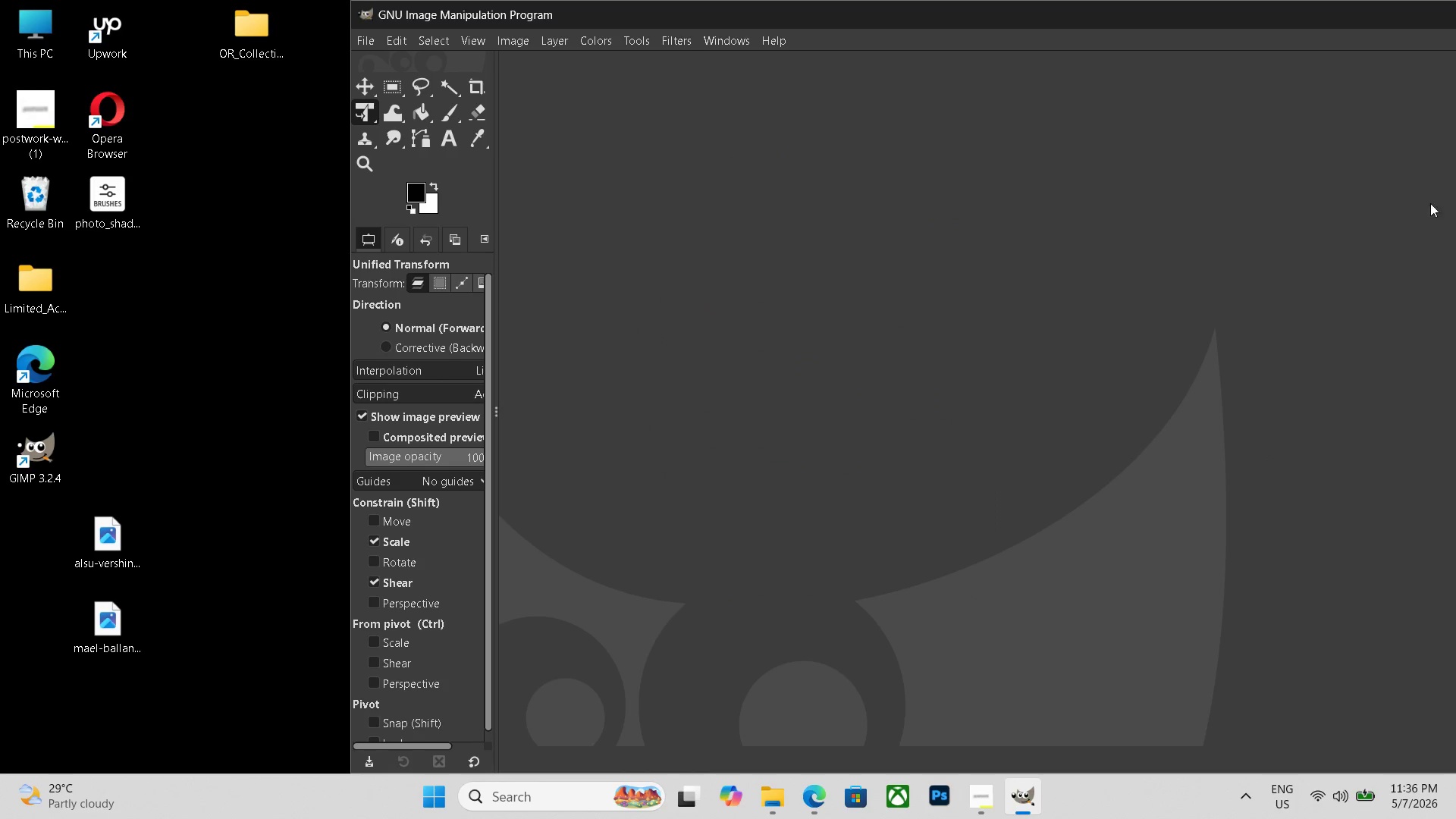 
left_click_drag(start_coordinate=[1259, 10], to_coordinate=[1056, 10])
 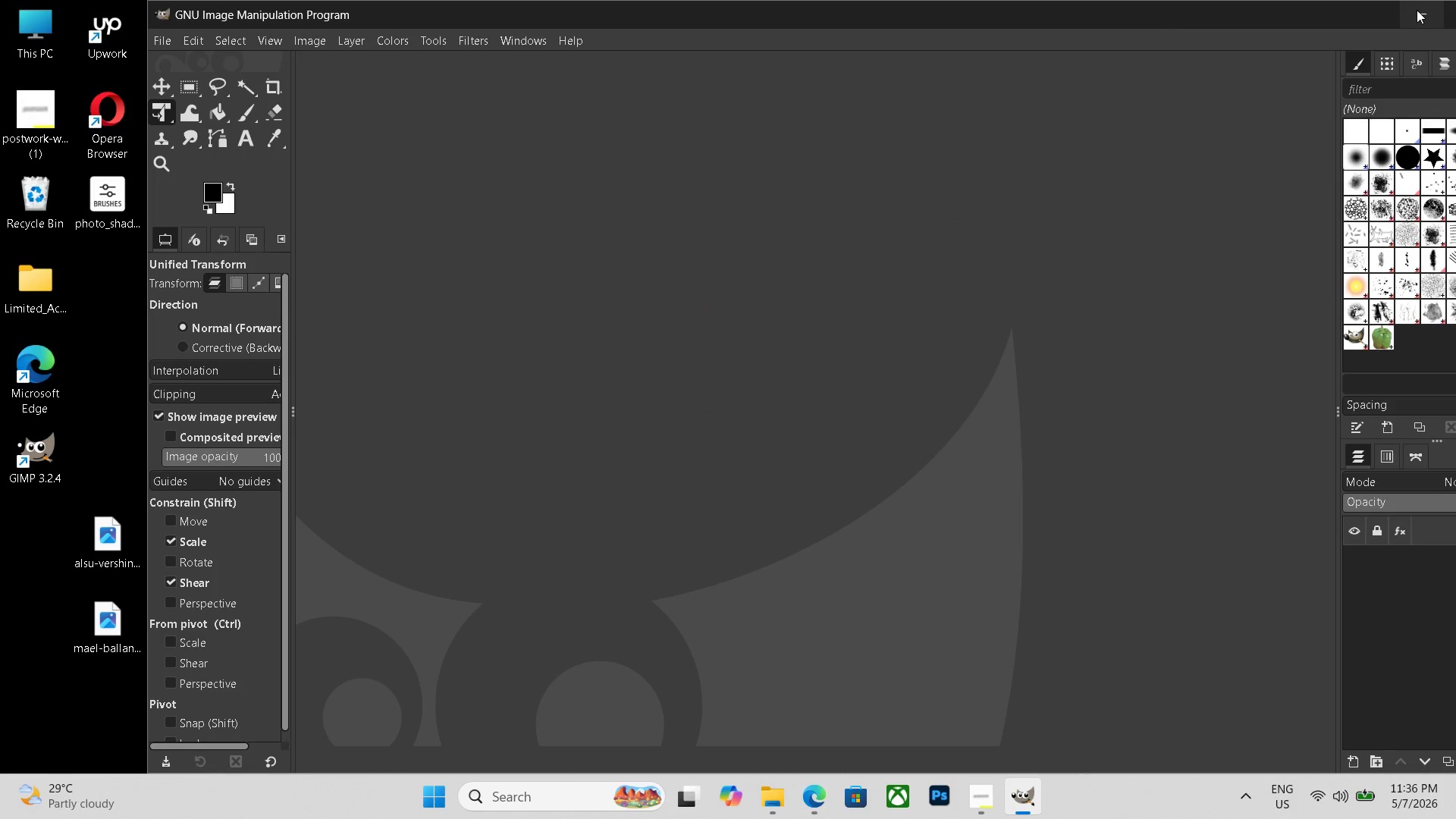 
left_click([1417, 9])
 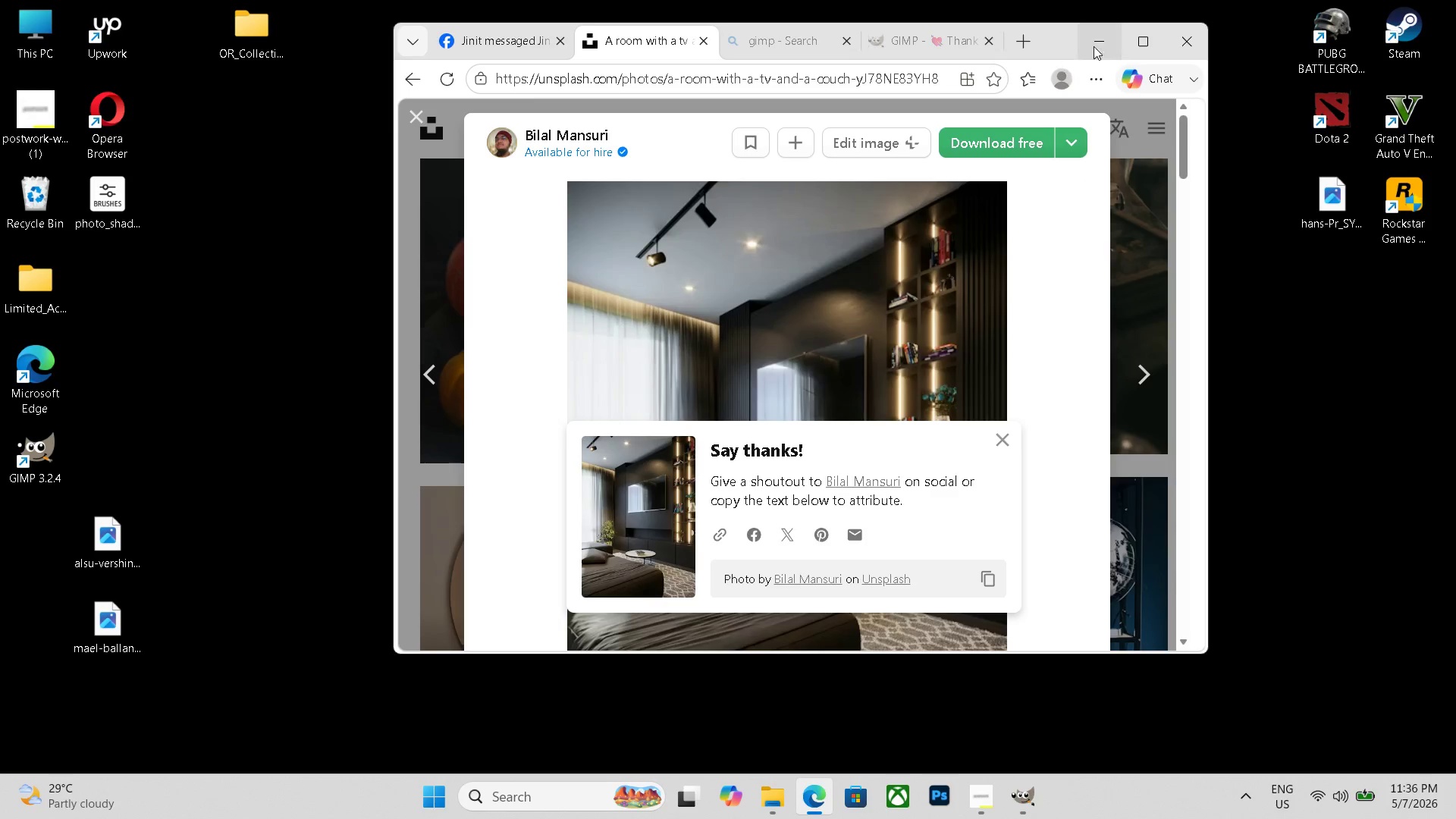 
left_click([1098, 33])
 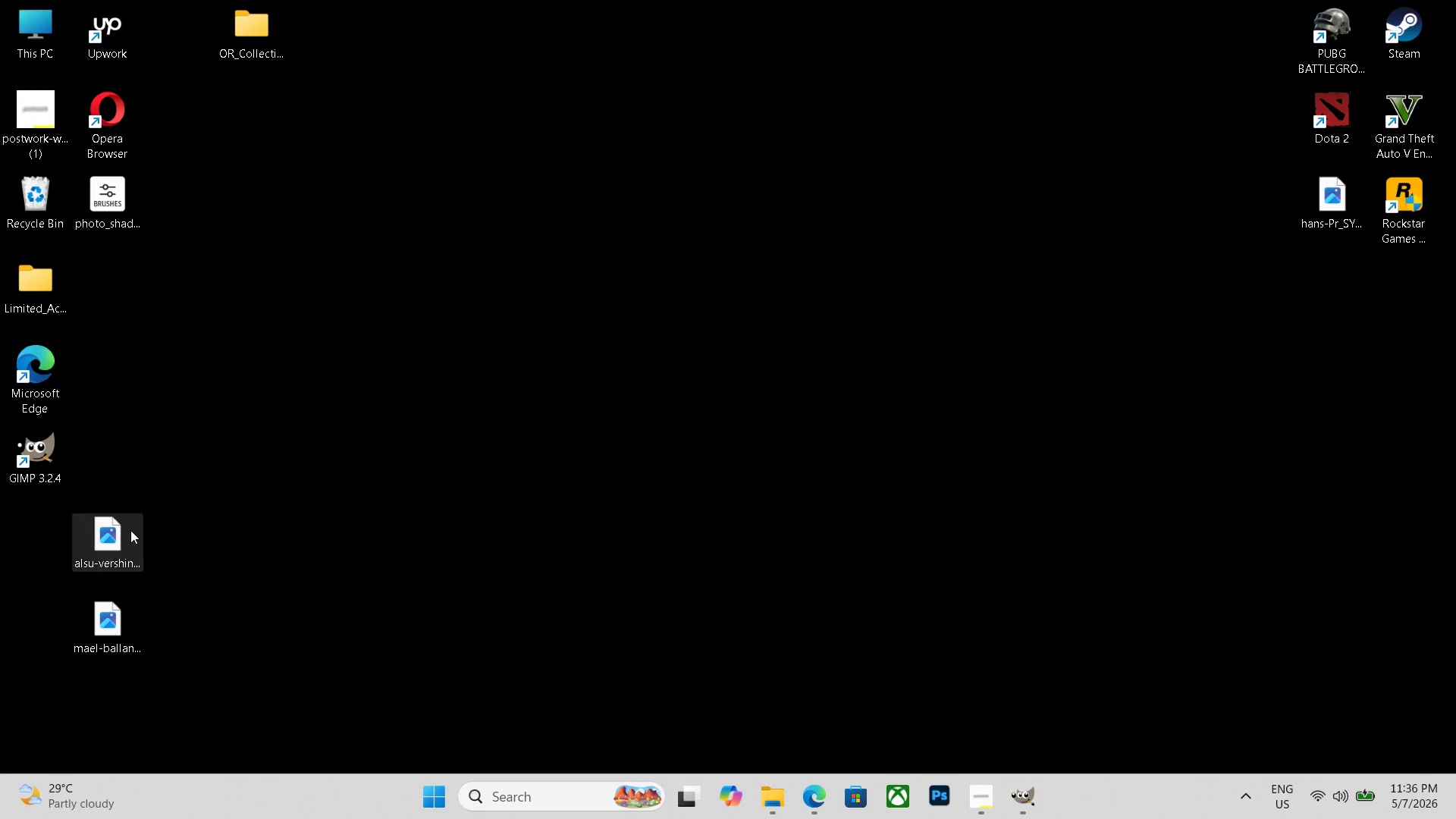 
hold_key(key=ControlLeft, duration=3.22)
double_click([108, 622])
 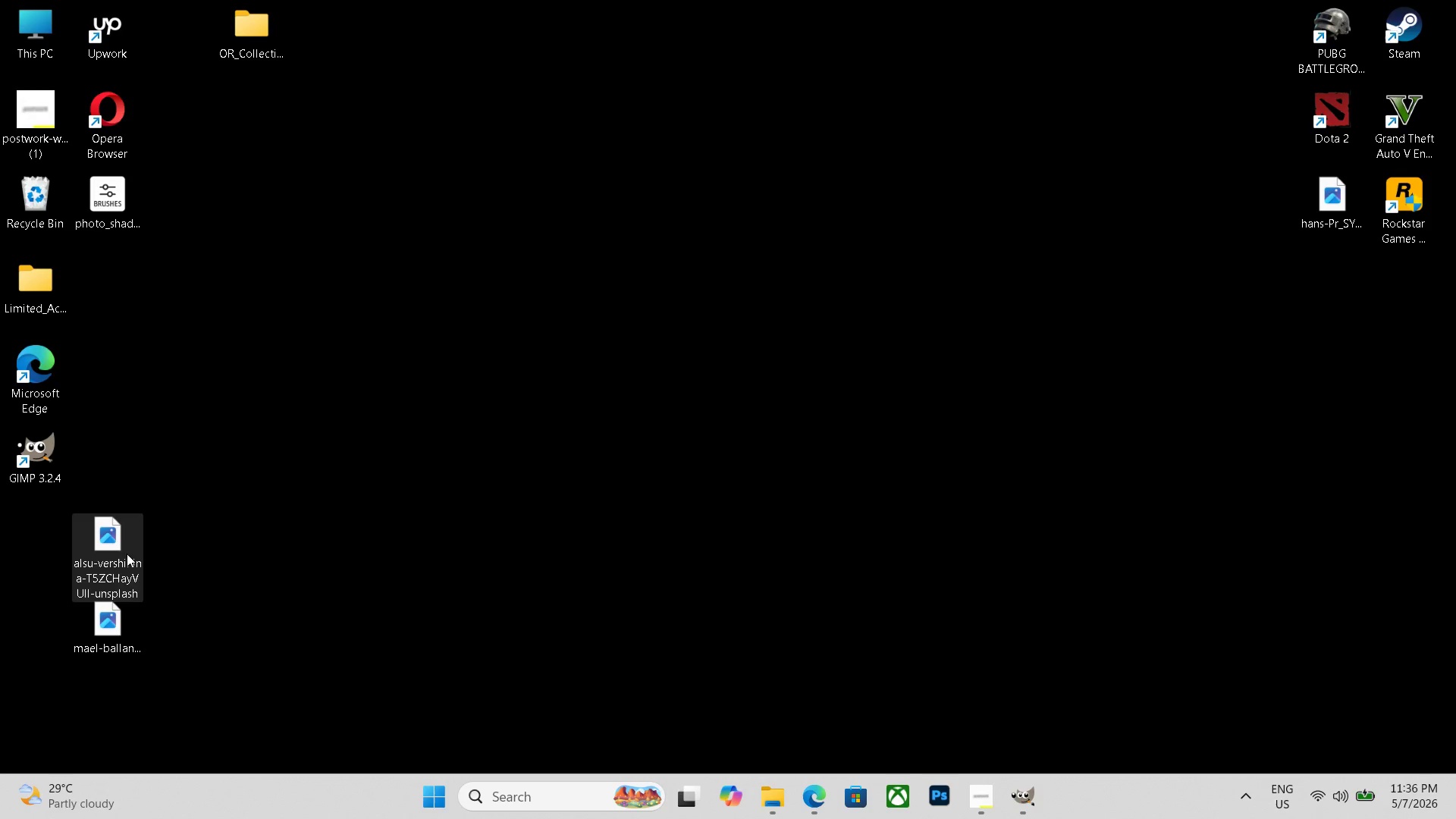 
double_click([119, 632])
 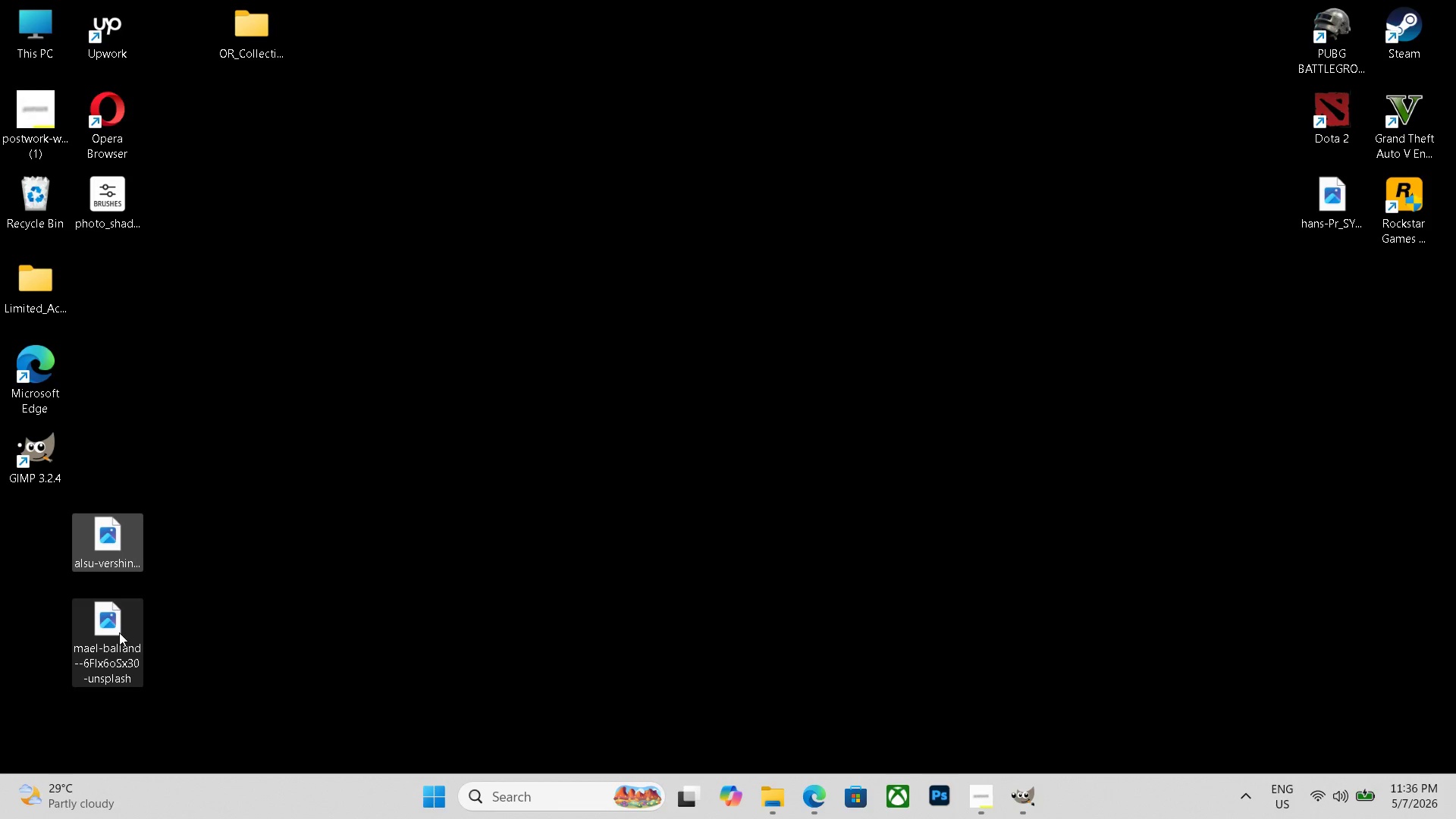 
key(Delete)
 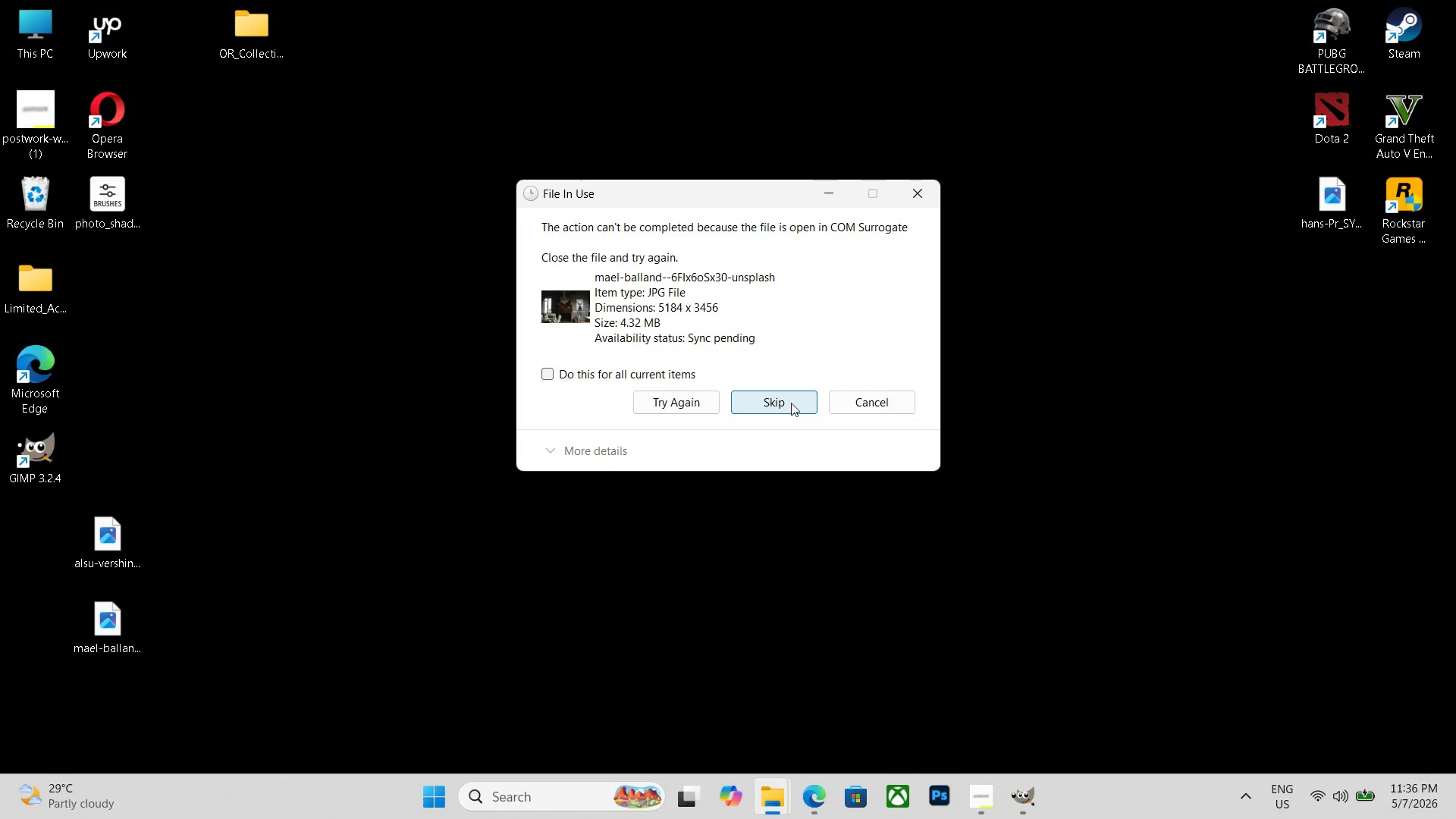 
left_click([789, 401])
 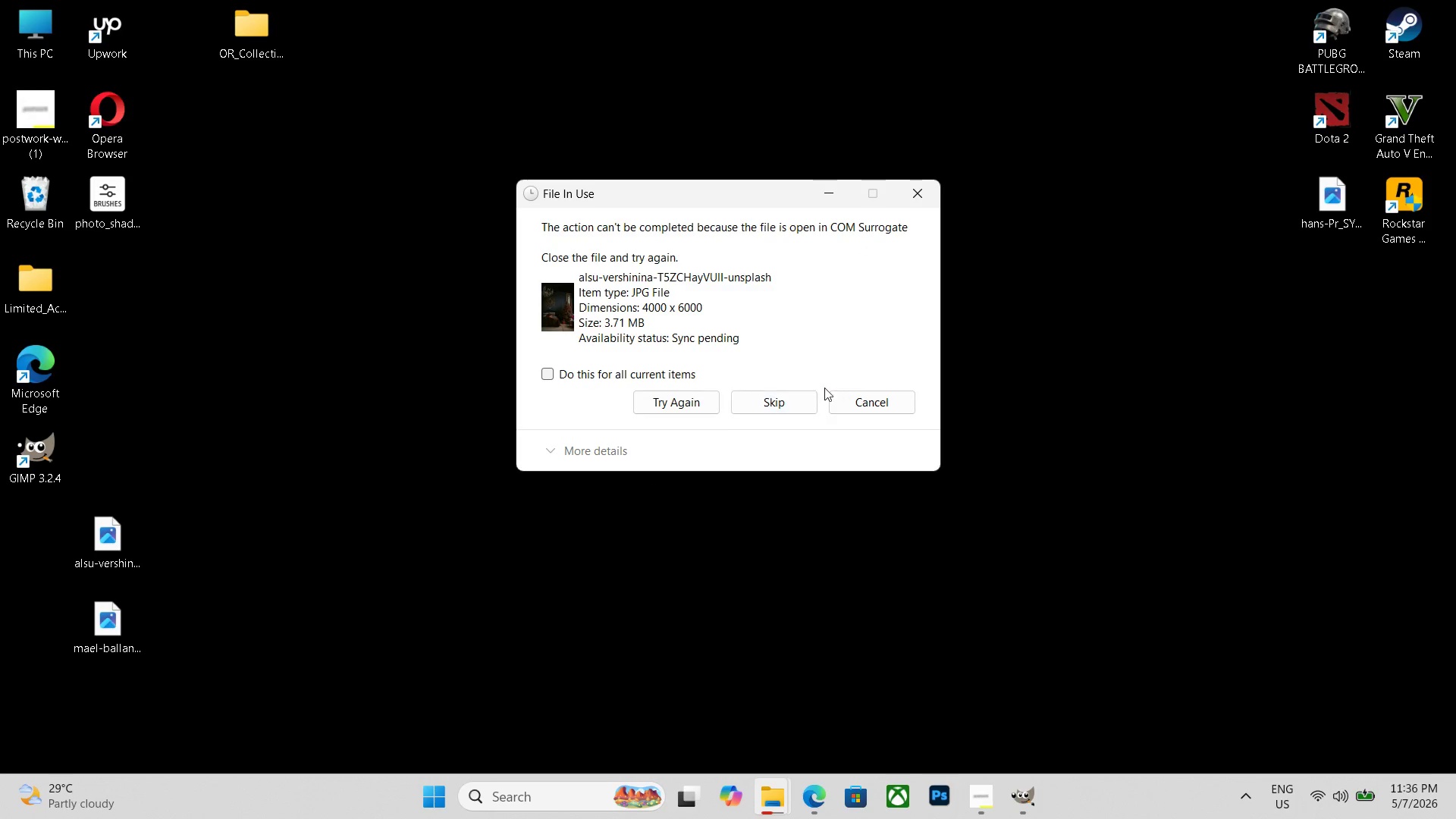 
left_click([774, 411])
 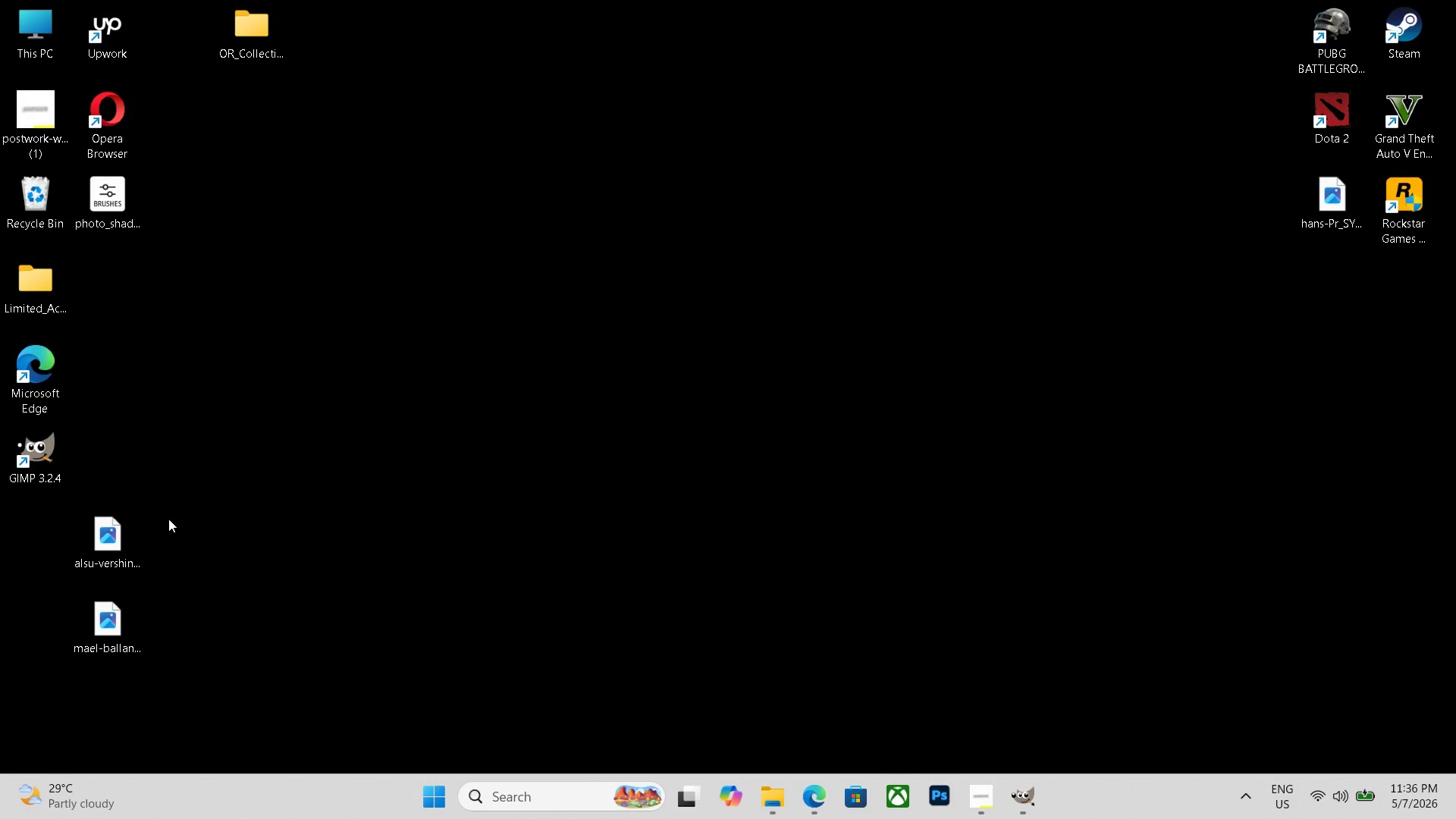 
left_click_drag(start_coordinate=[116, 530], to_coordinate=[1338, 270])
 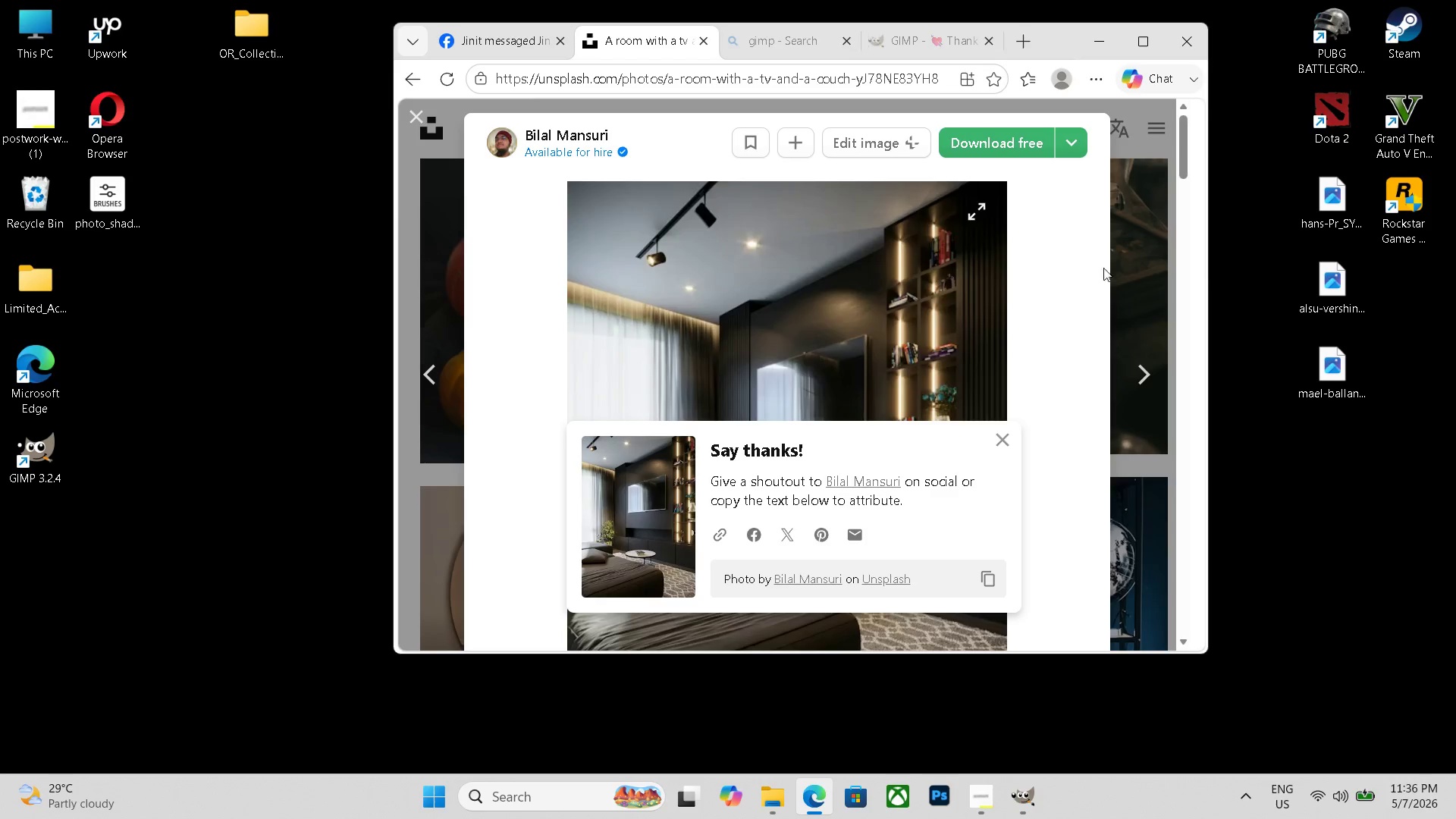 
wait(5.75)
 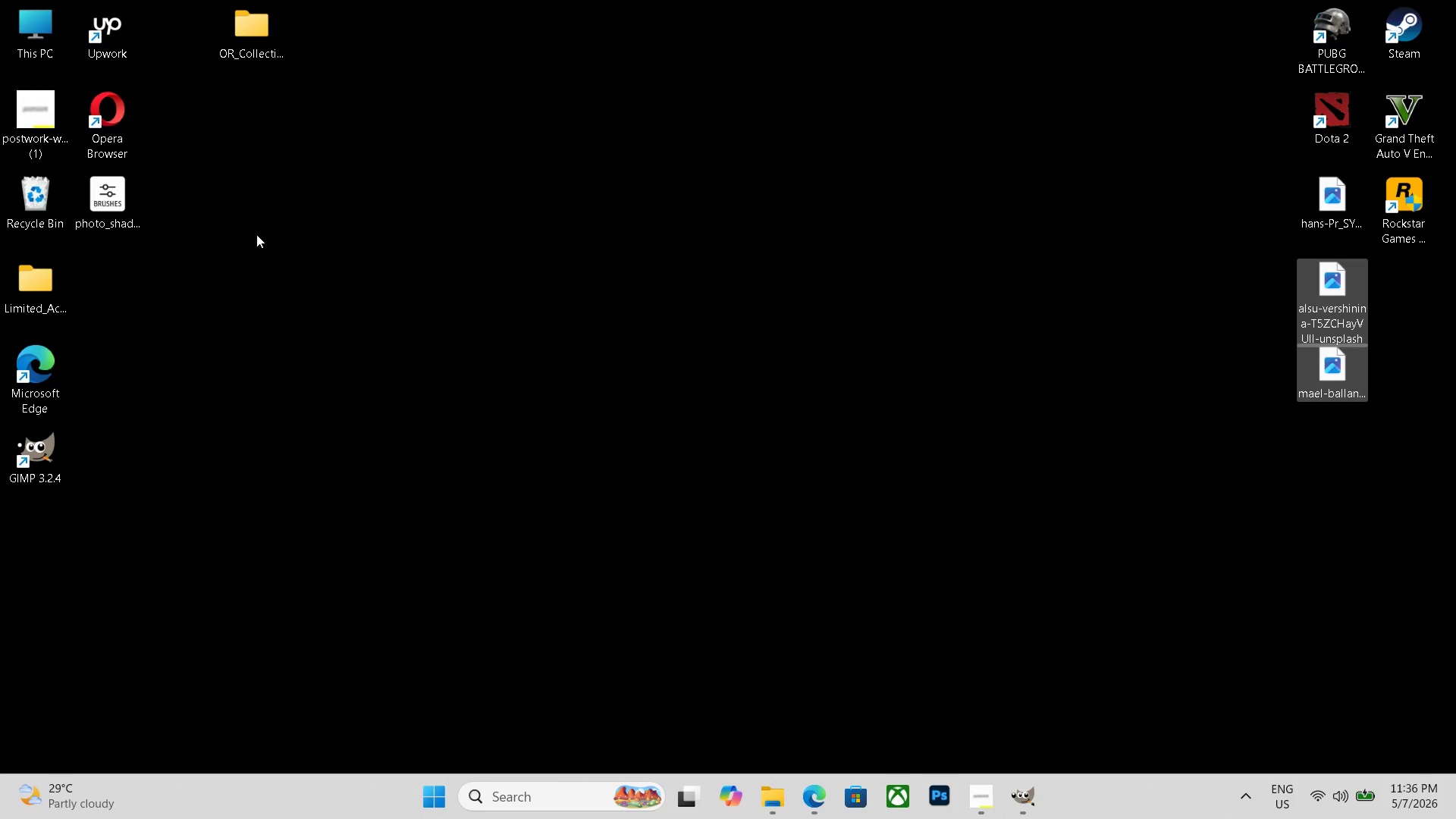 
left_click([1150, 356])
 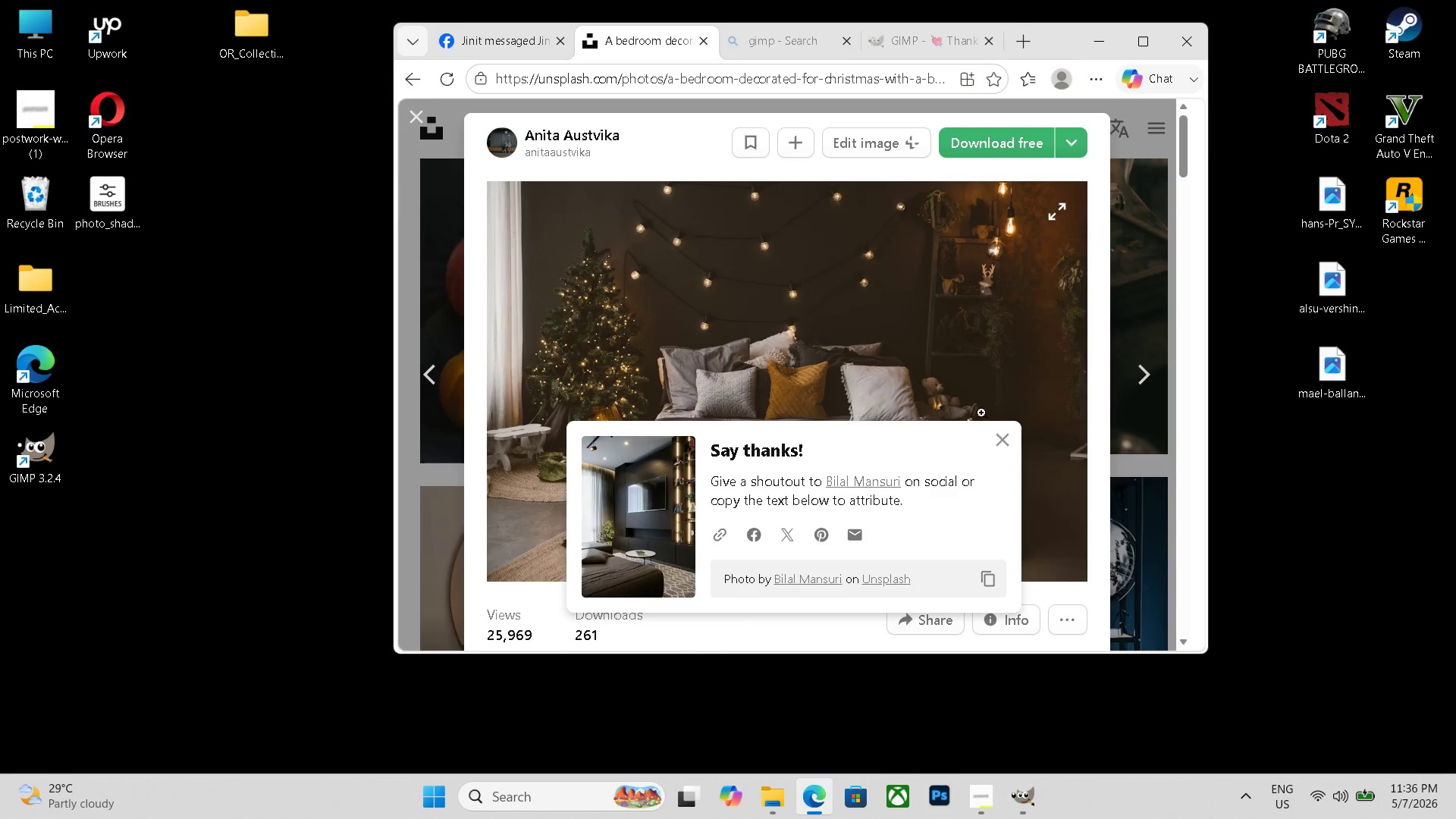 
left_click([1000, 441])
 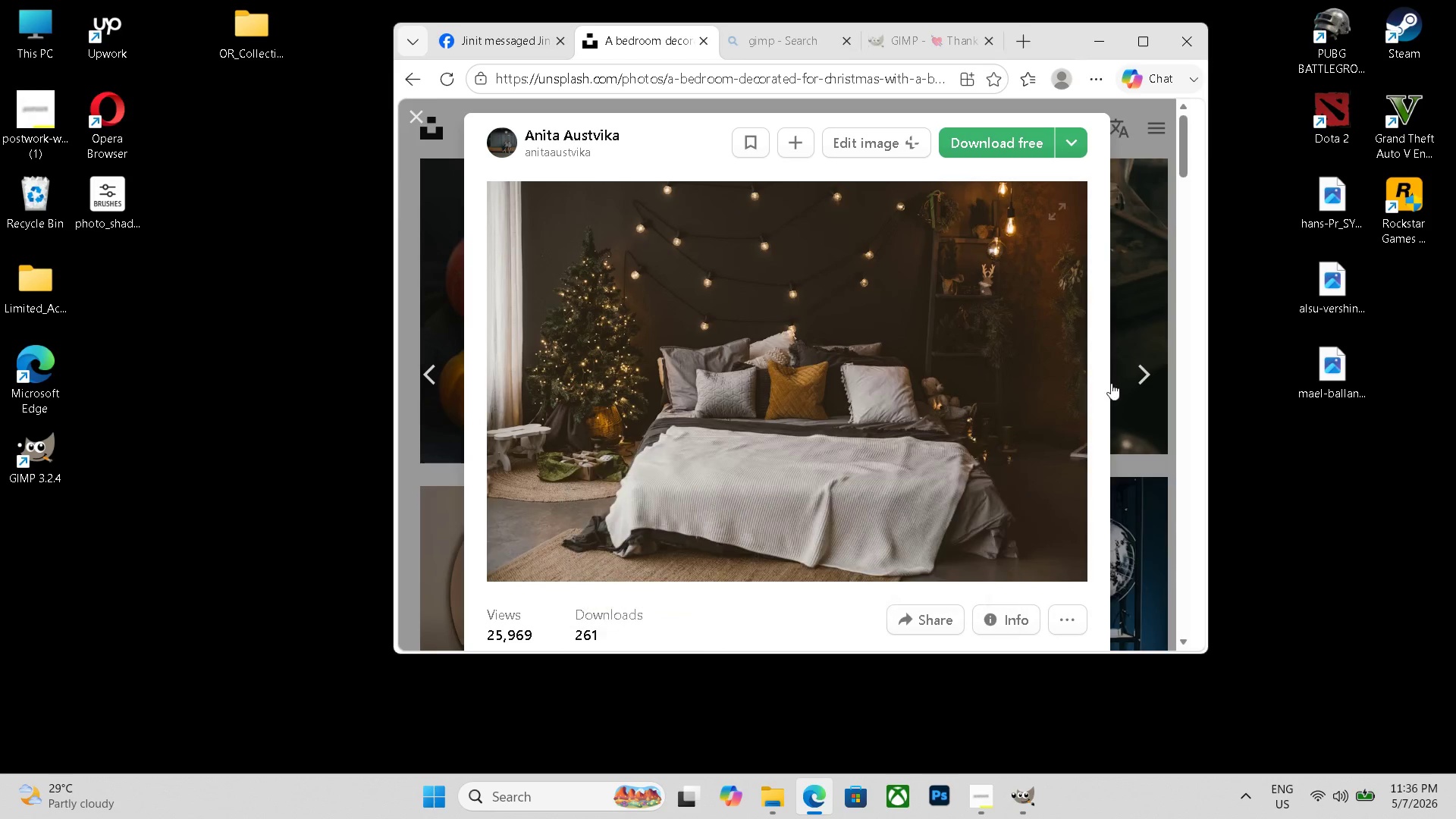 
mouse_move([1114, 368])
 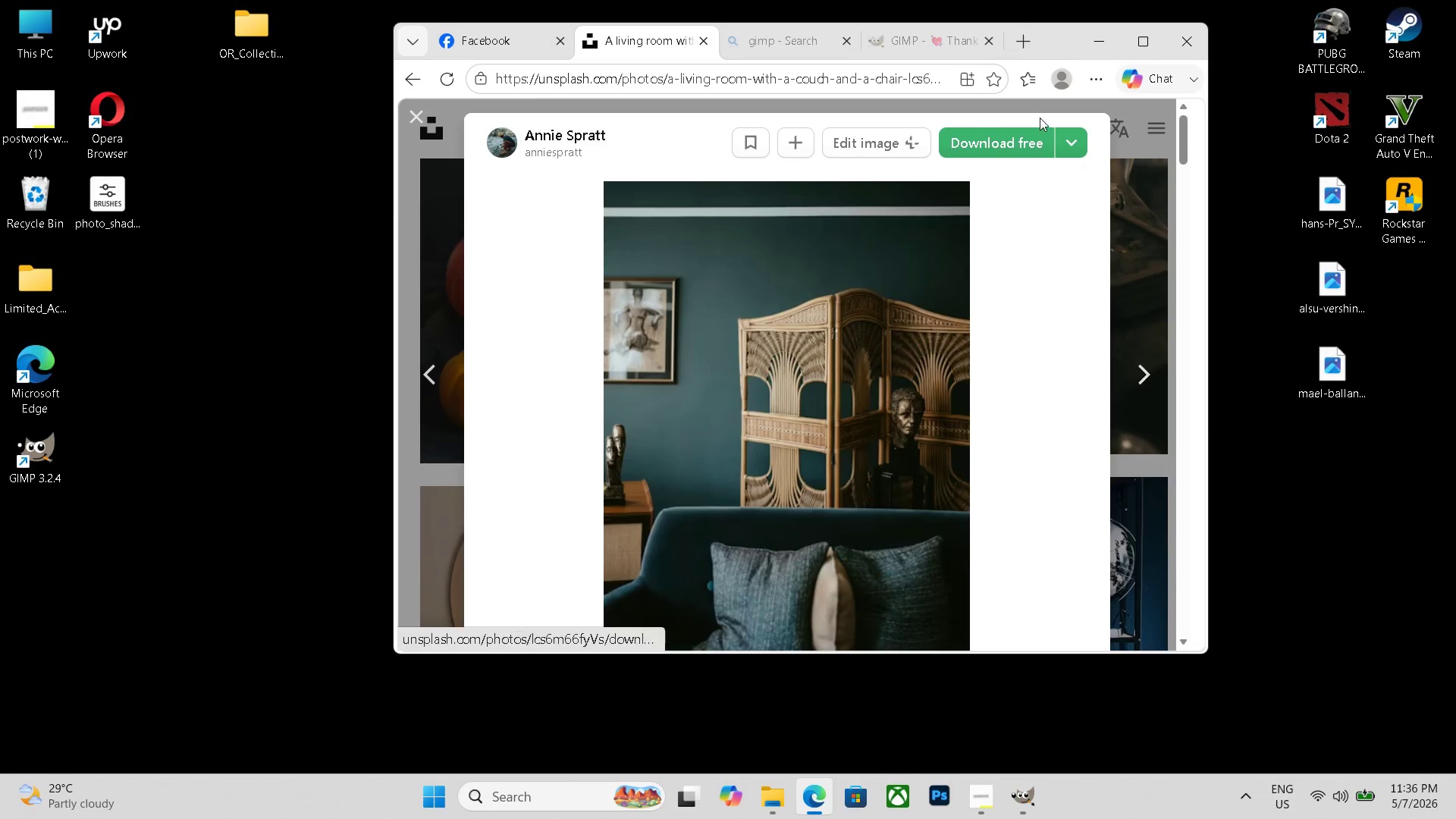 
left_click([1014, 144])
 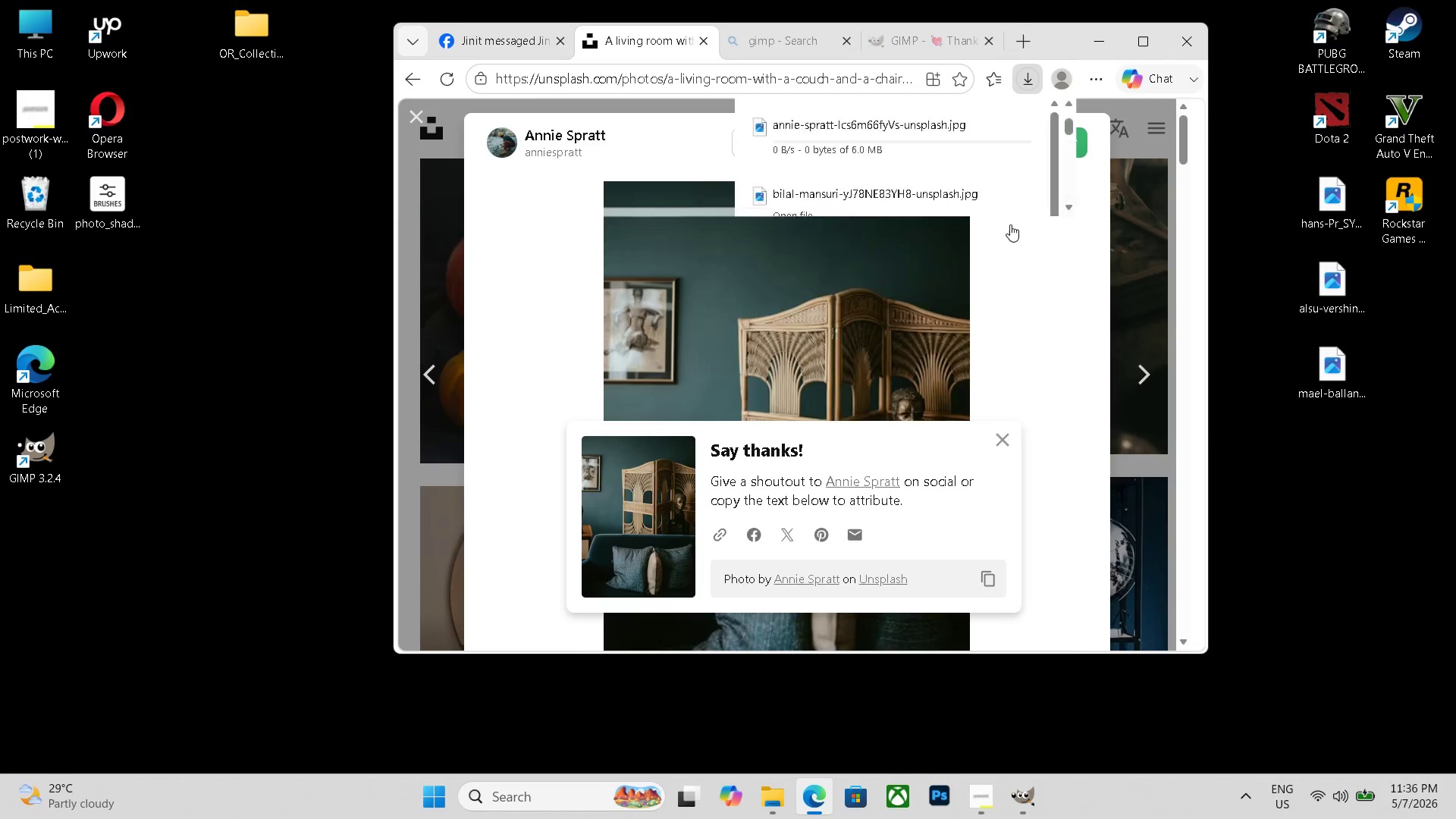 
mouse_move([941, 183])
 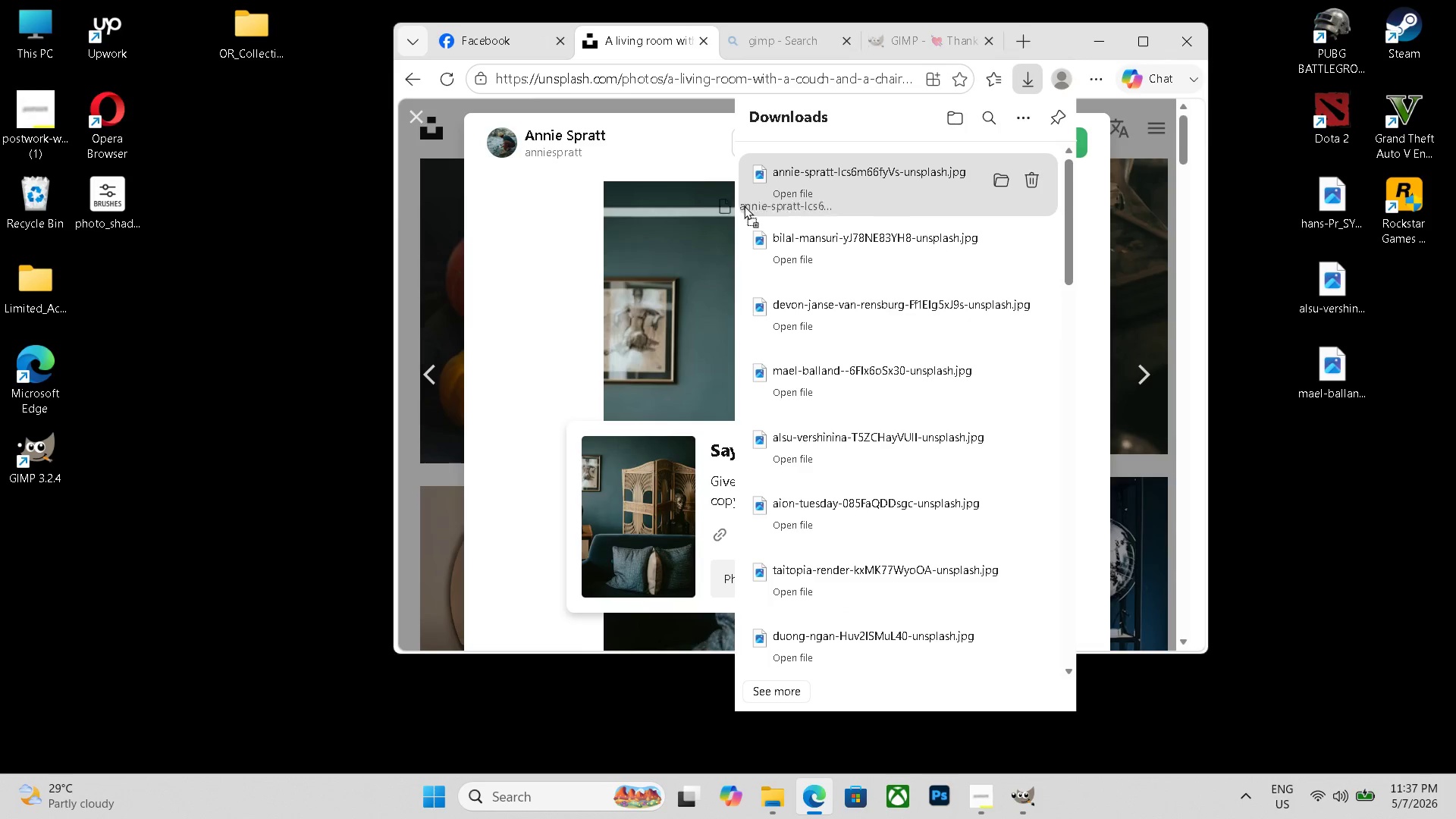 
left_click_drag(start_coordinate=[949, 181], to_coordinate=[25, 512])
 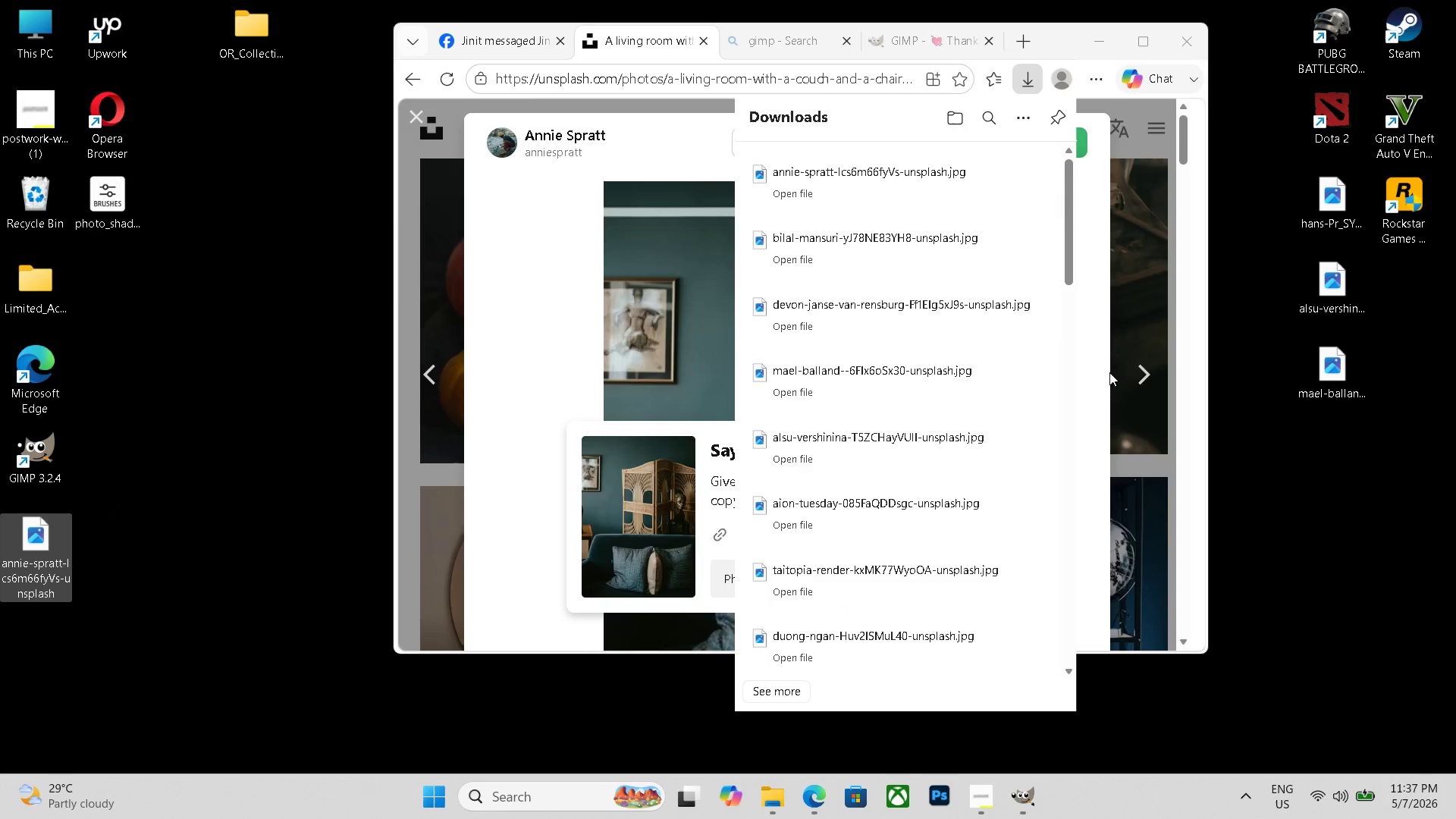 
left_click([1142, 372])
 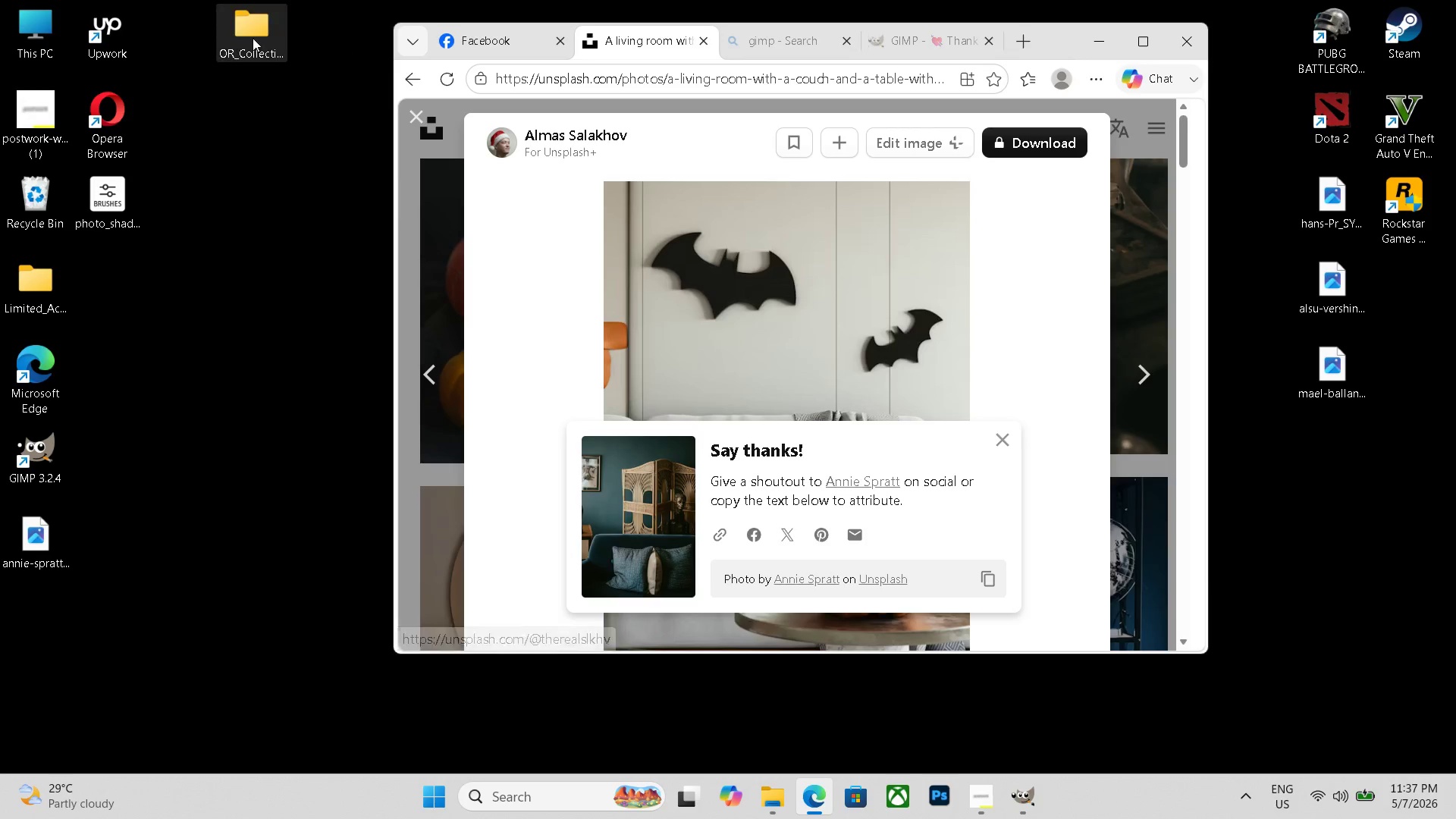 
double_click([253, 38])
 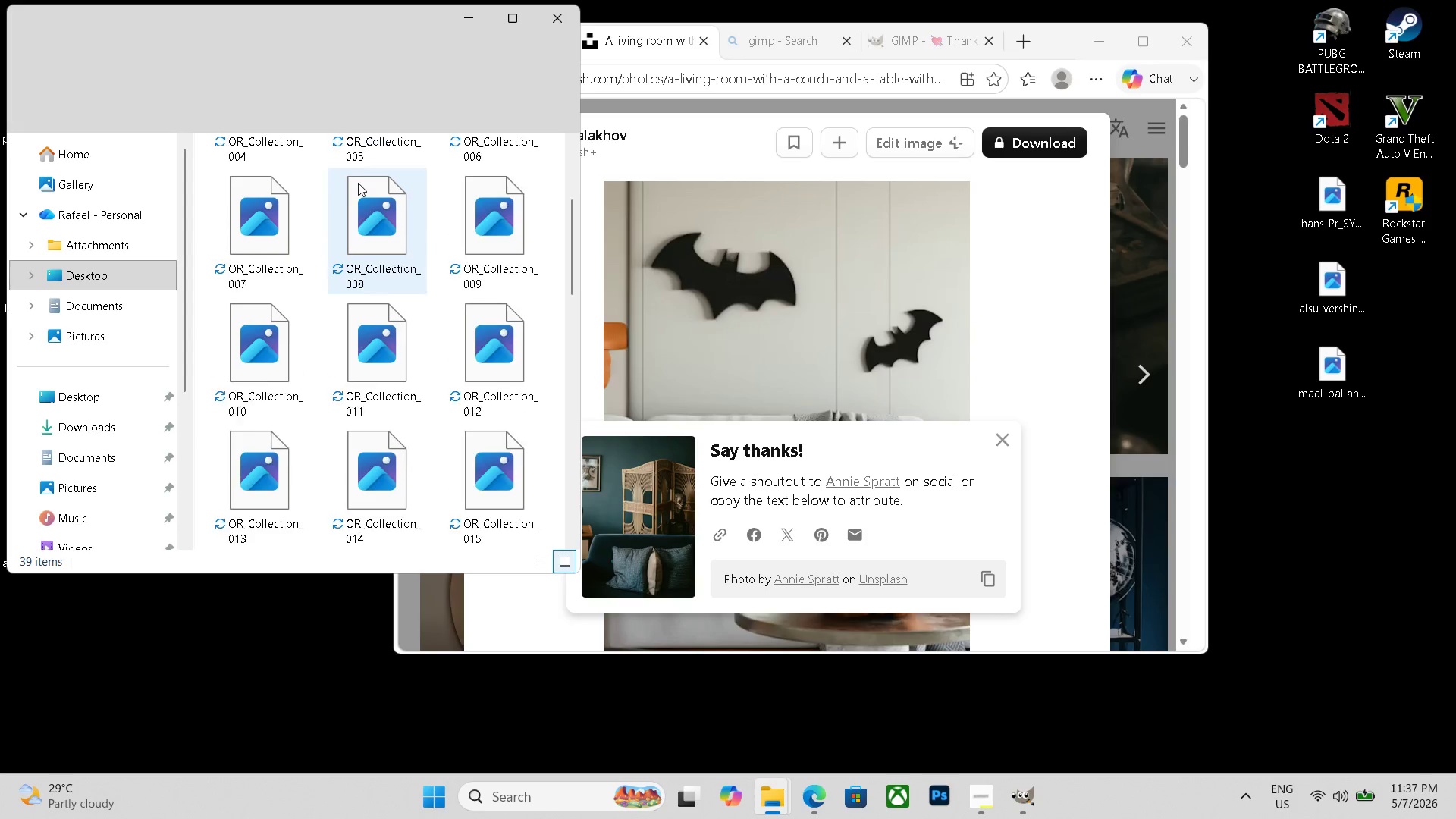 
scroll: coordinate [363, 195], scroll_direction: down, amount: 12.0
 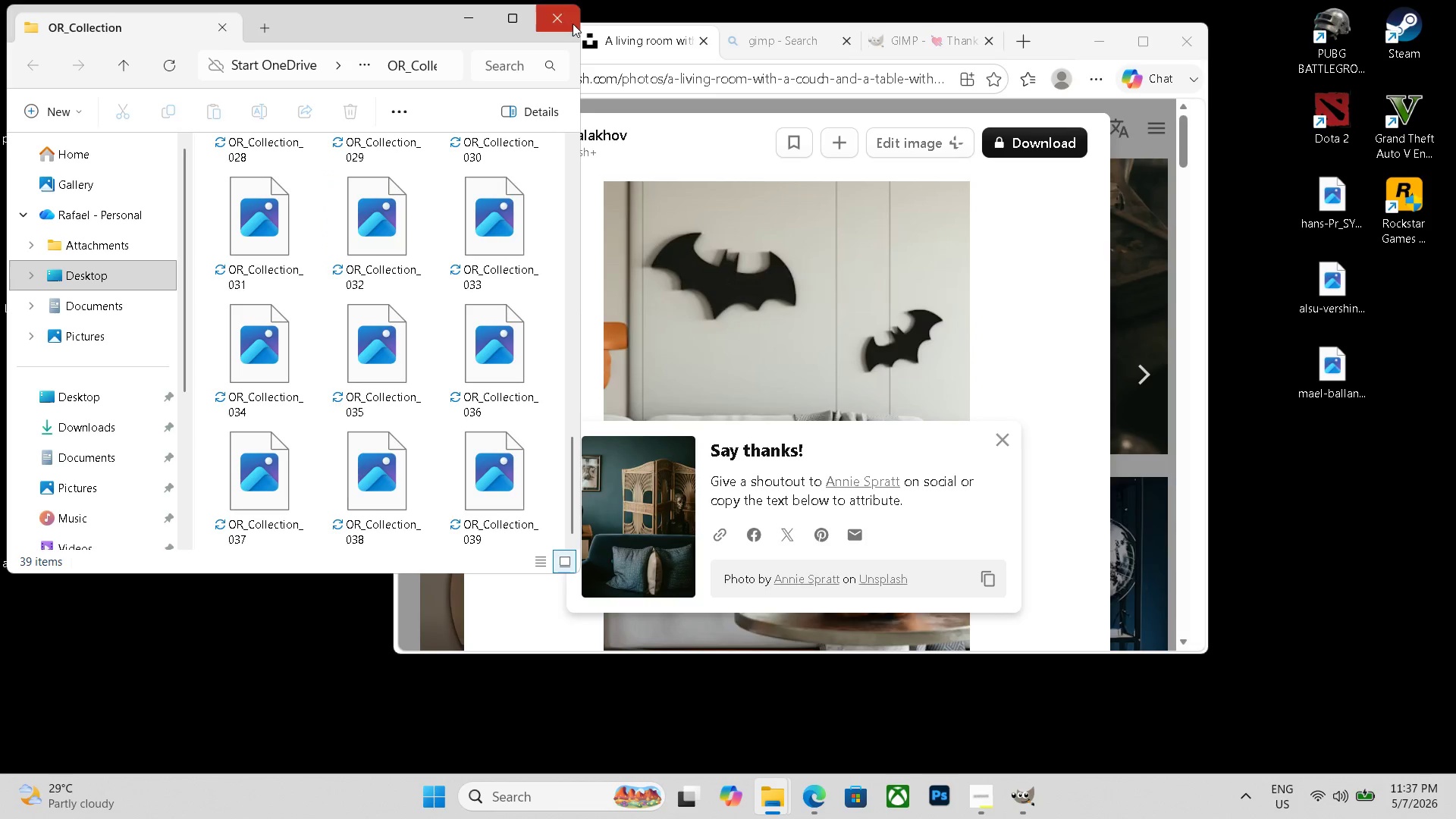 
left_click([573, 24])
 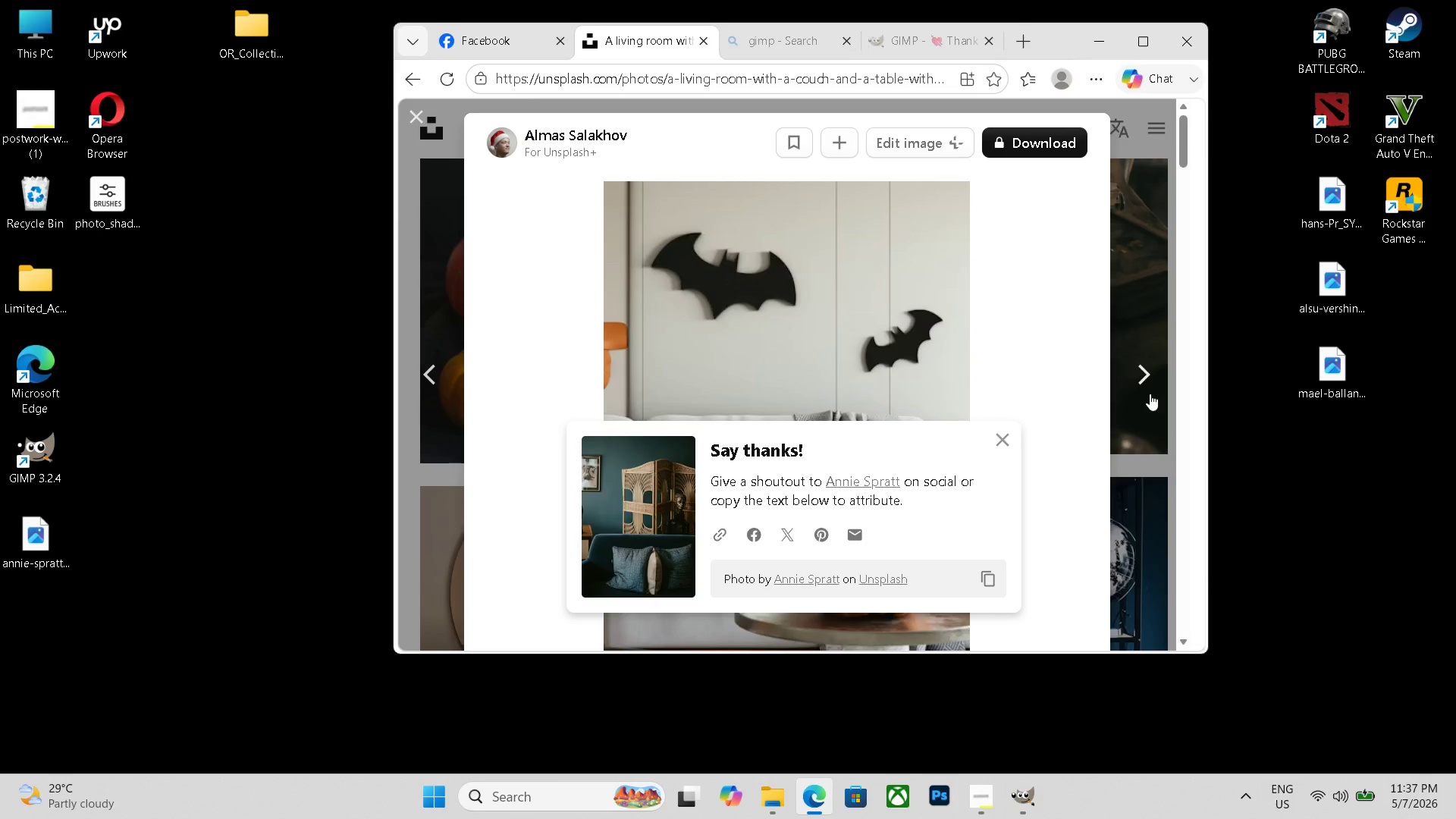 
left_click([1150, 378])
 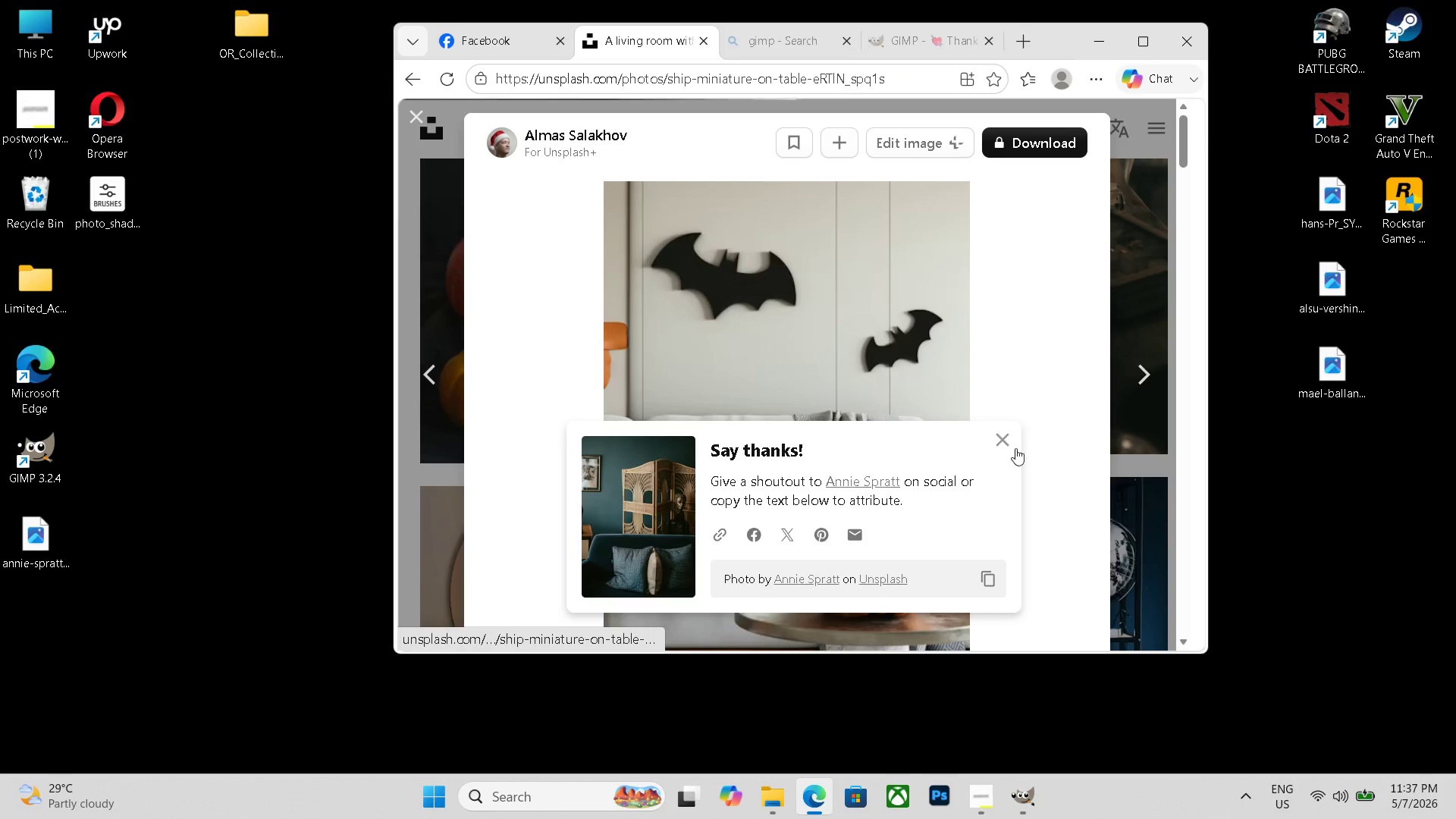 
mouse_move([1006, 428])
 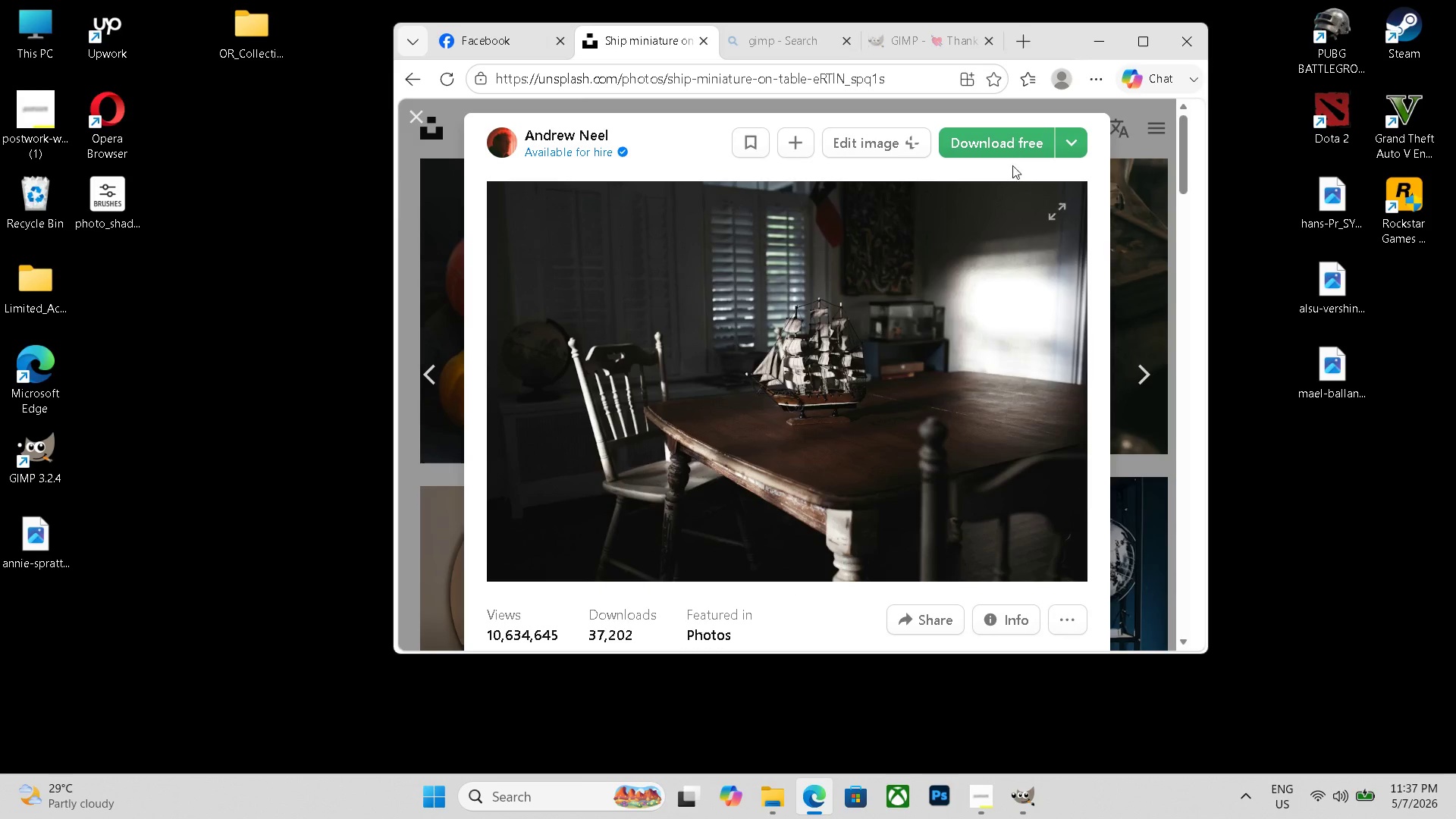 
left_click([1012, 138])
 